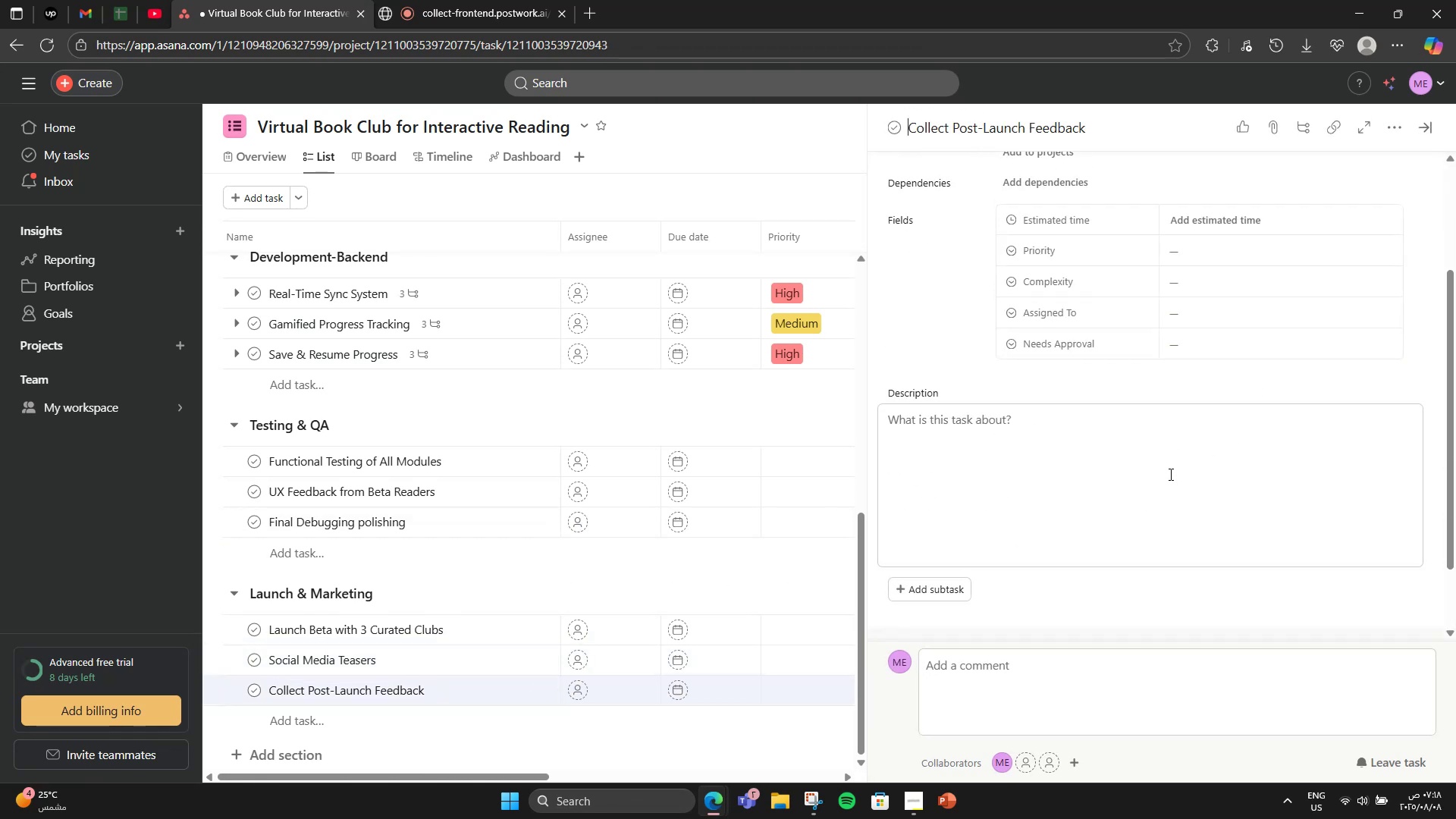 
left_click([1169, 474])
 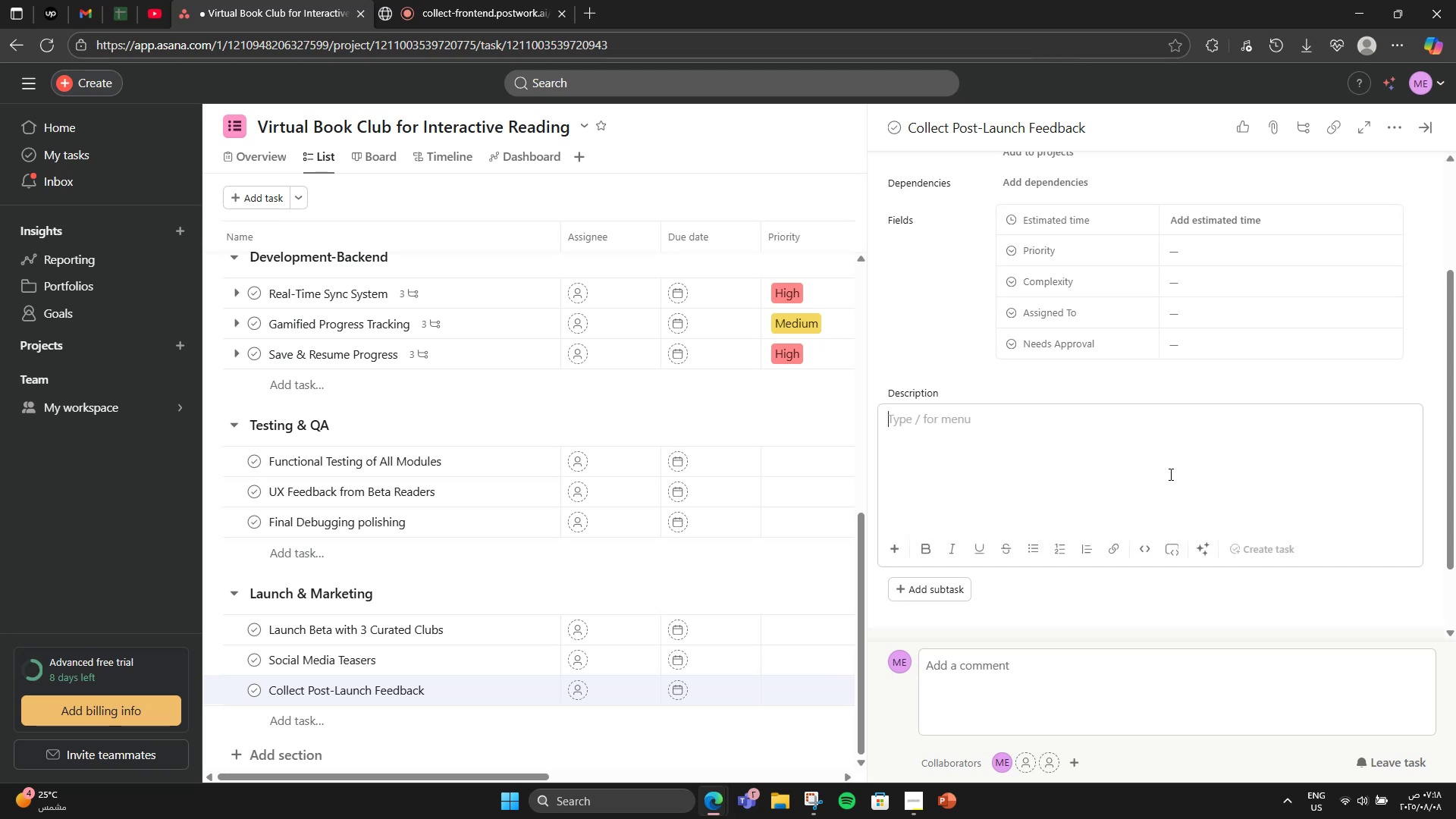 
type(Open forms and Discord to collect reviews and feature requests)
 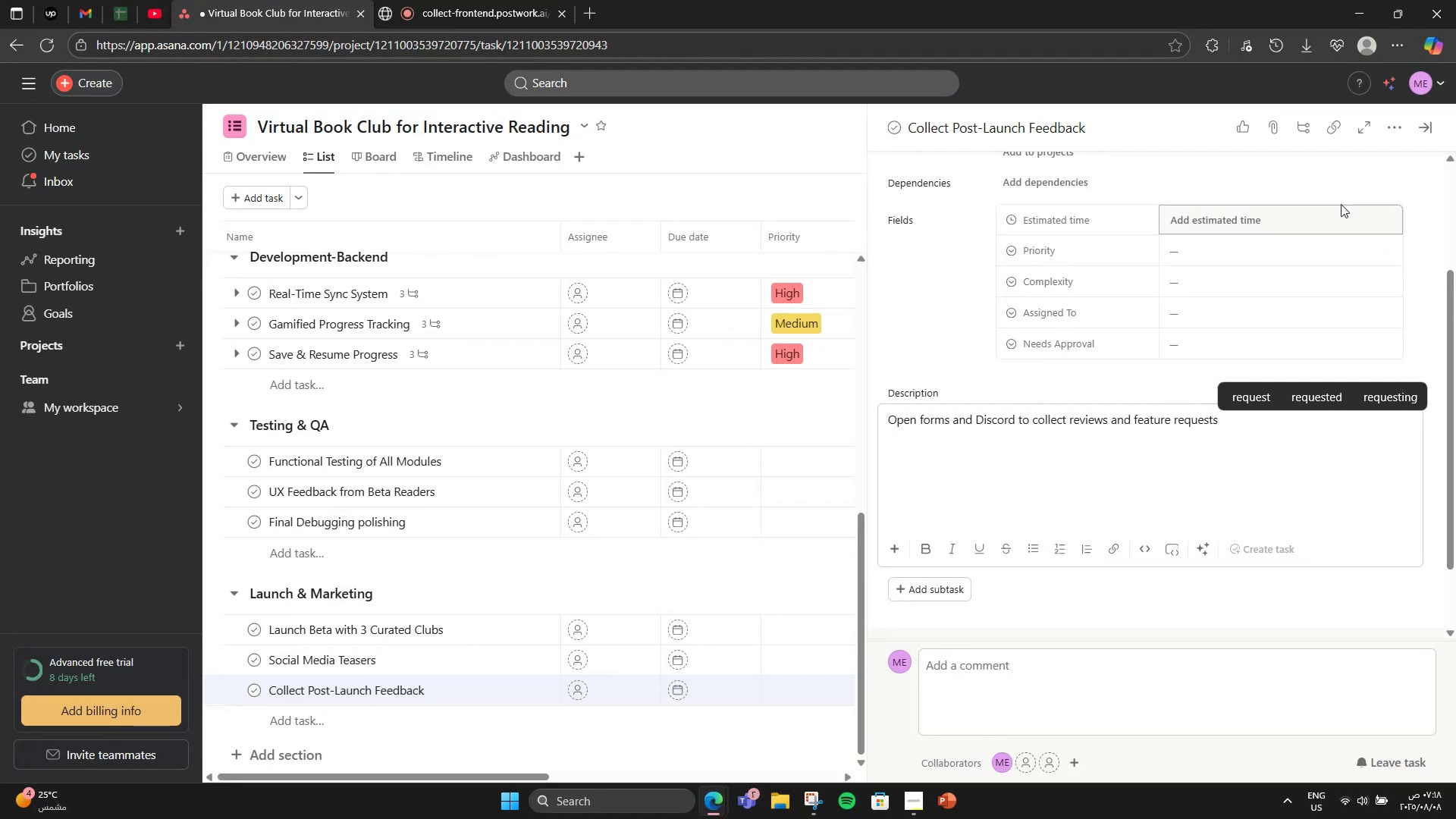 
left_click([1413, 136])
 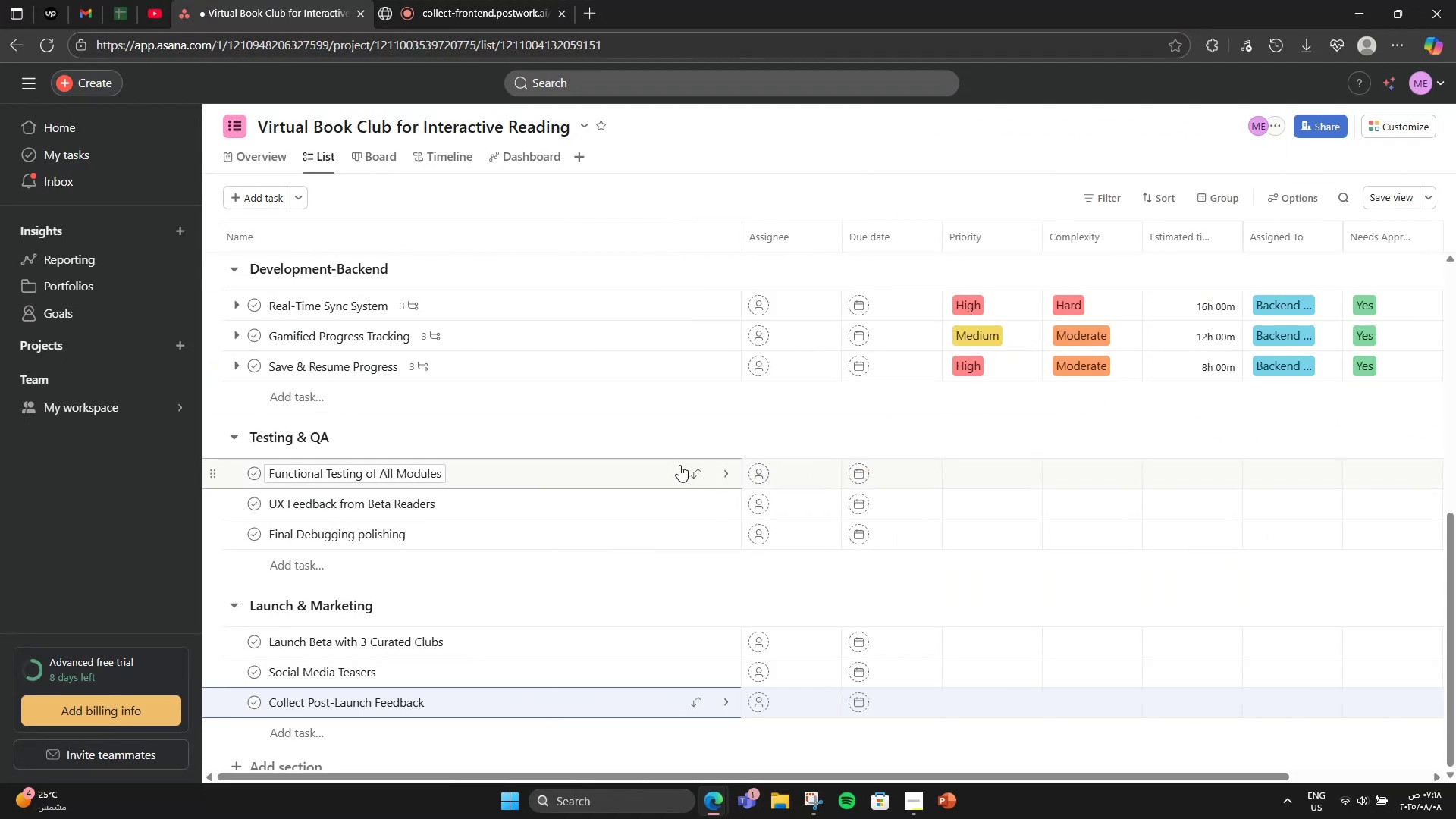 
left_click([557, 464])
 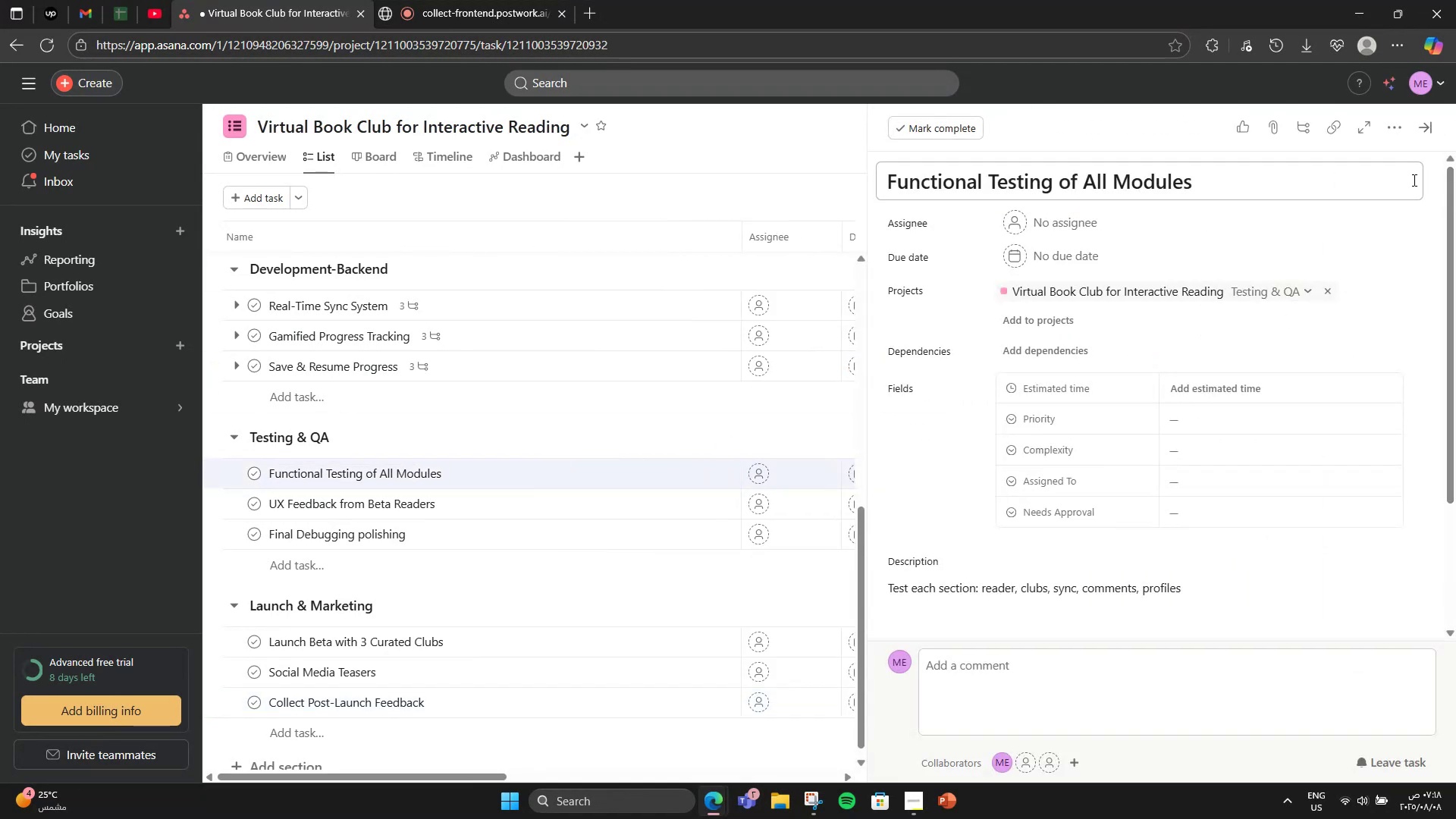 
left_click([1424, 137])
 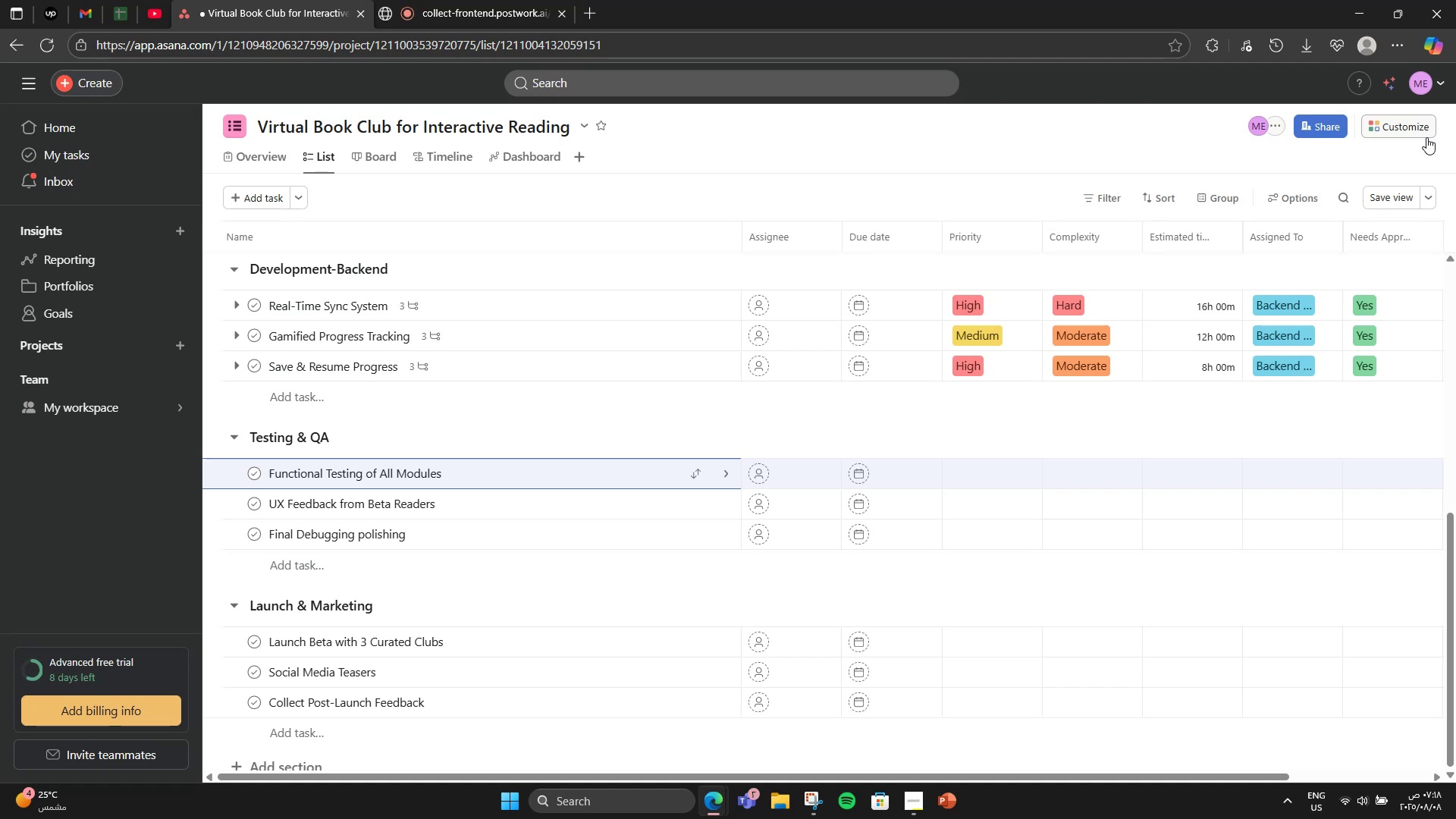 
wait(6.36)
 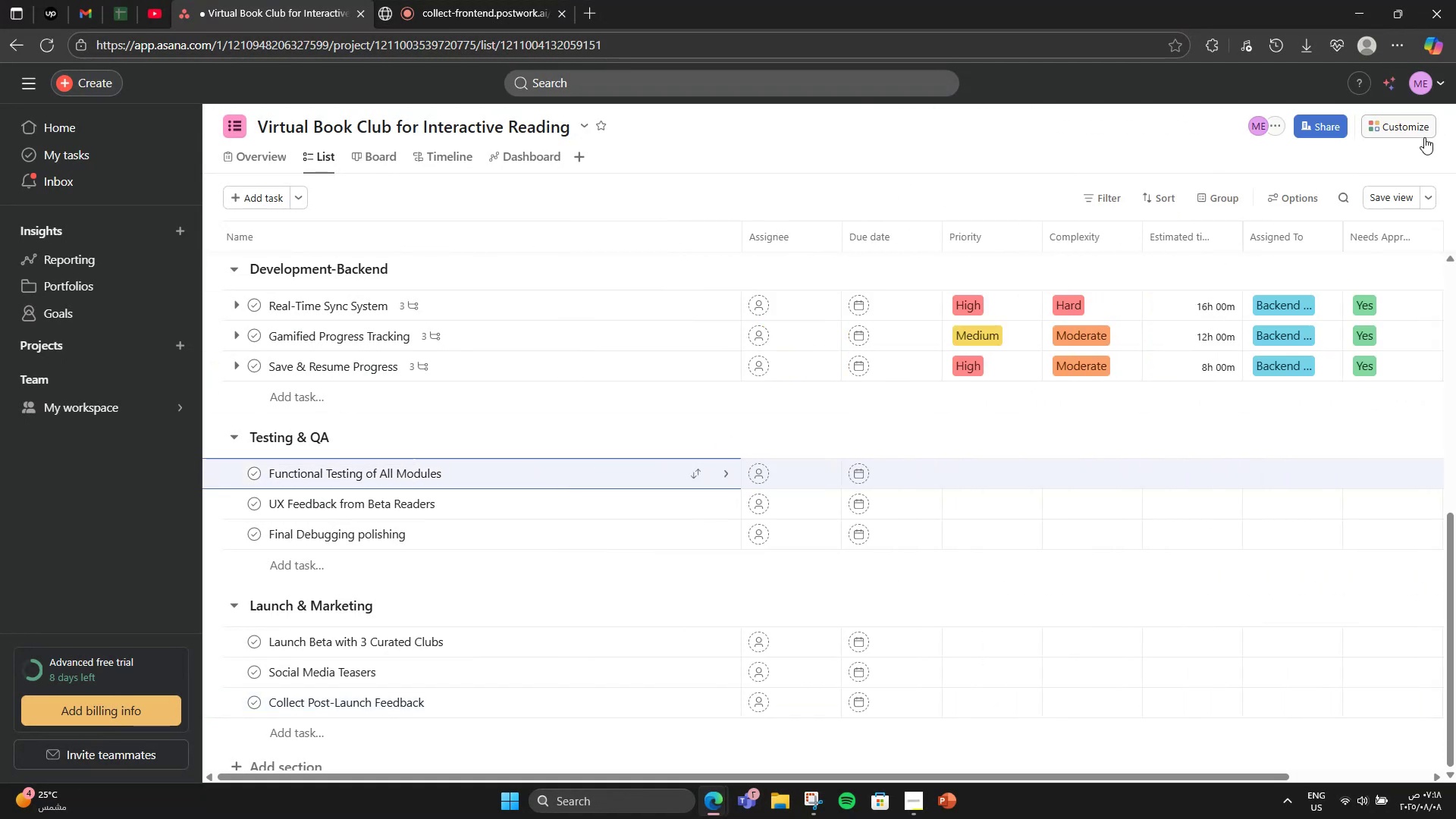 
mouse_move([978, 341])
 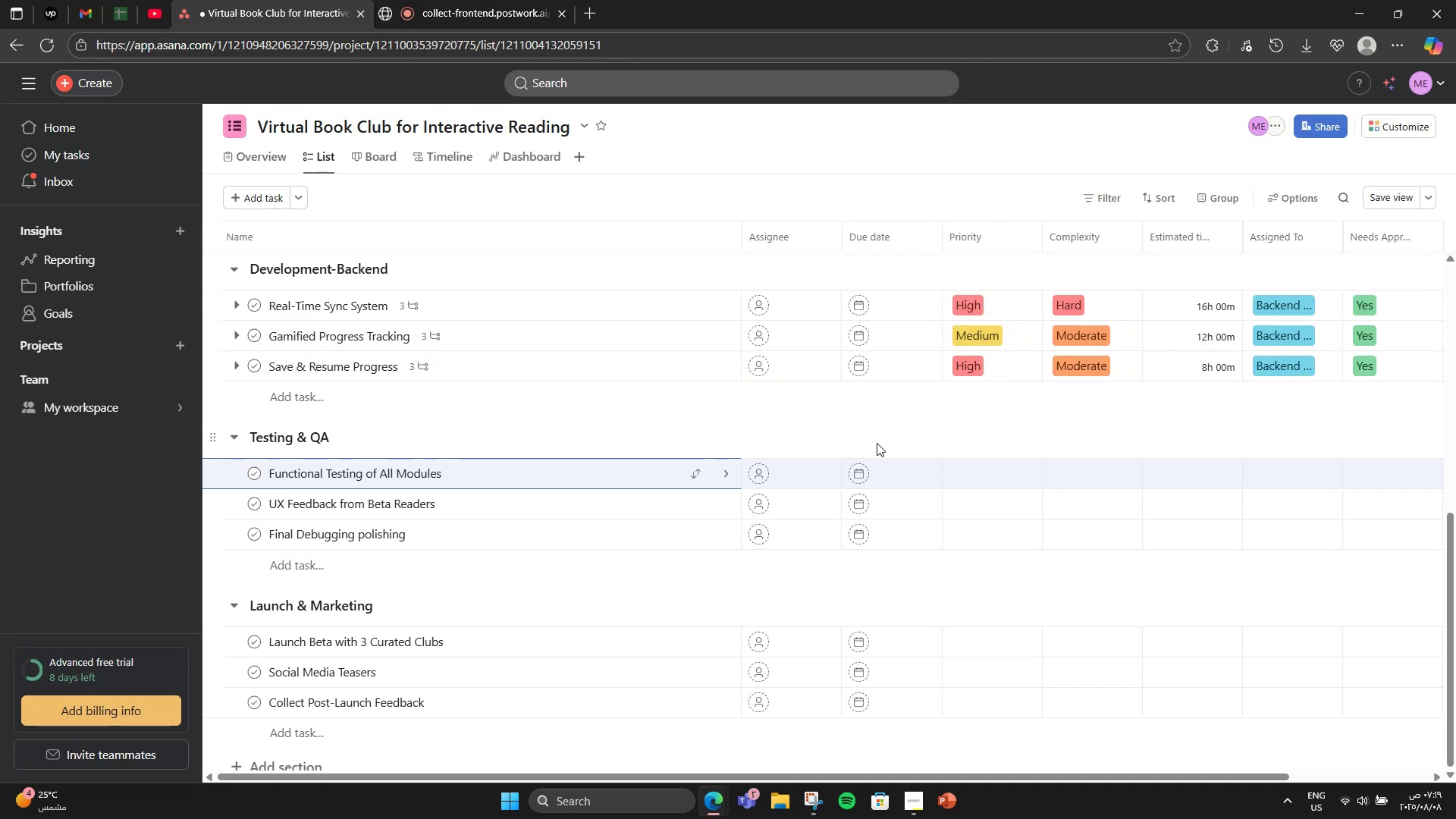 
wait(5.36)
 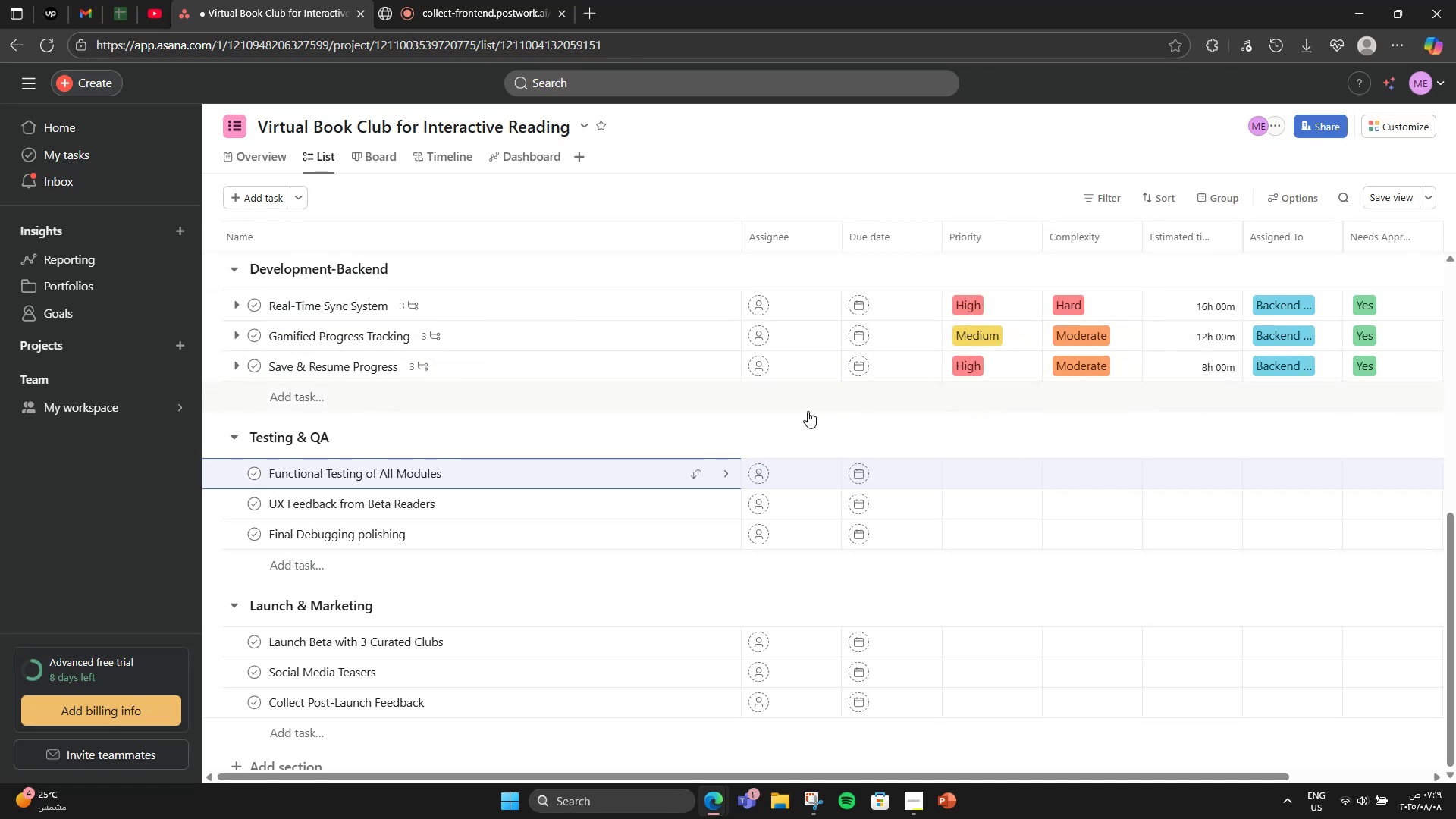 
left_click([573, 482])
 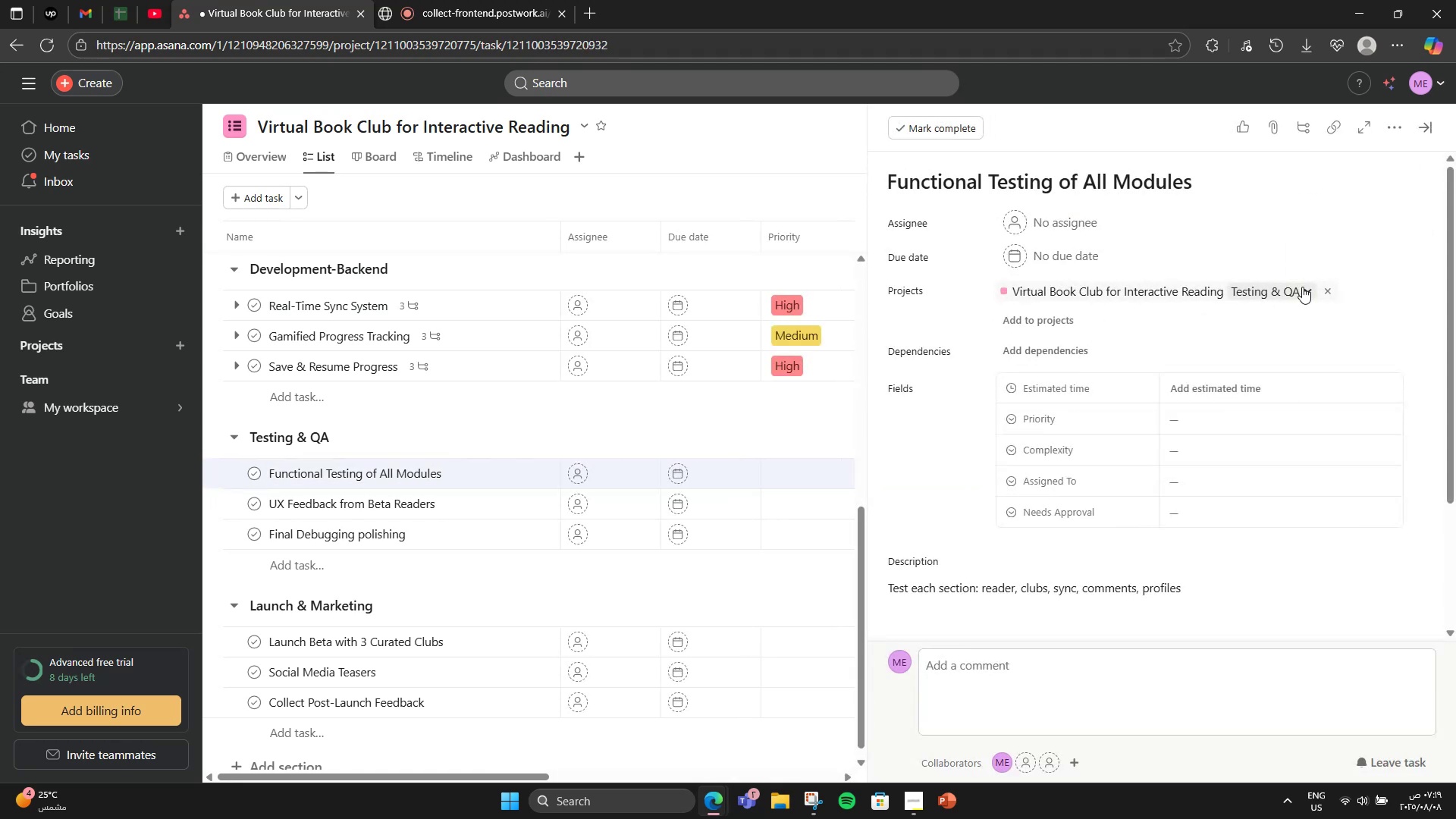 
wait(7.22)
 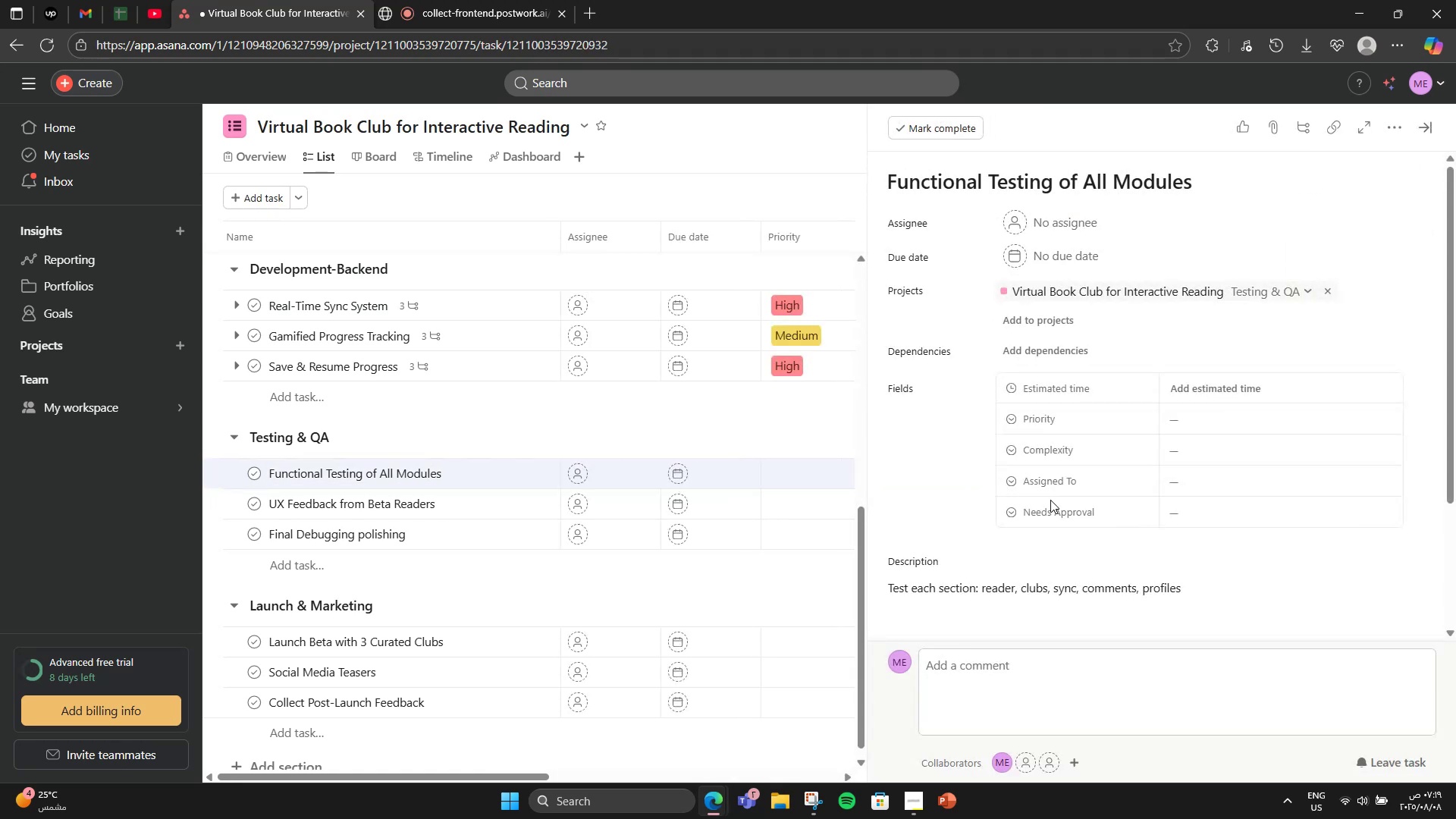 
left_click([1277, 394])
 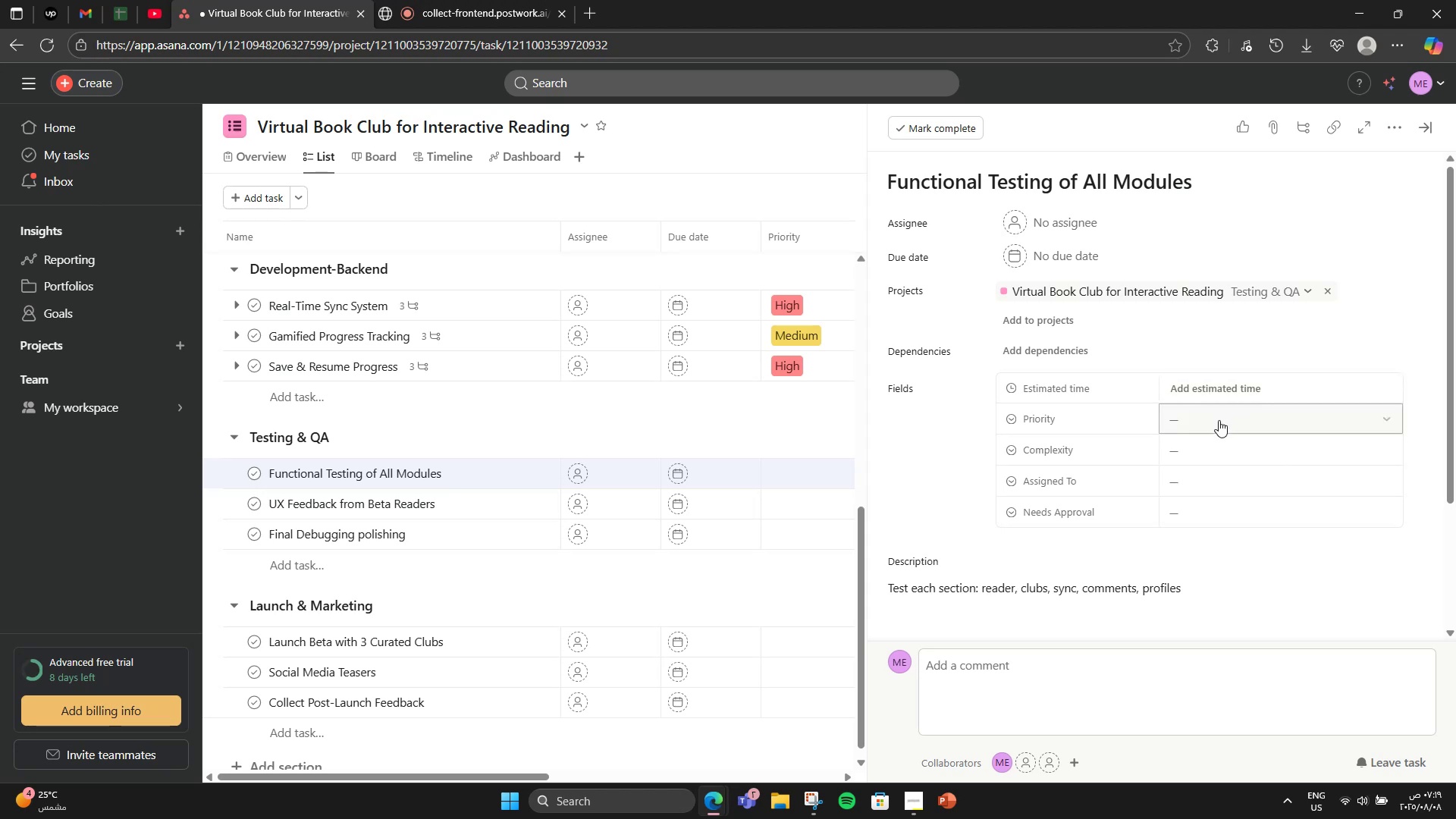 
double_click([1177, 416])
 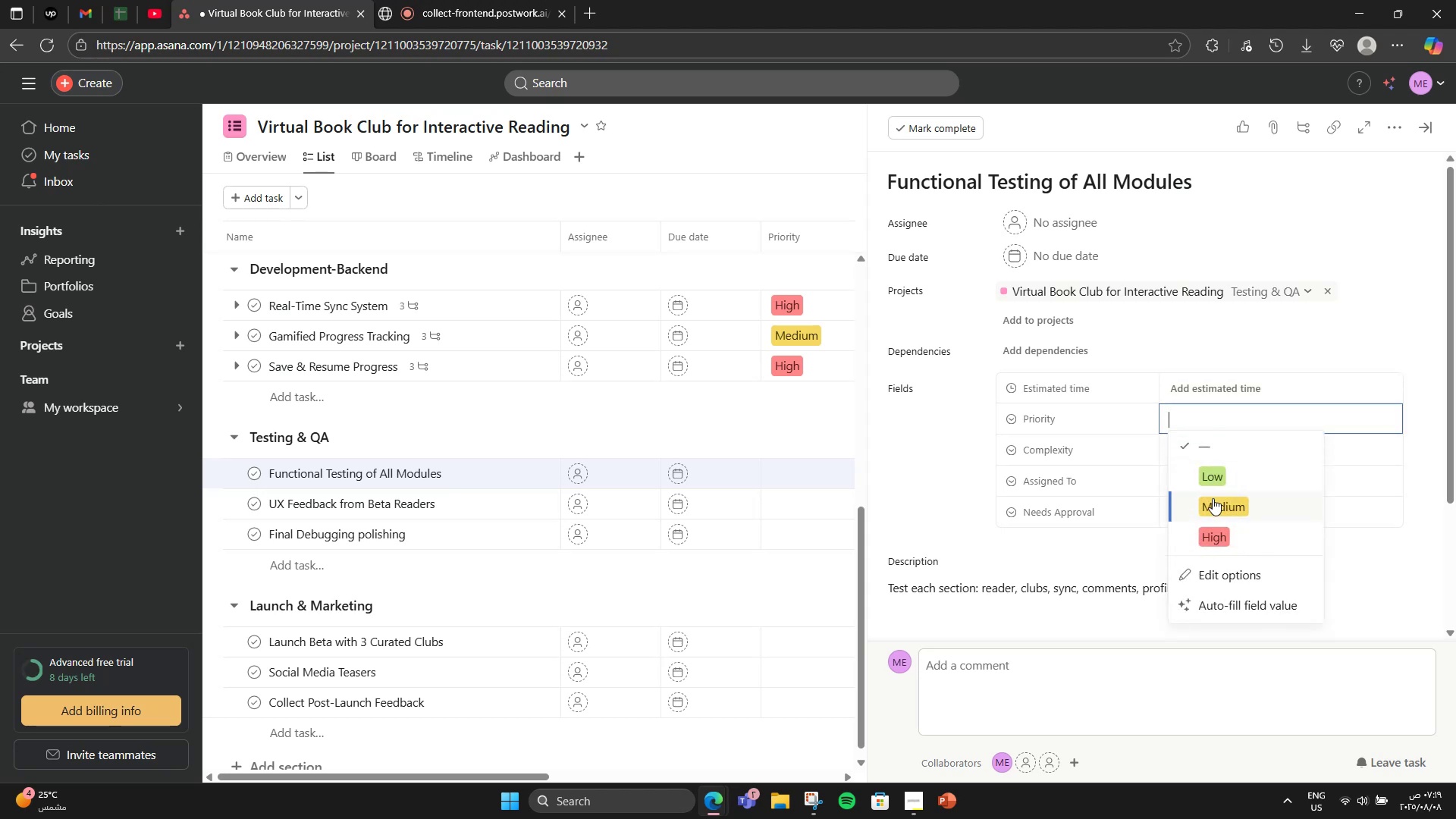 
left_click([1203, 522])
 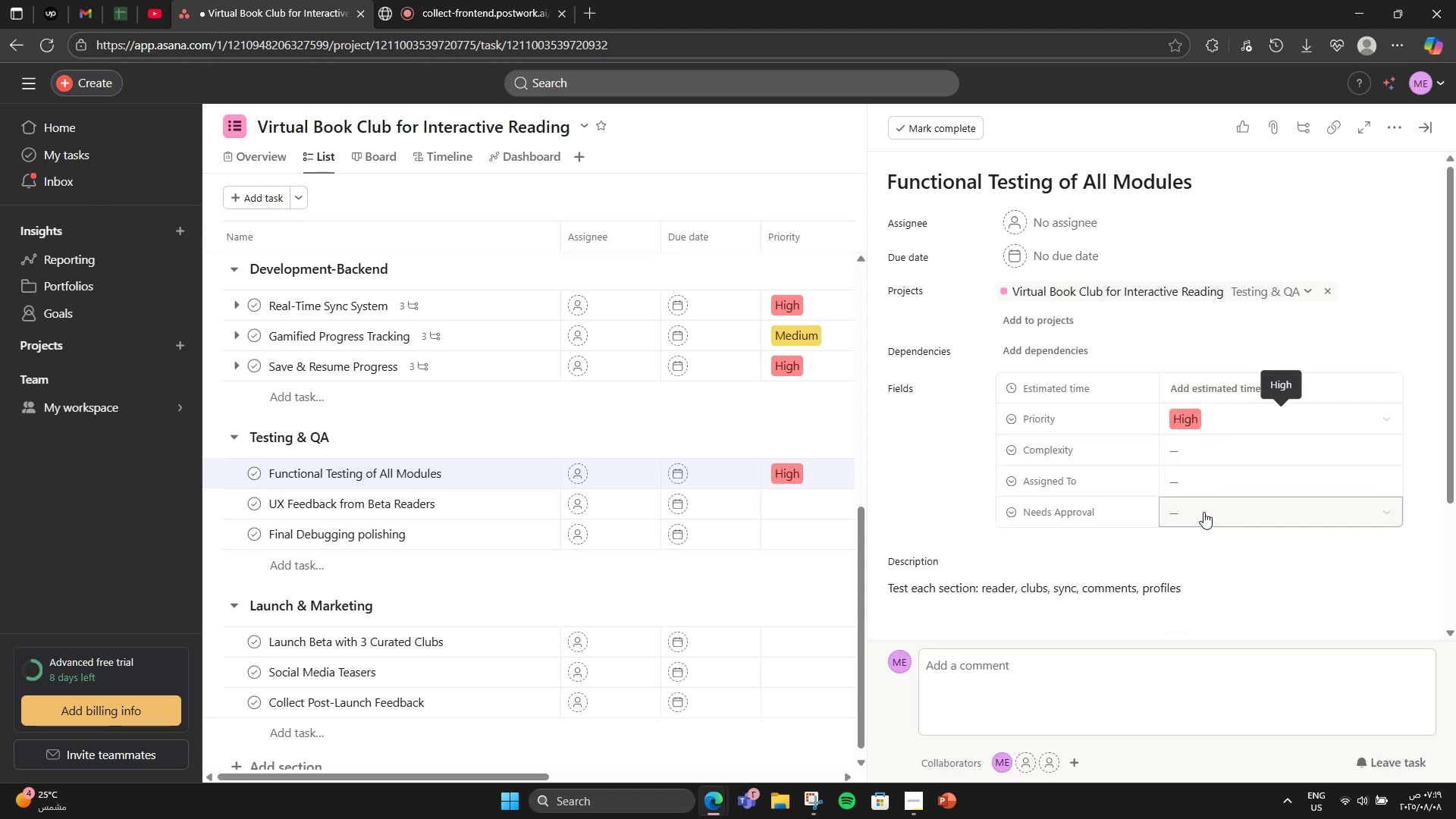 
mouse_move([1200, 477])
 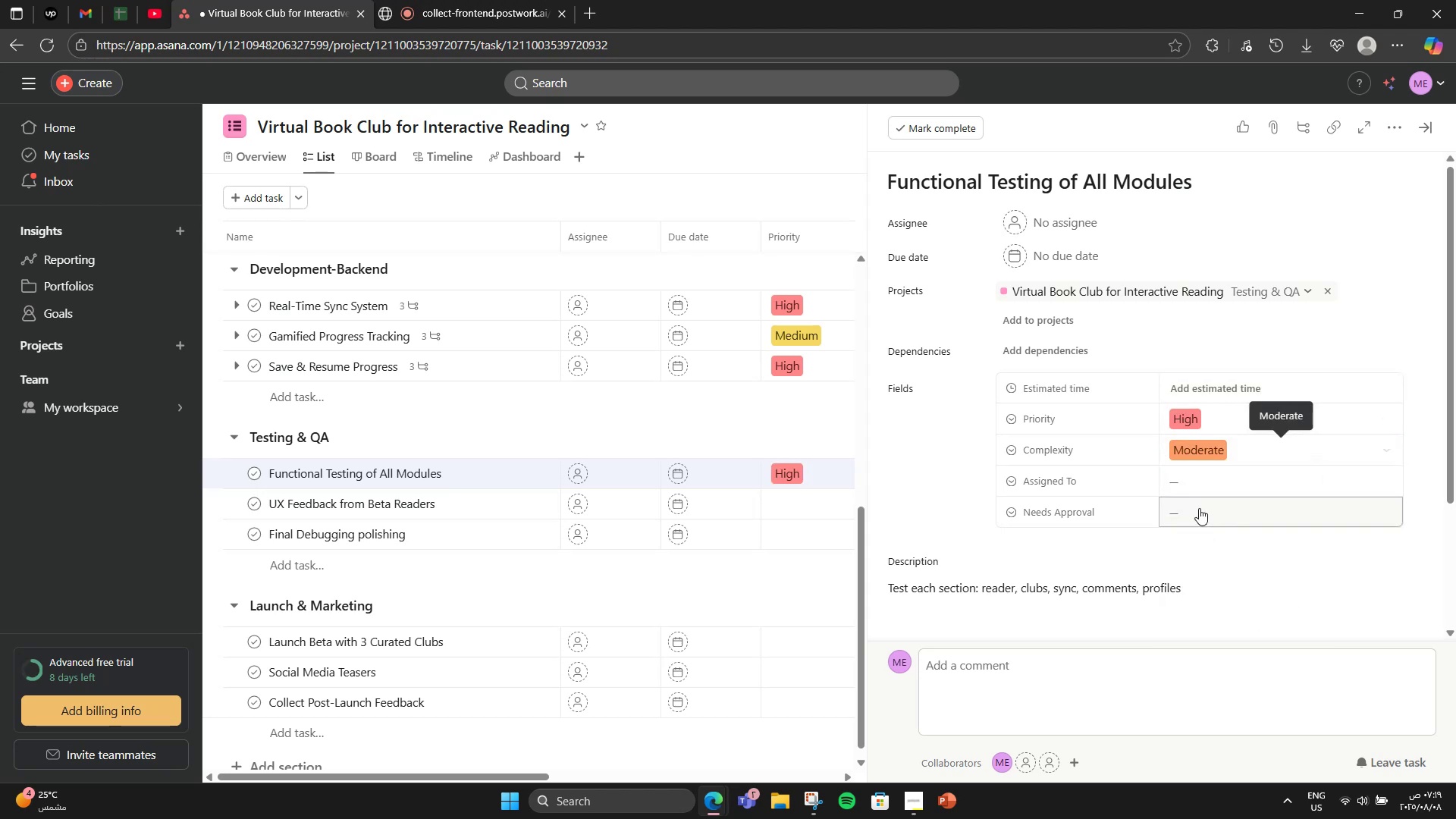 
double_click([1194, 455])
 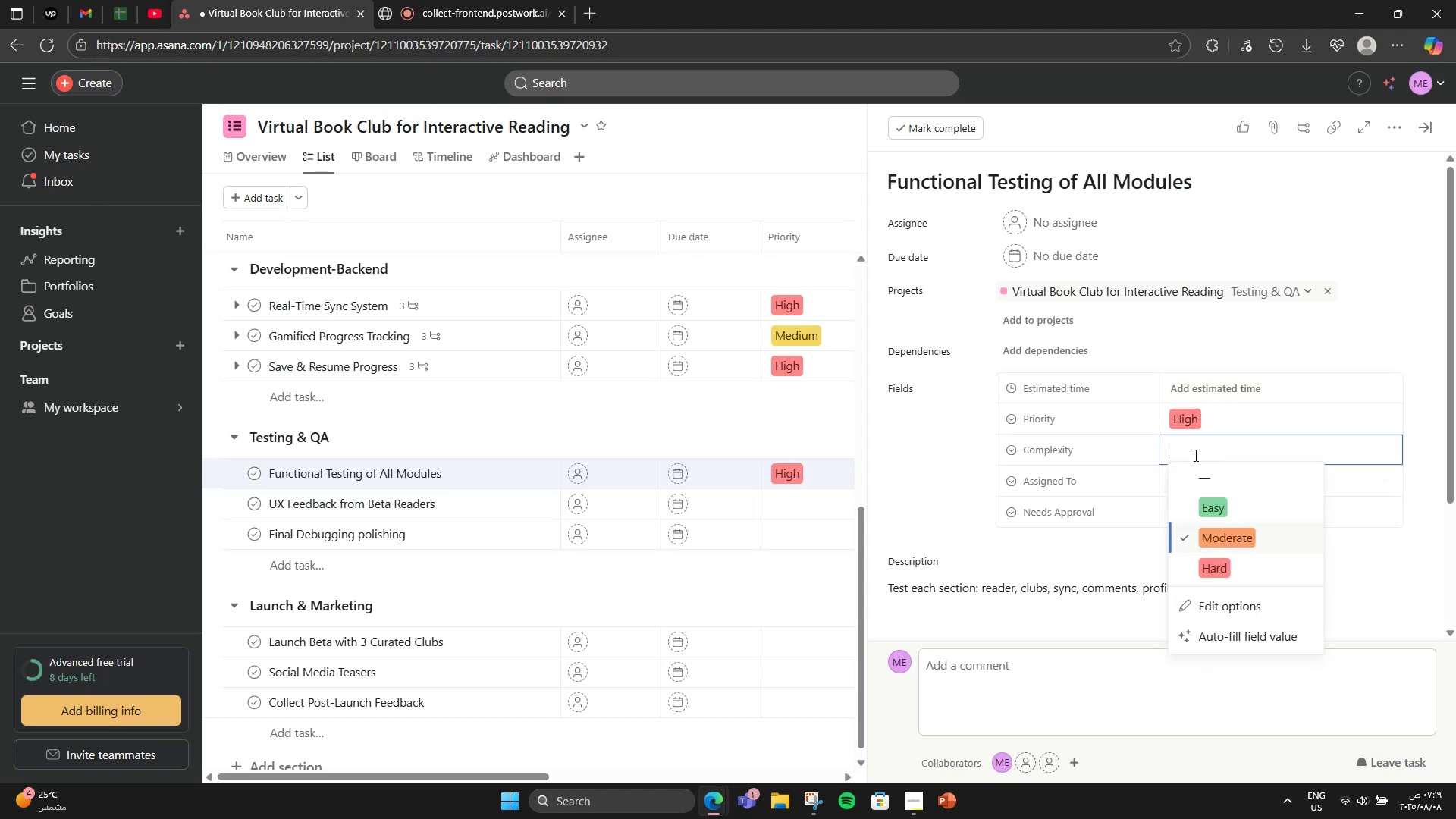 
triple_click([1194, 455])
 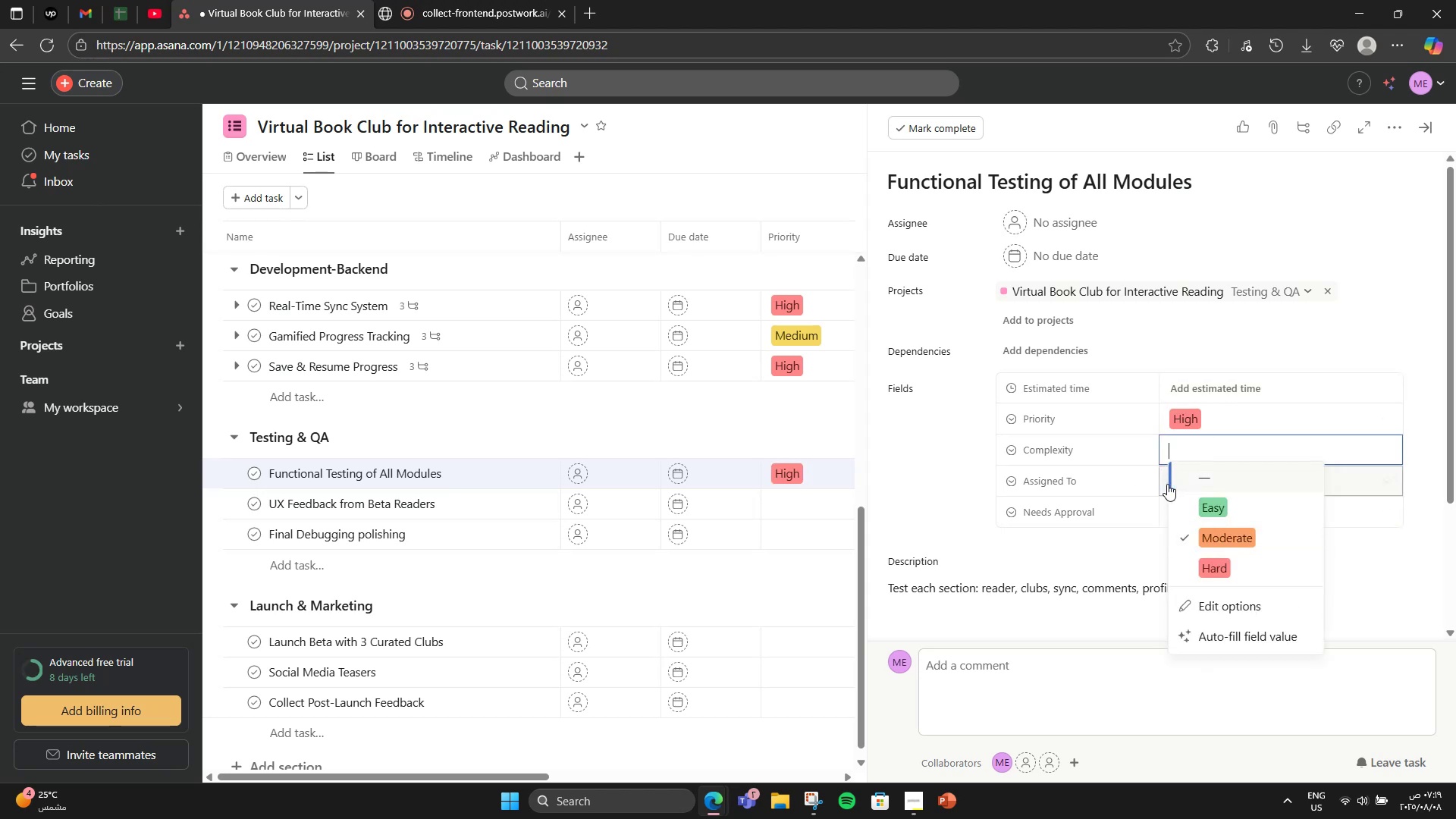 
left_click([1138, 475])
 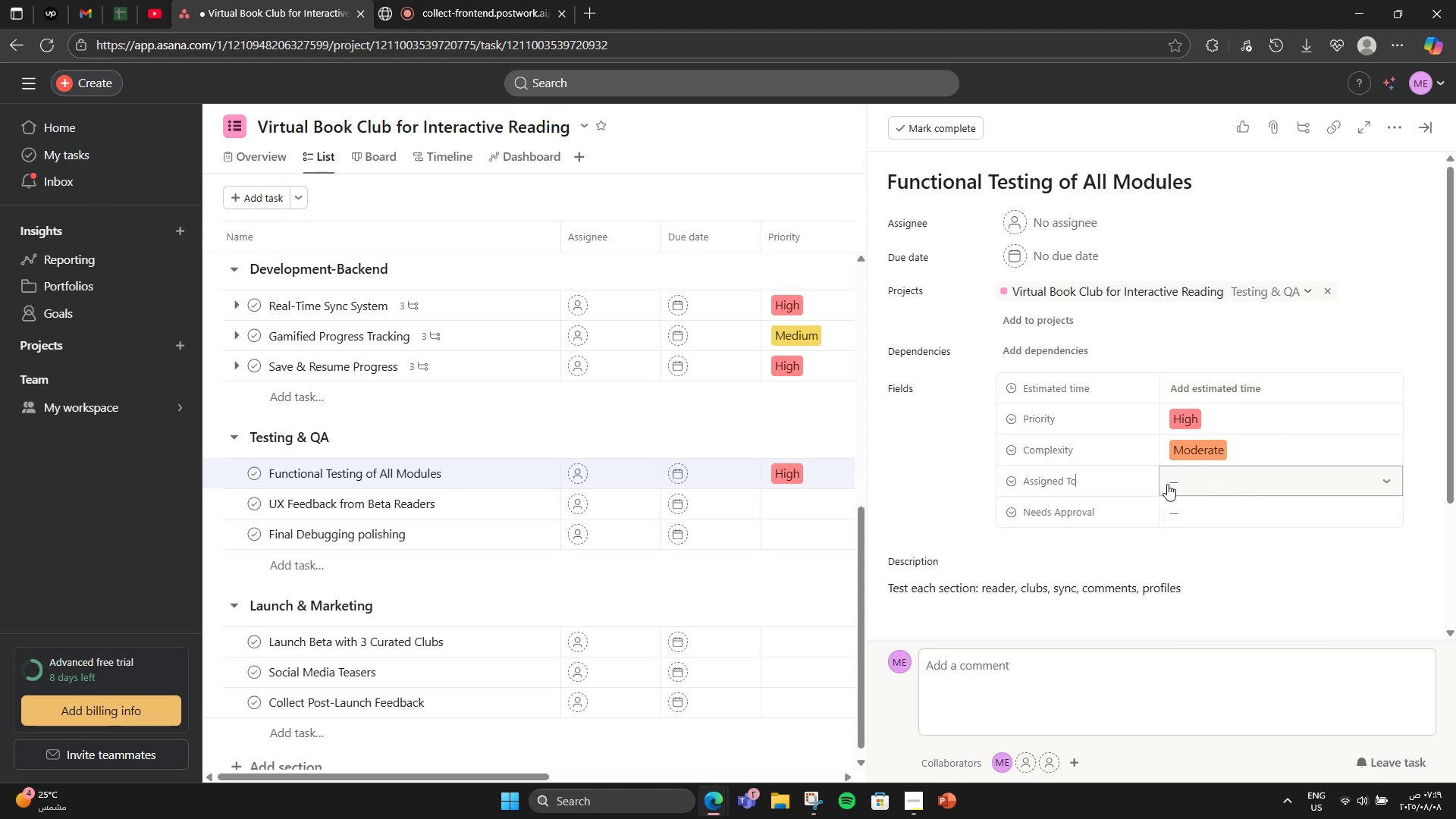 
left_click([1167, 484])
 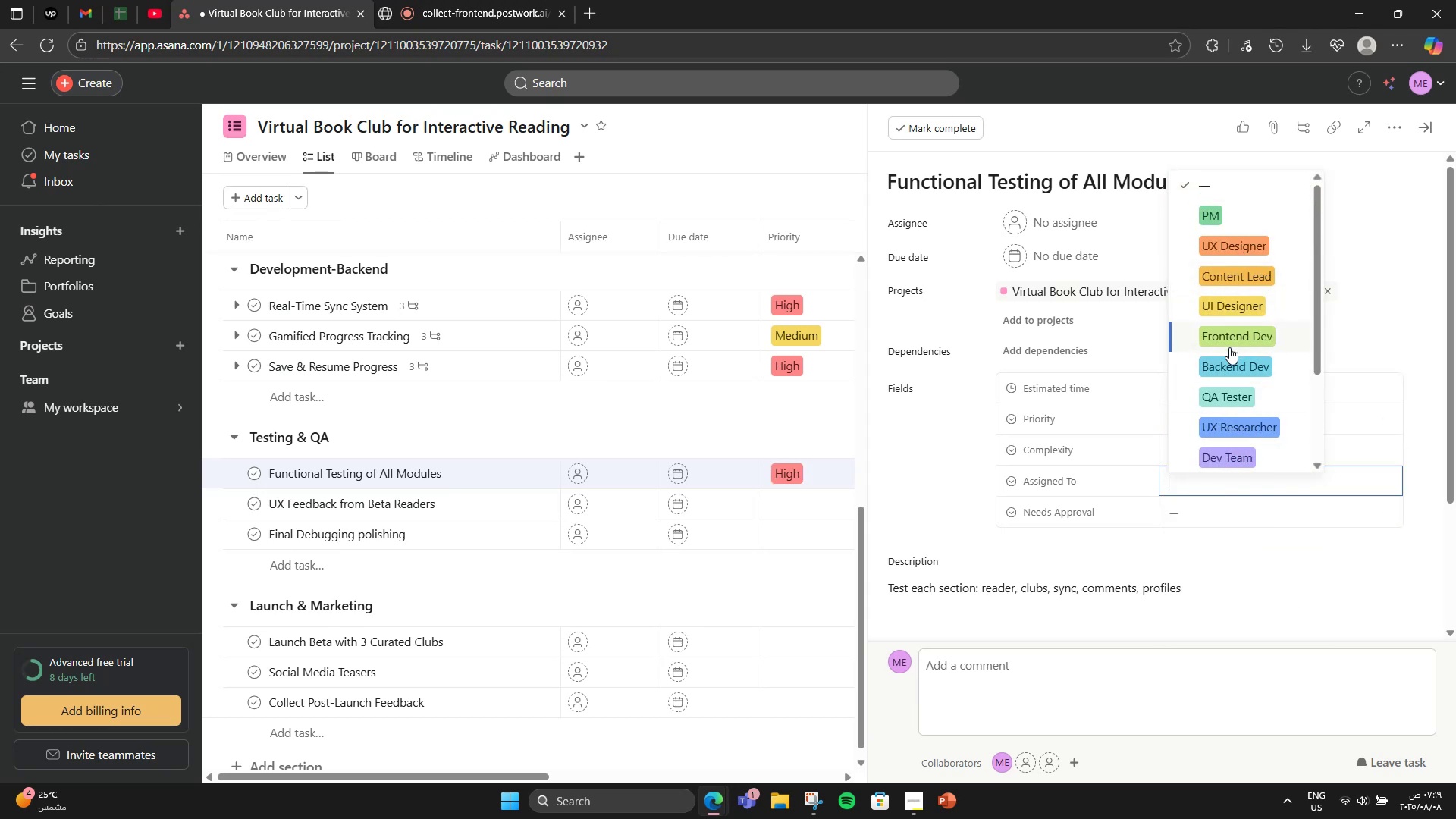 
left_click([1216, 398])
 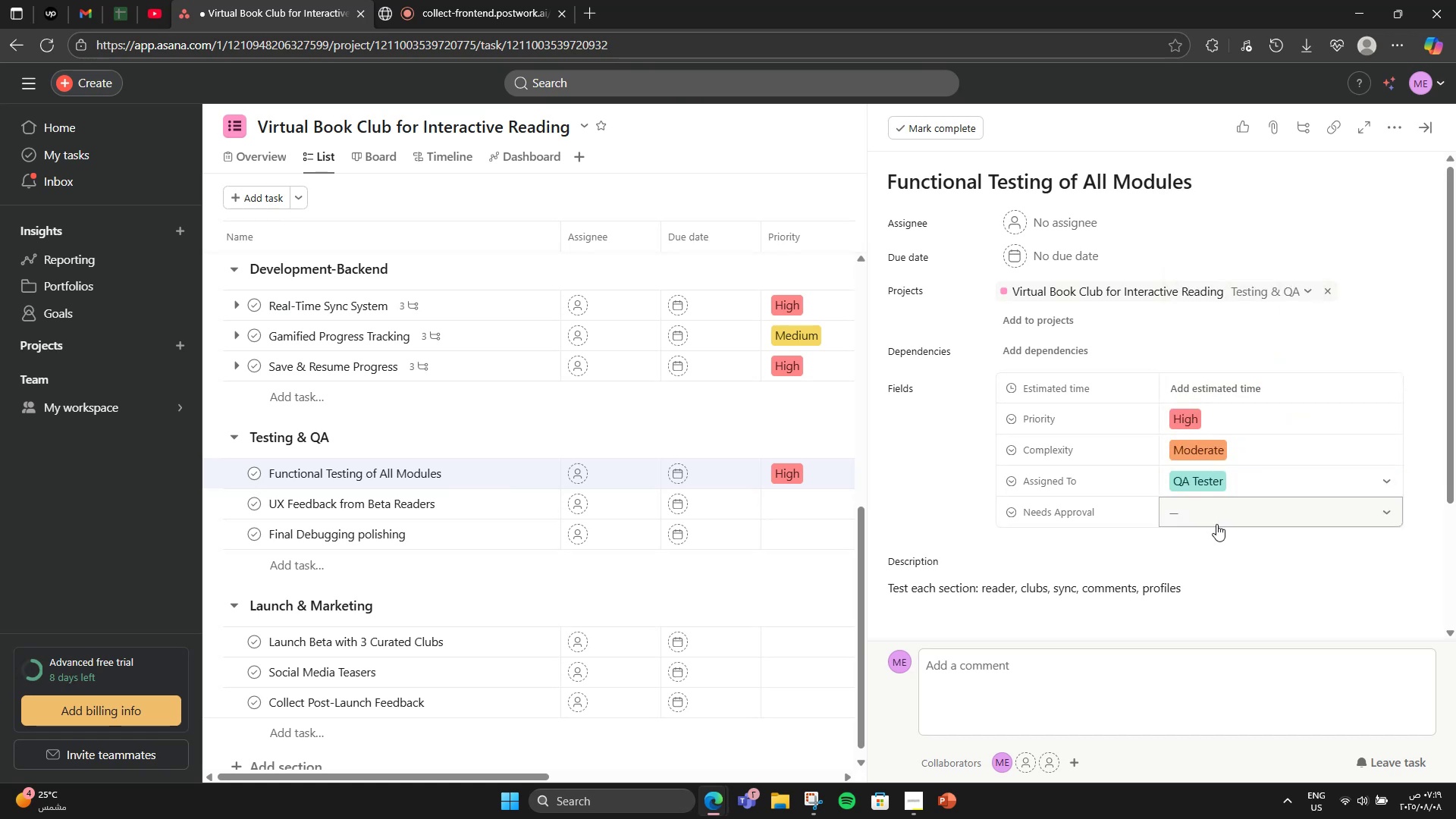 
left_click([1216, 524])
 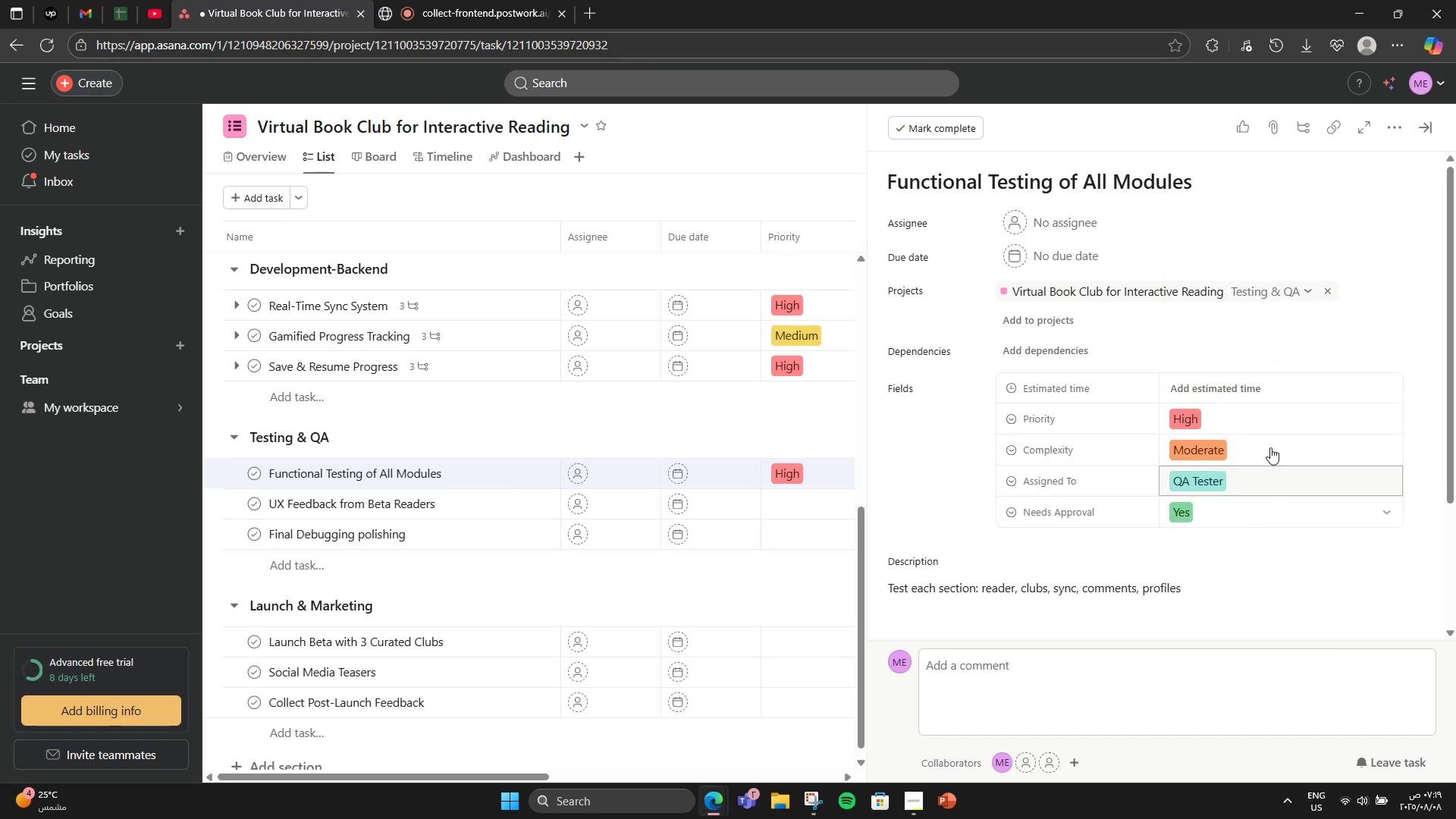 
left_click([1213, 391])
 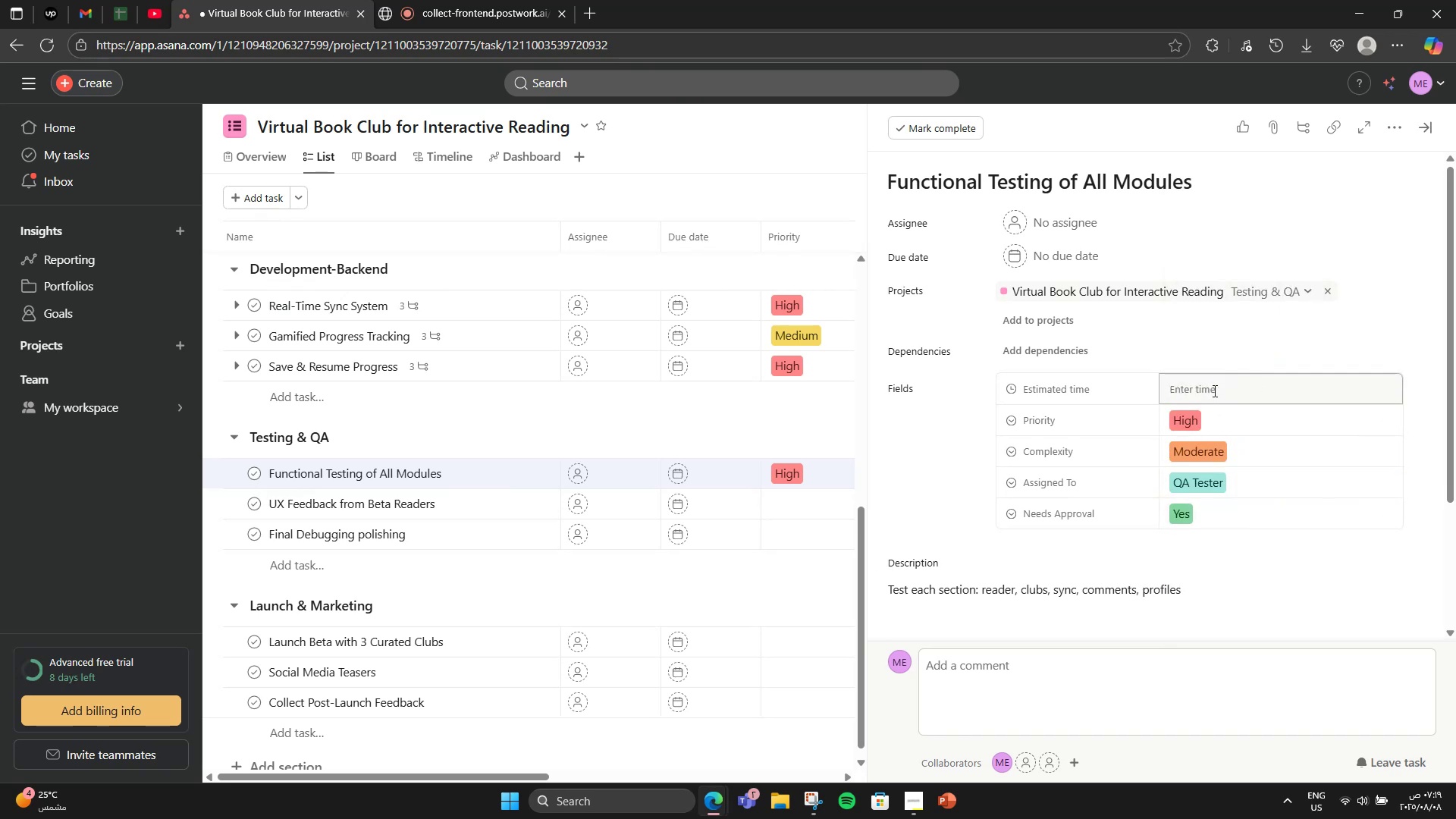 
left_click([1213, 391])
 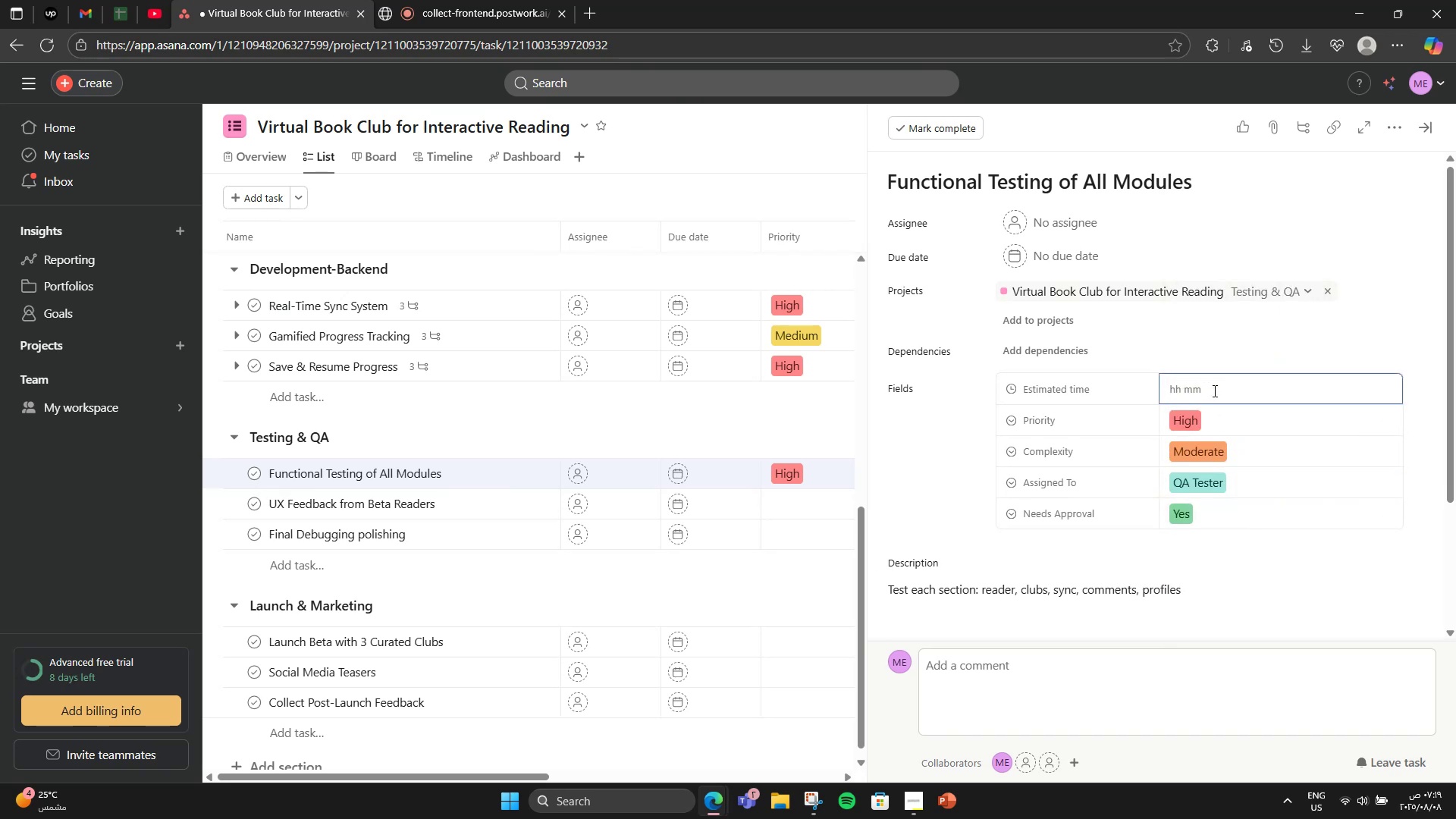 
key(Numpad1)
 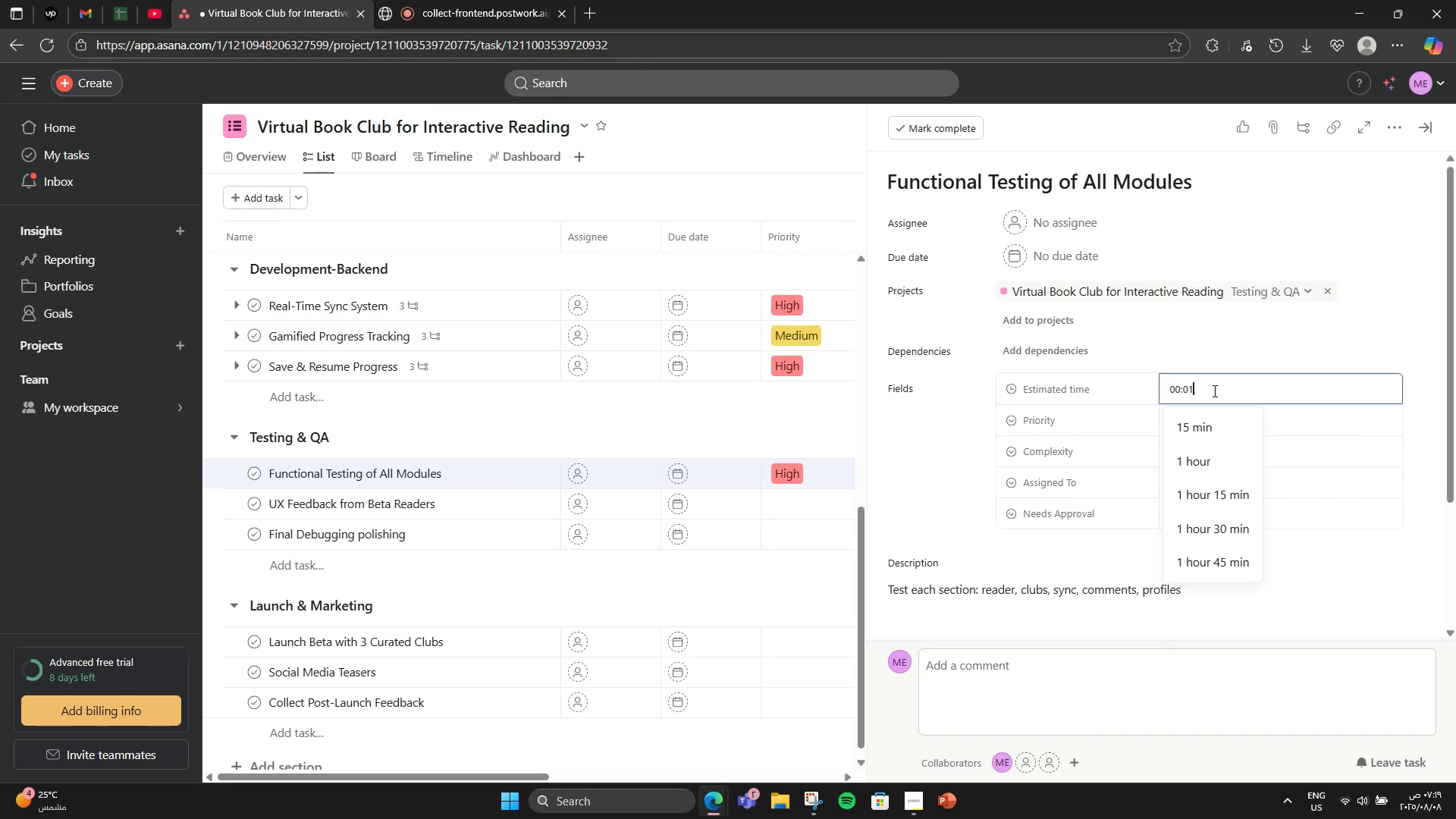 
key(Numpad0)
 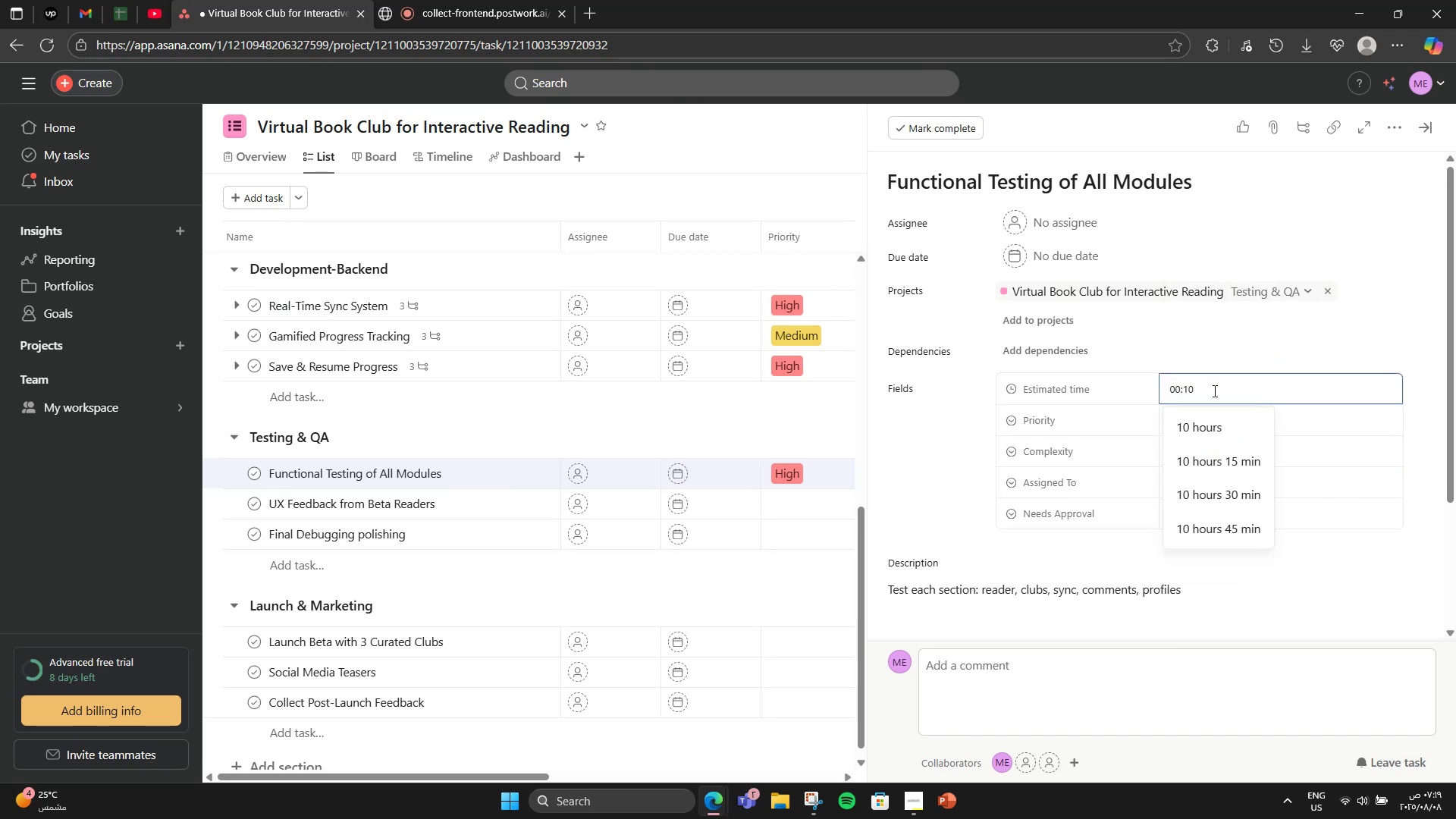 
key(Numpad0)
 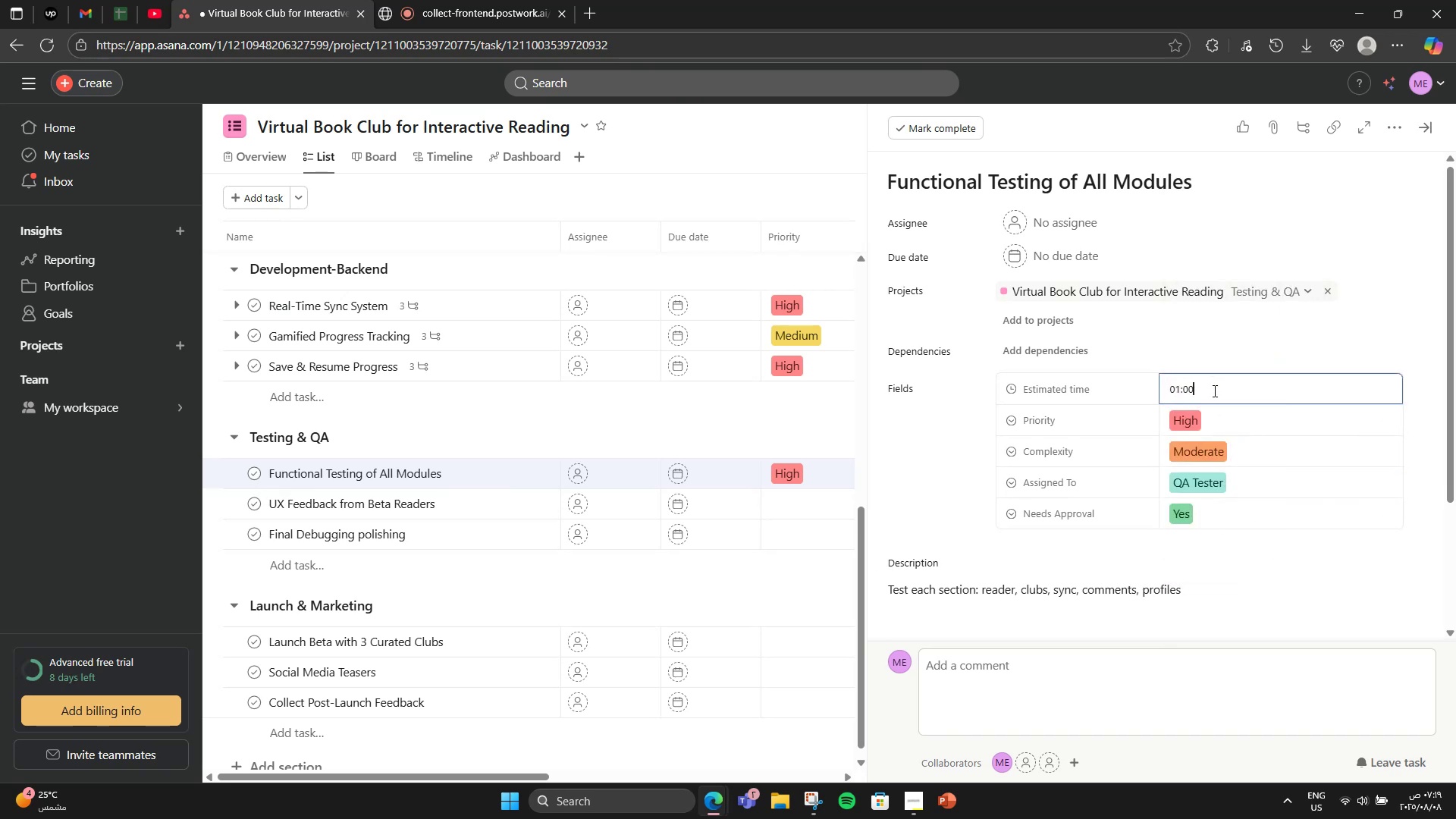 
key(Numpad0)
 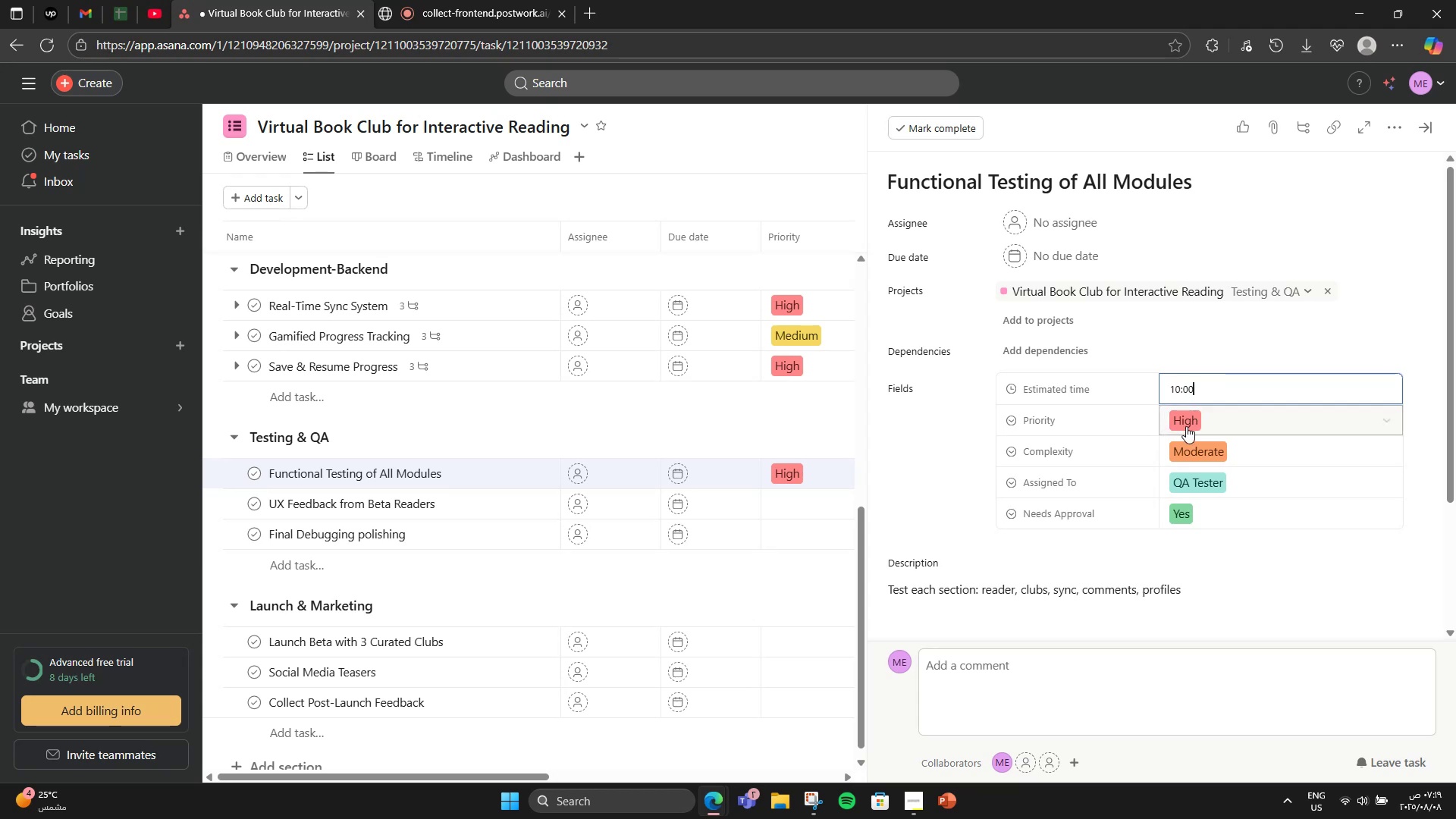 
left_click([1188, 255])
 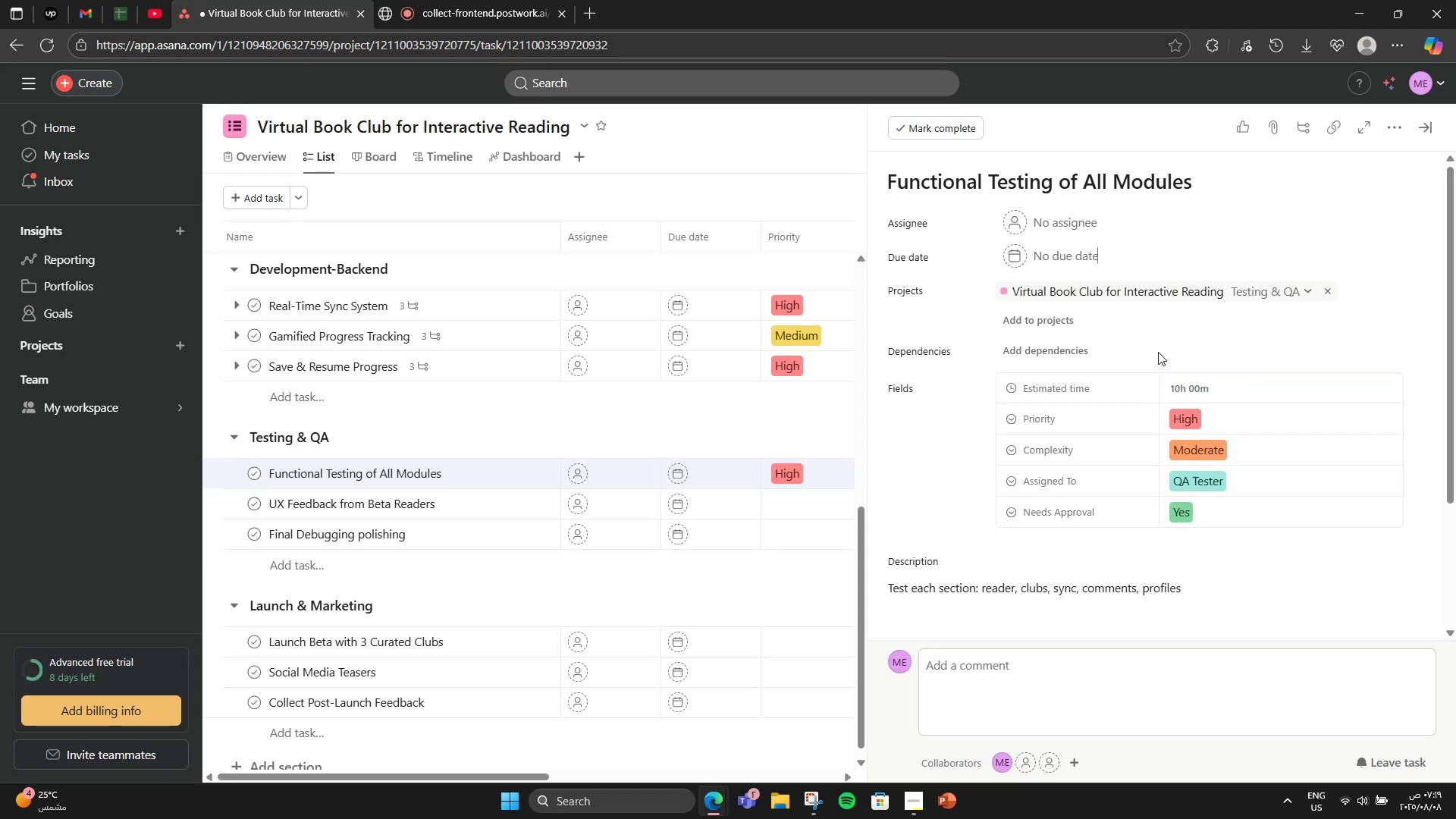 
left_click([1158, 352])
 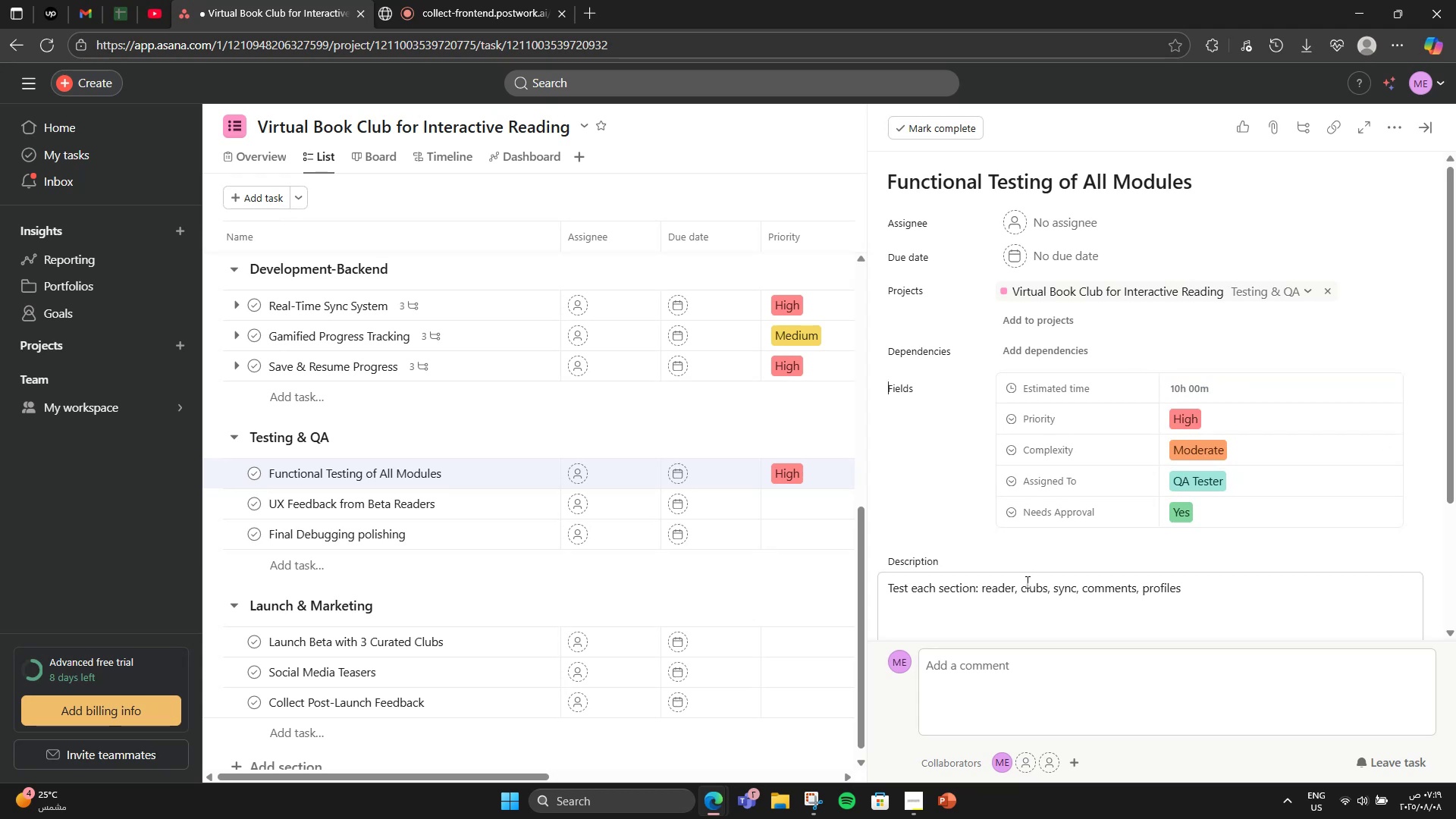 
scroll: coordinate [1046, 590], scroll_direction: down, amount: 2.0
 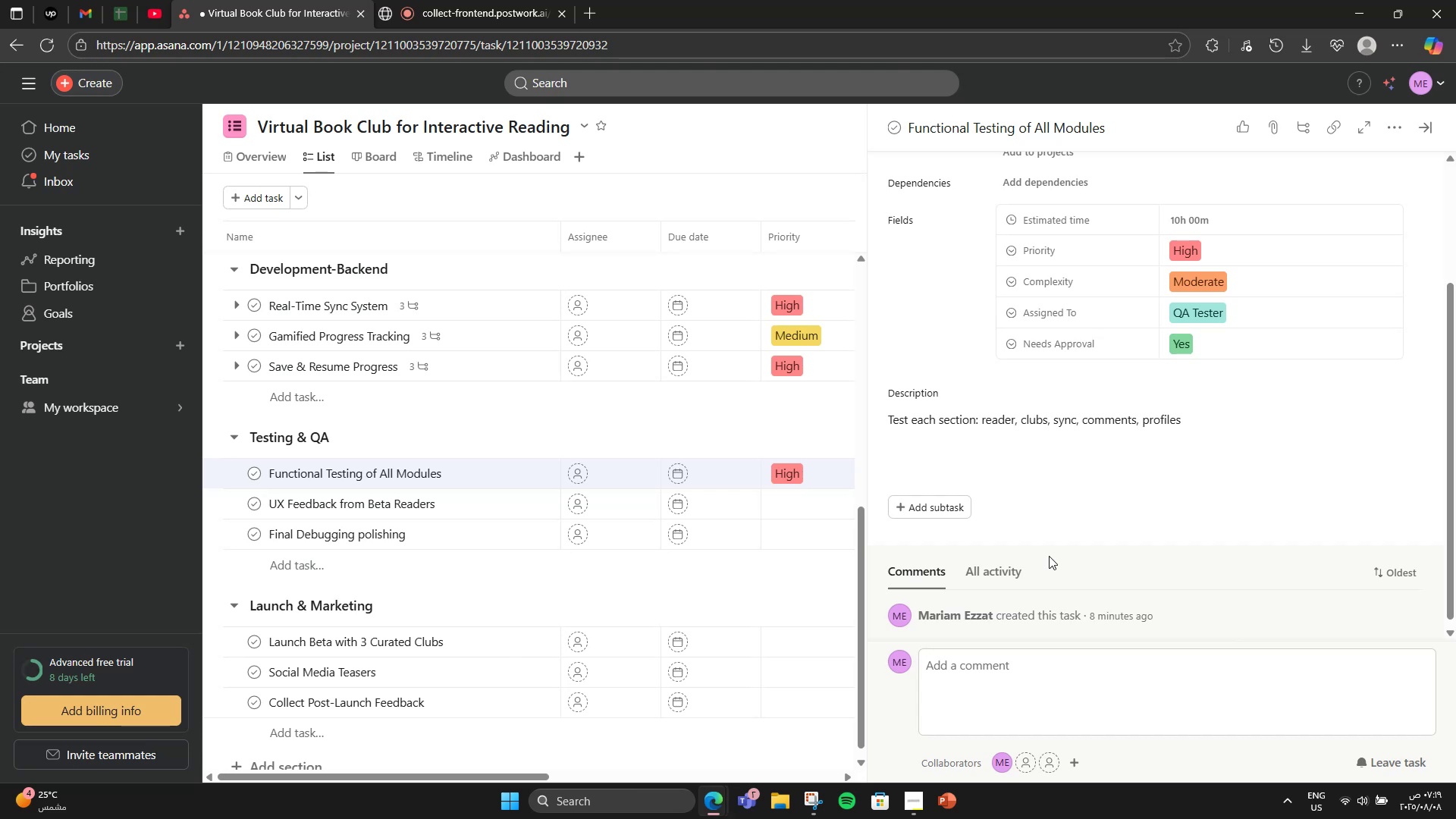 
wait(12.76)
 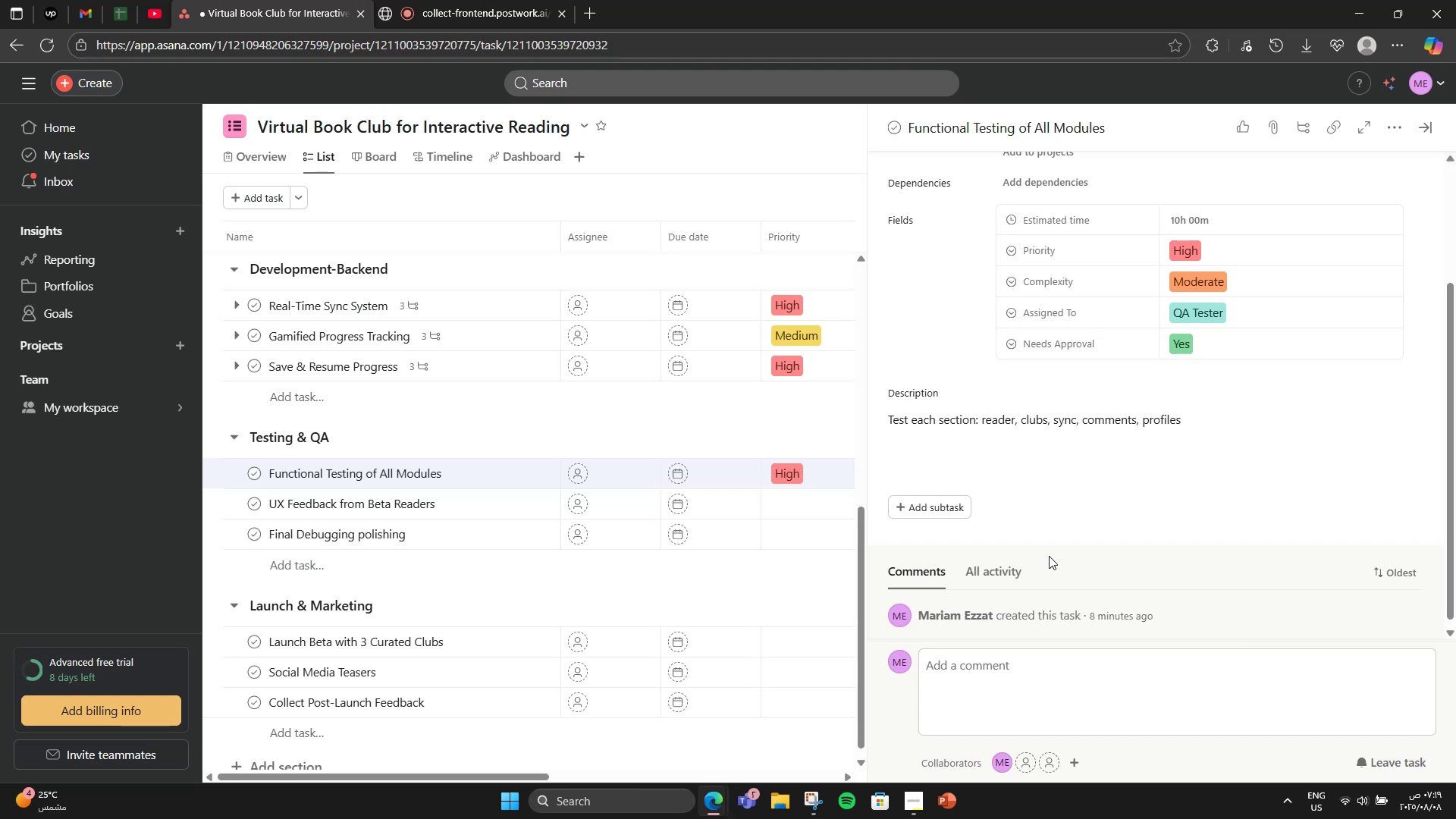 
scroll: coordinate [1106, 583], scroll_direction: down, amount: 4.0
 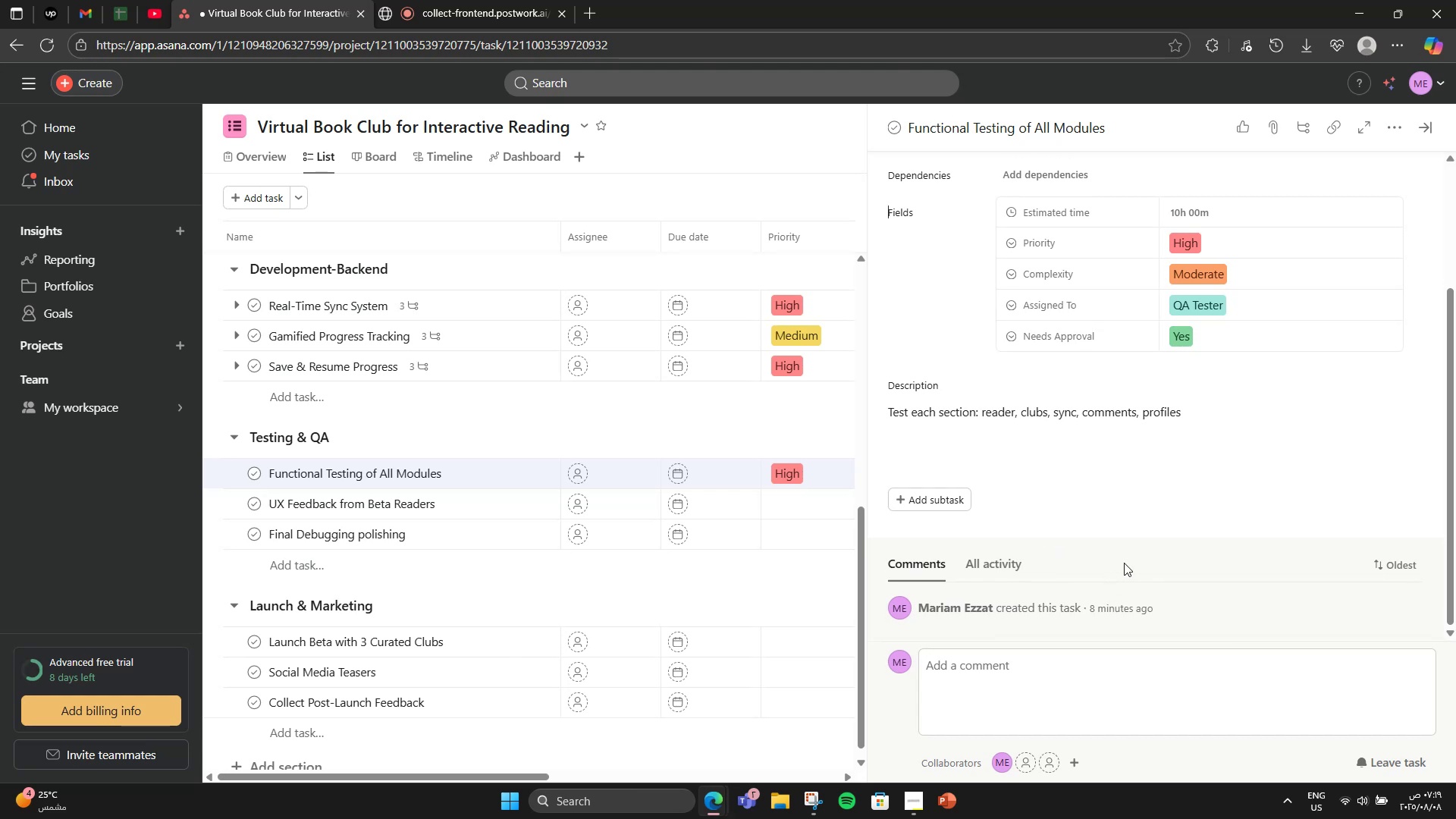 
scroll: coordinate [1144, 547], scroll_direction: none, amount: 0.0
 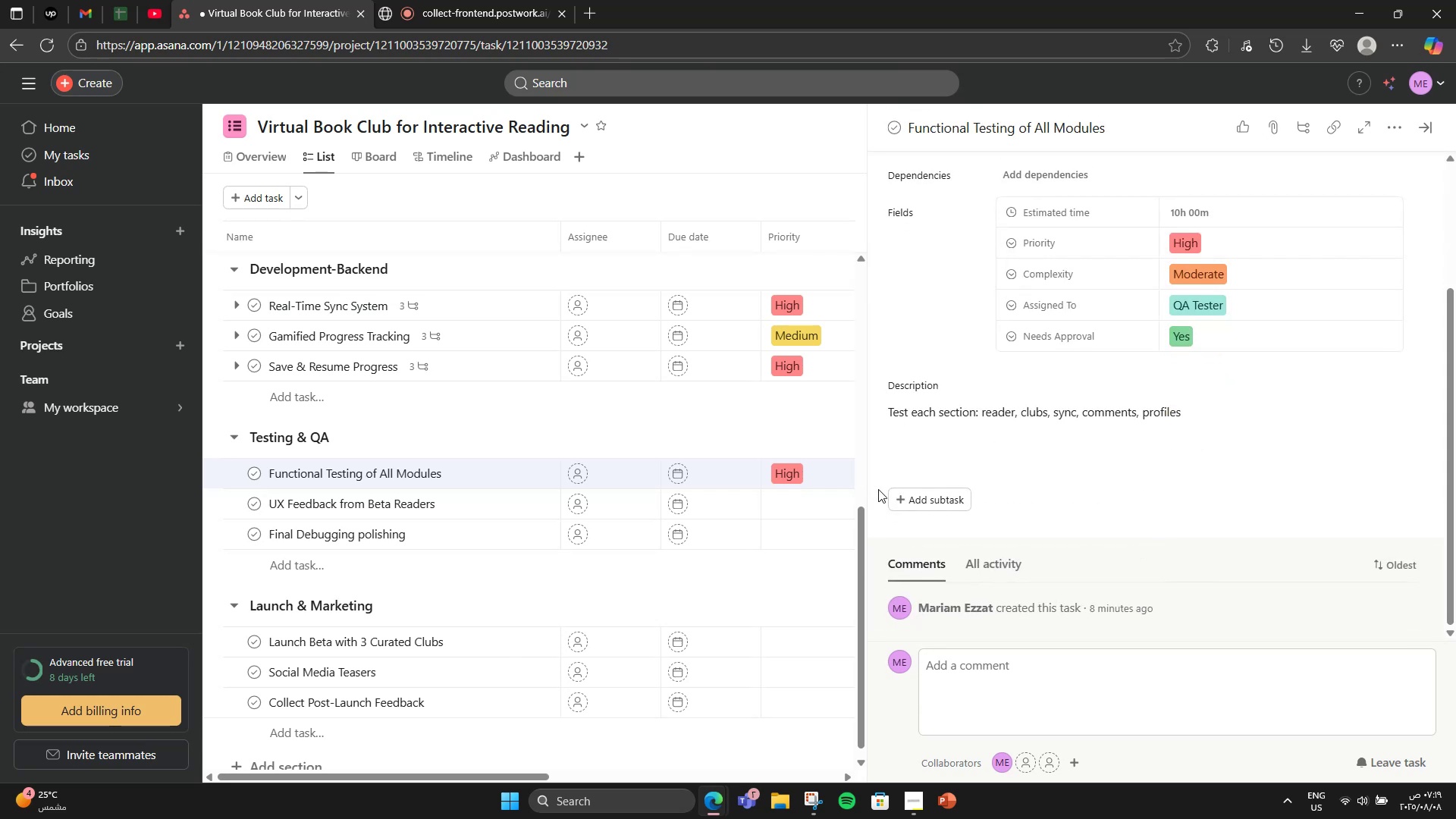 
left_click([890, 493])
 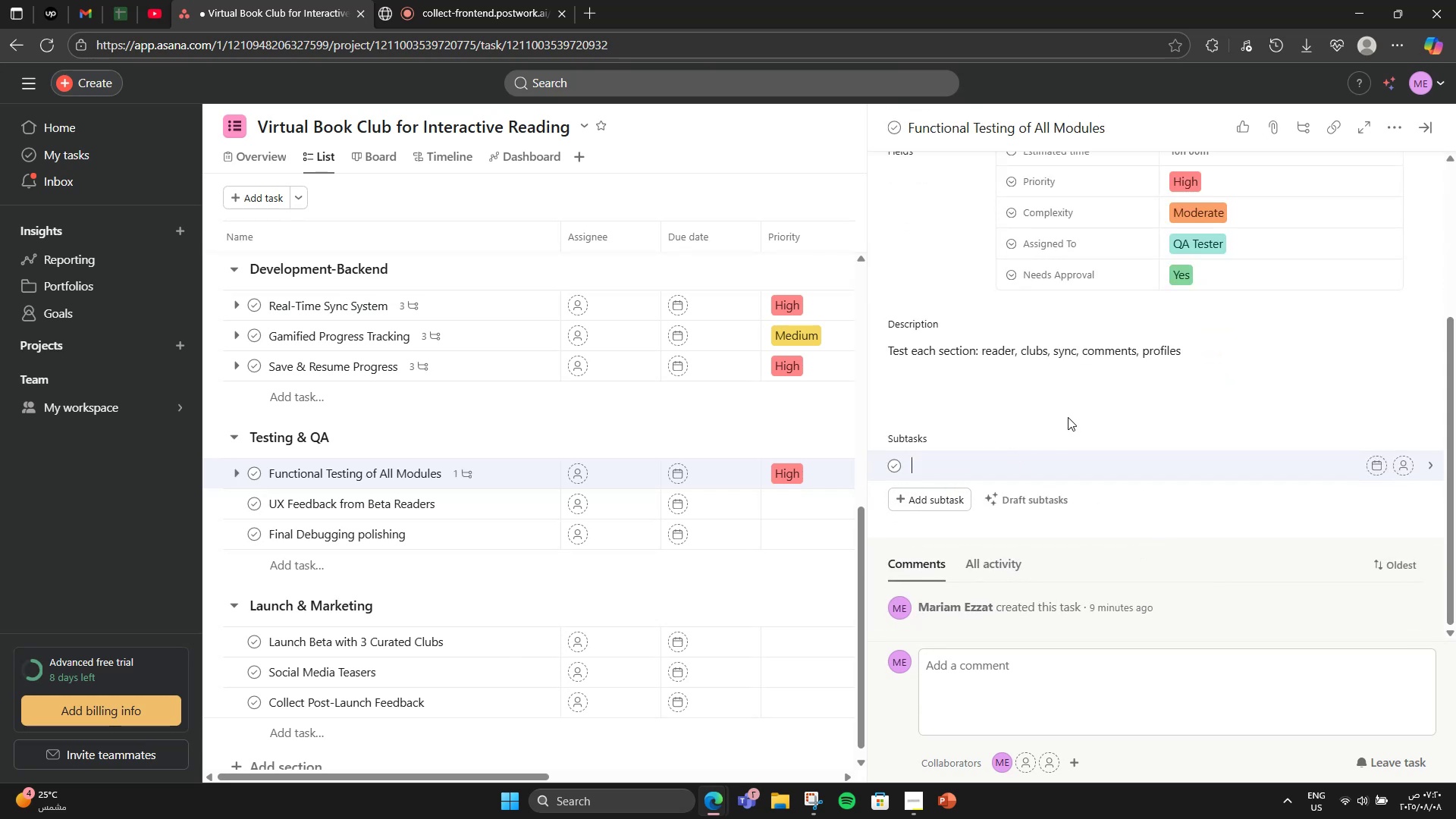 
wait(11.93)
 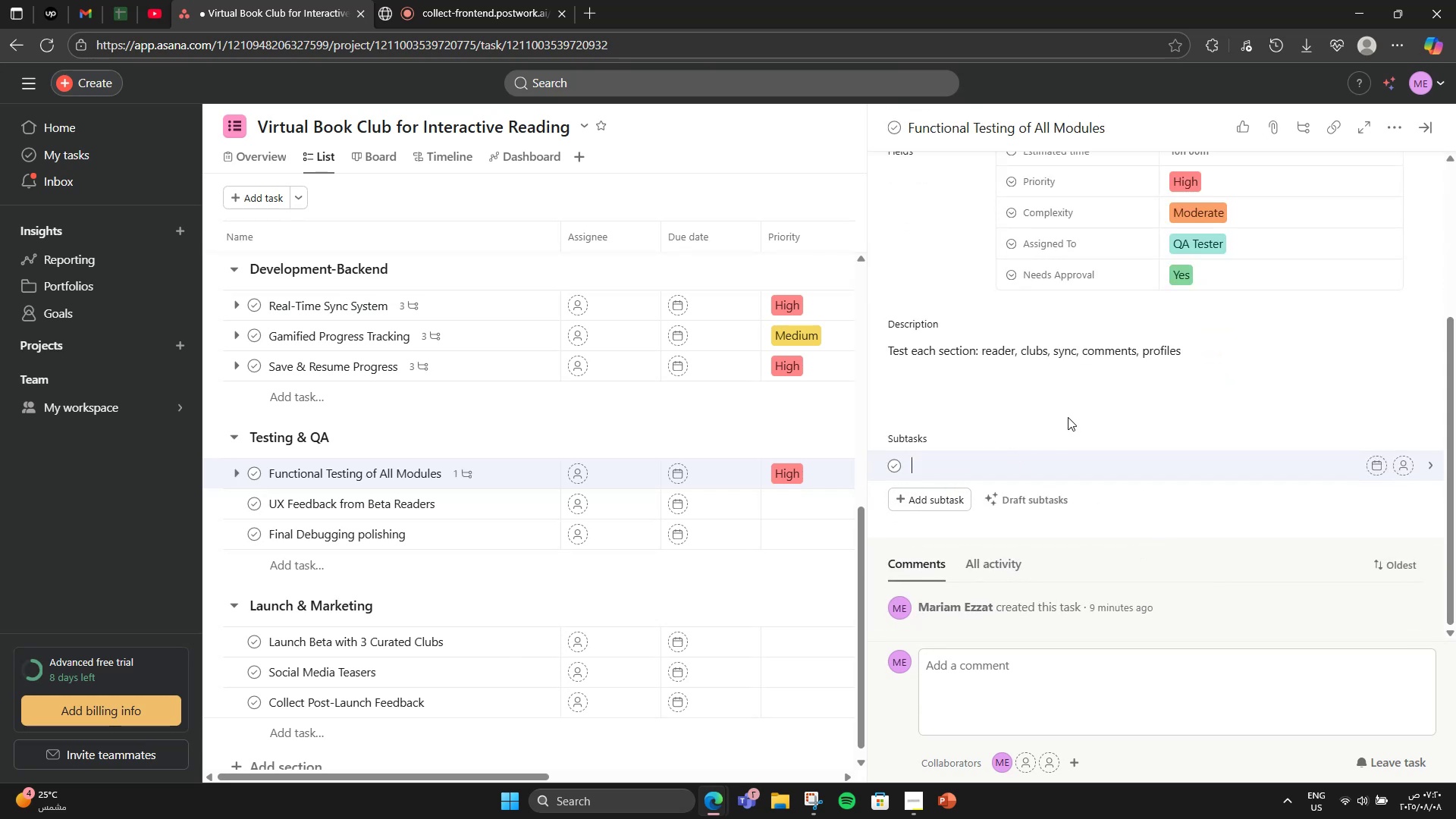 
scroll: coordinate [1072, 424], scroll_direction: down, amount: 3.0
 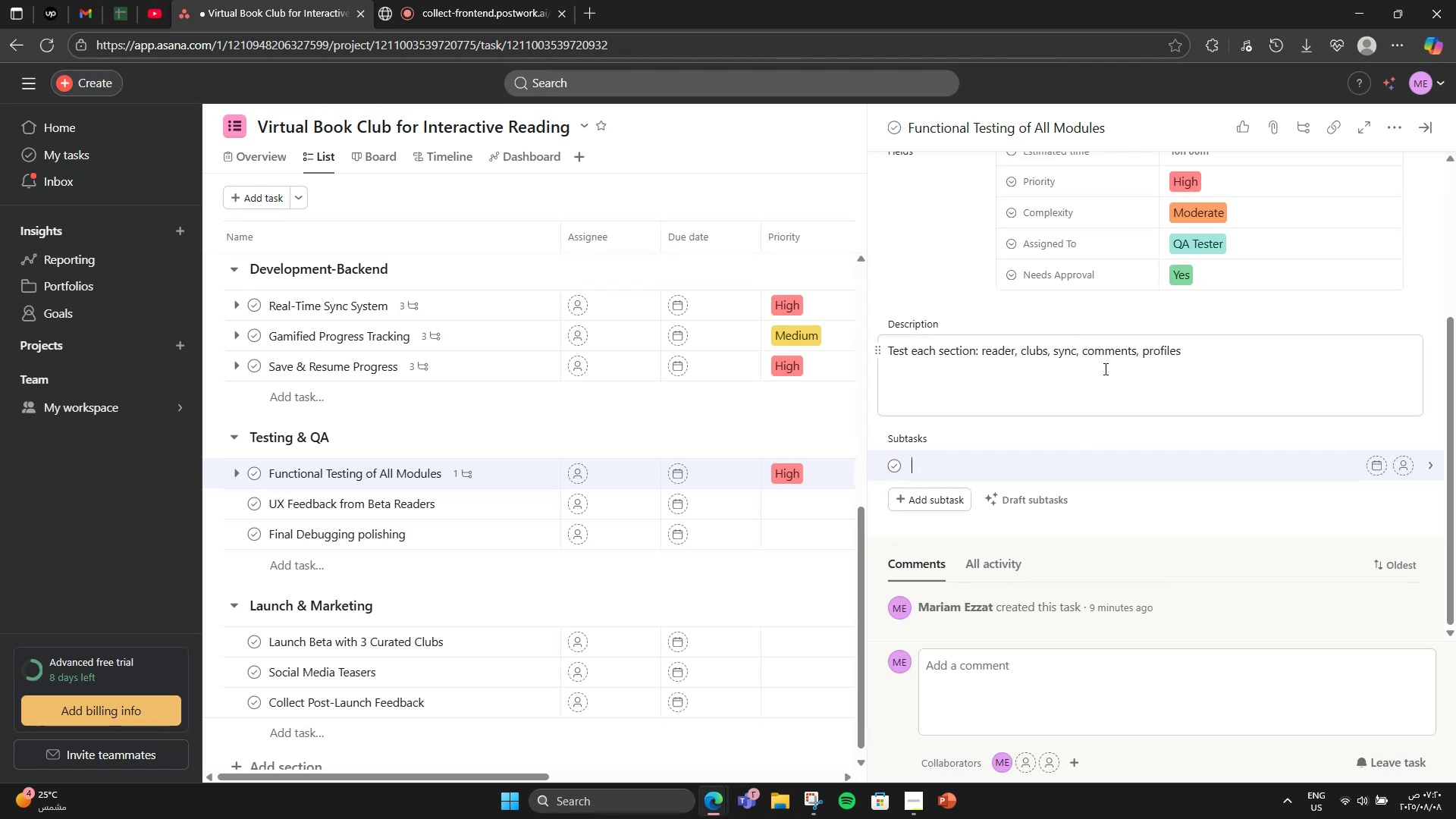 
type(Use-case coverage)
 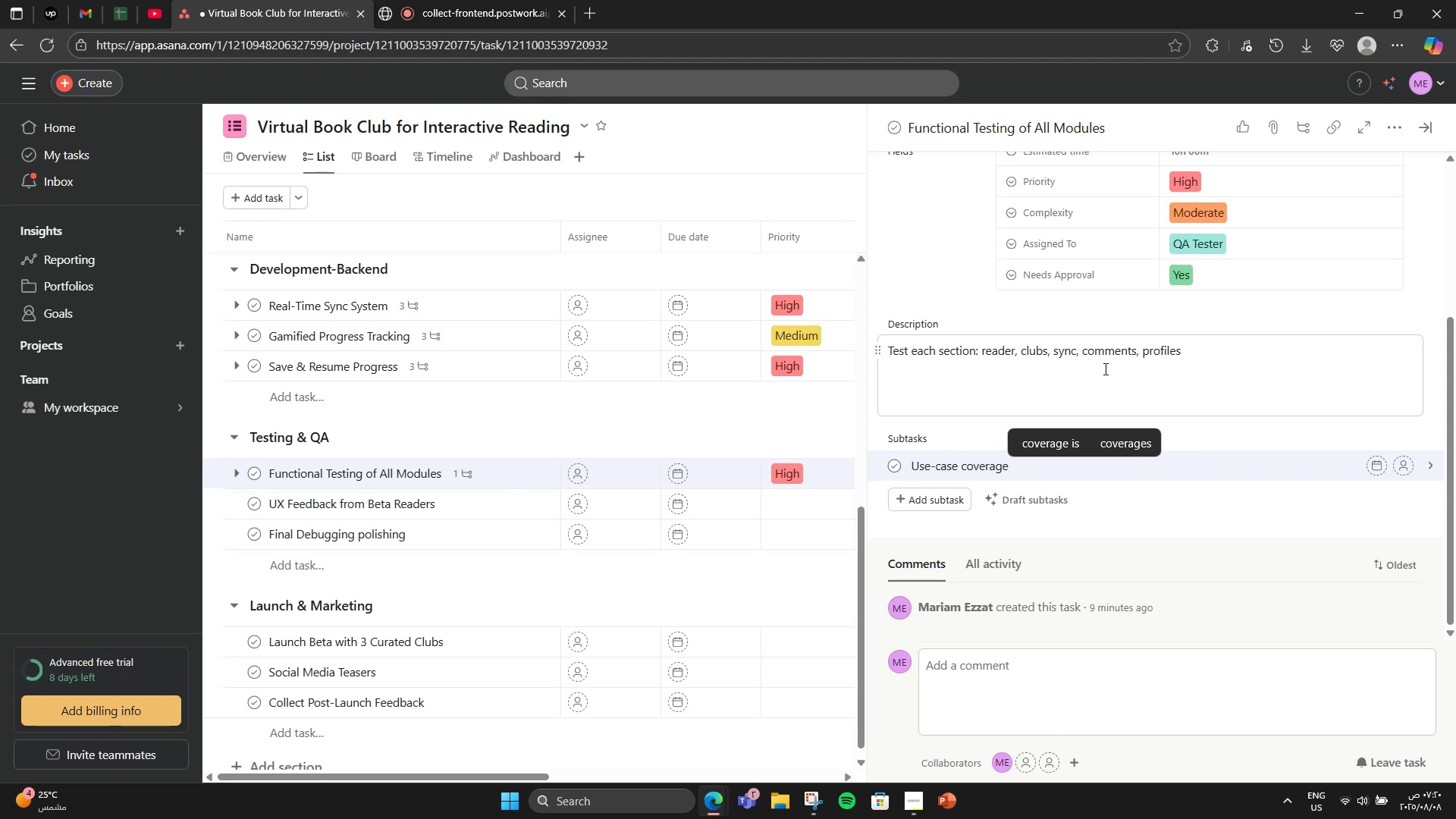 
key(Enter)
 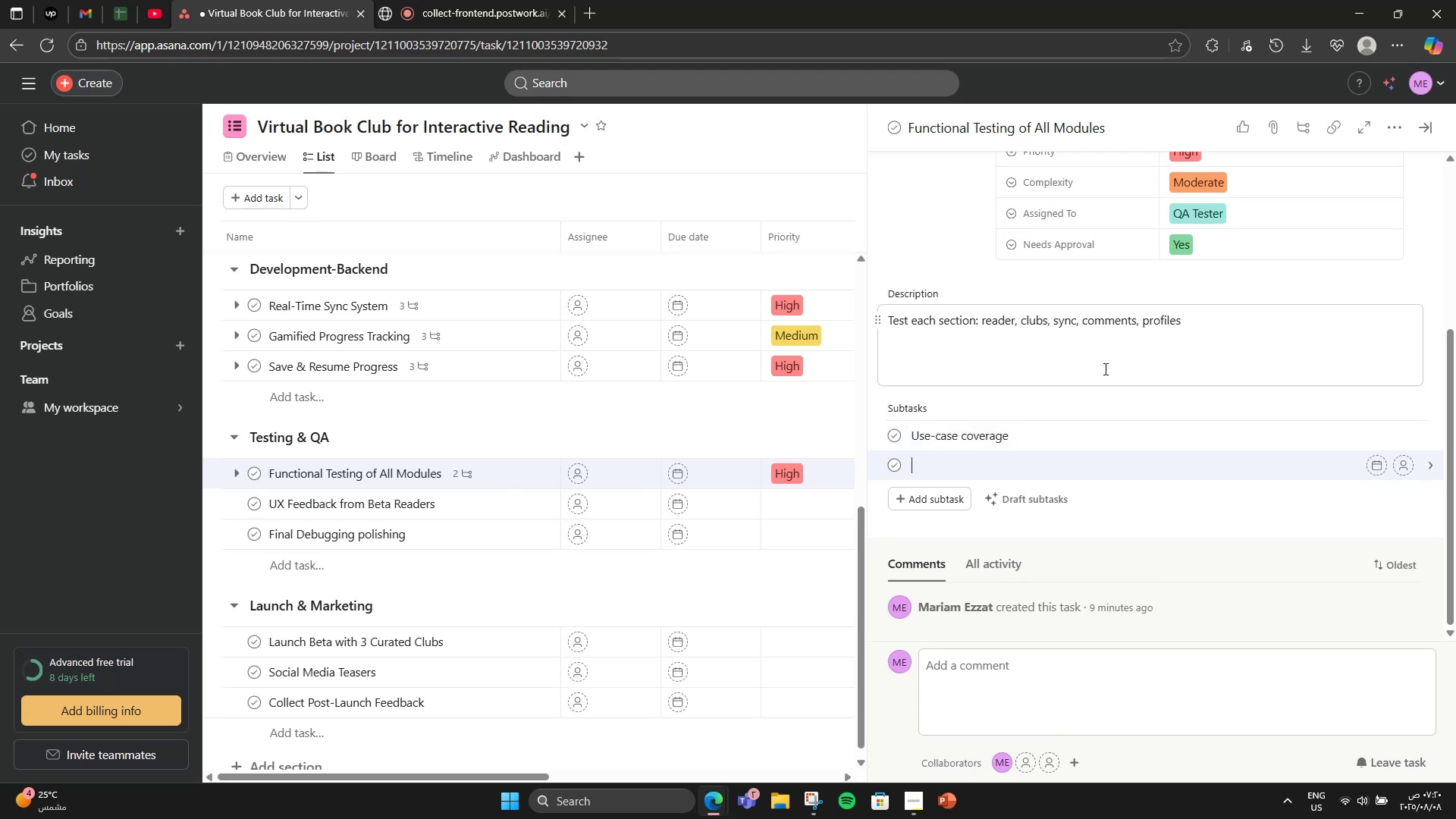 
wait(5.01)
 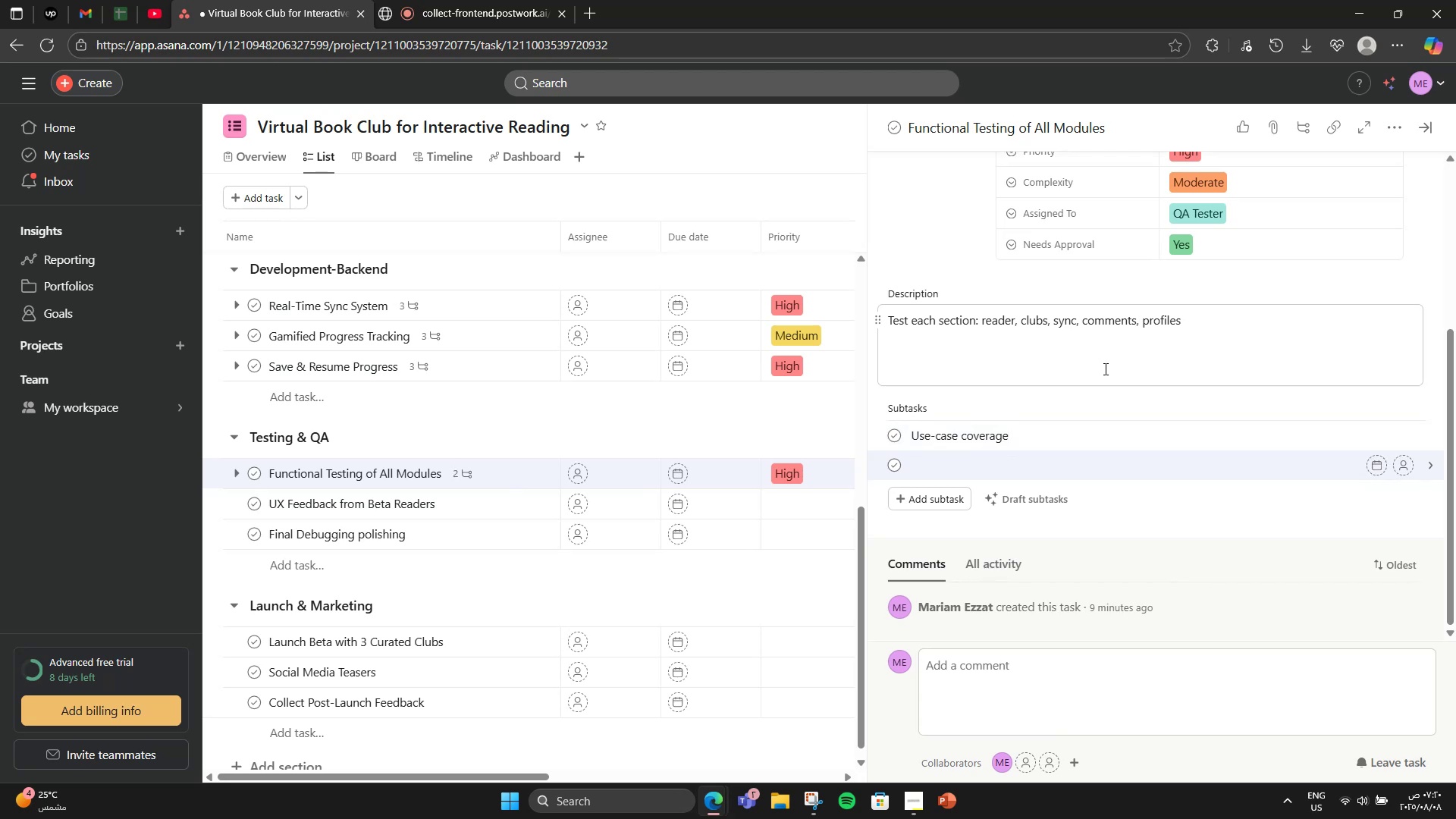 
type(Bug sheet)
 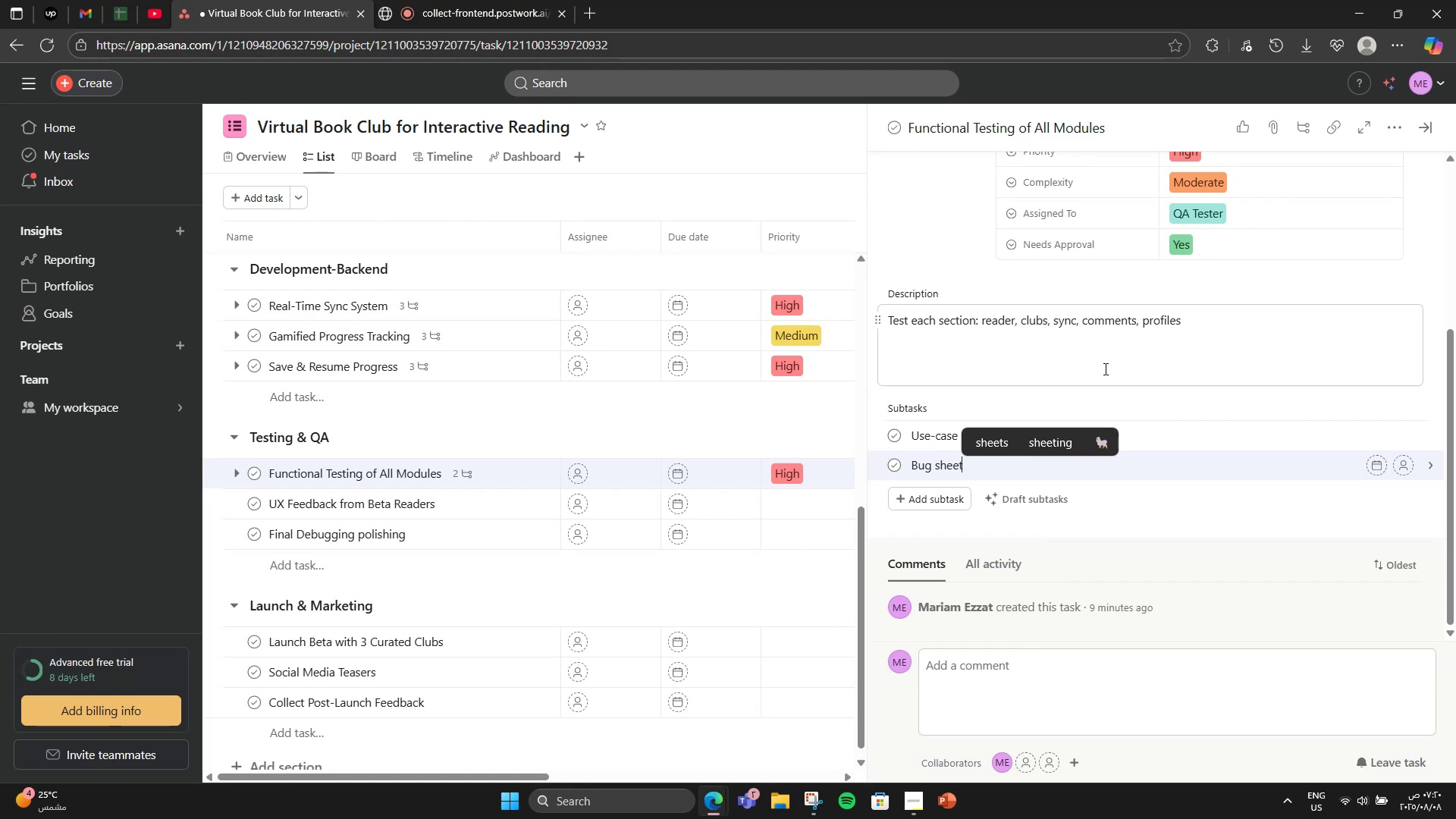 
key(Enter)
 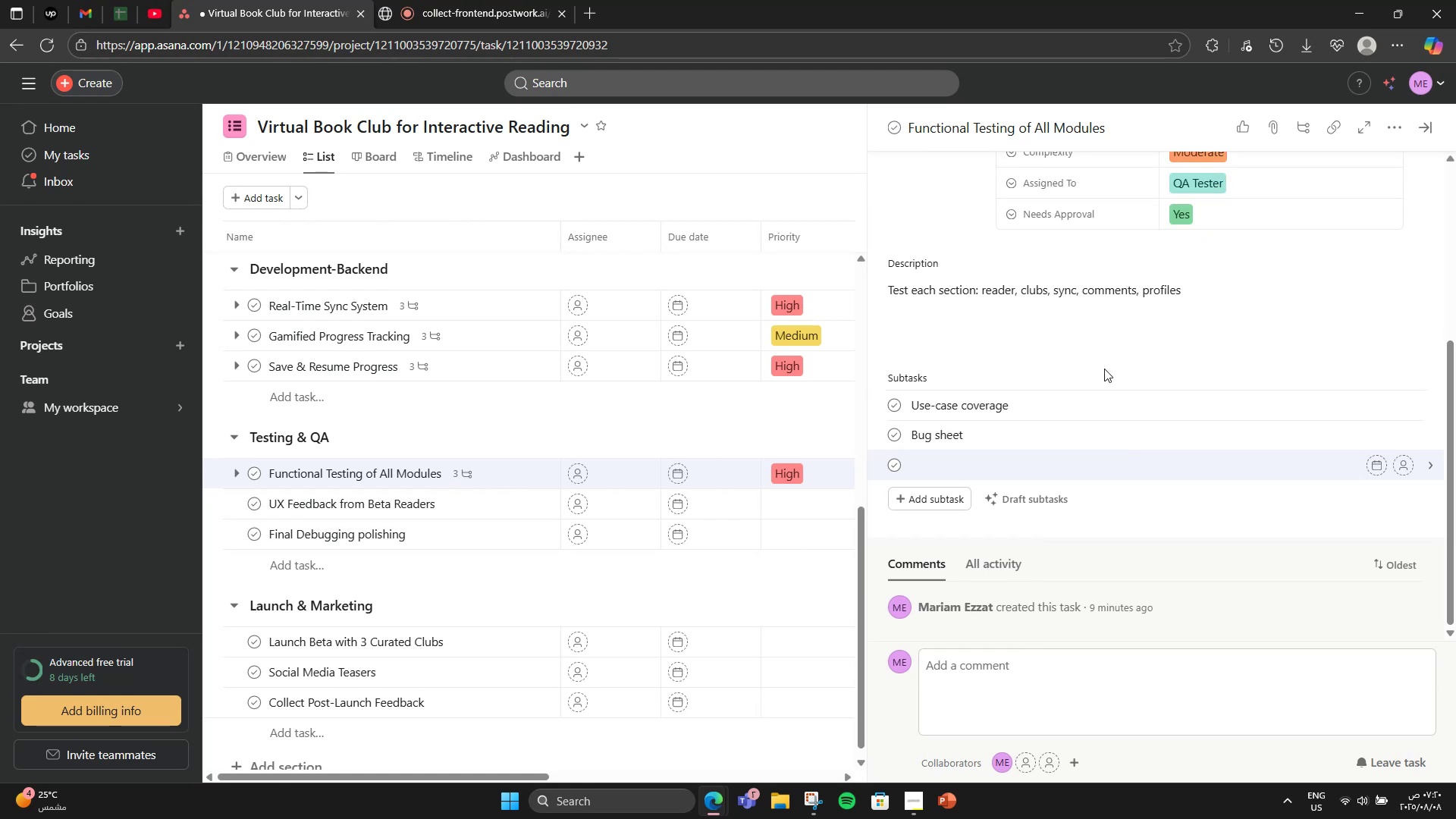 
type(Fix reports)
 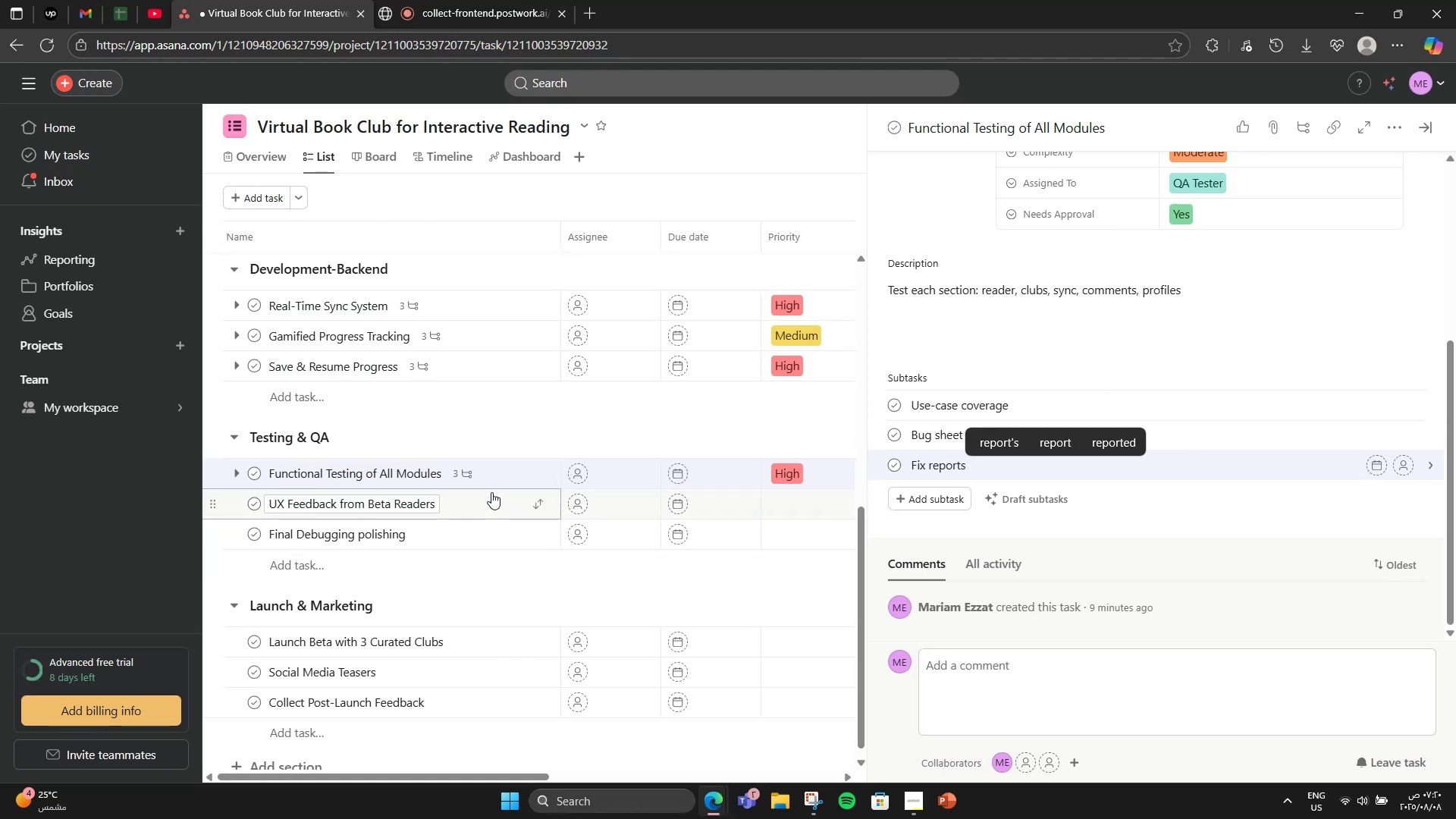 
wait(6.5)
 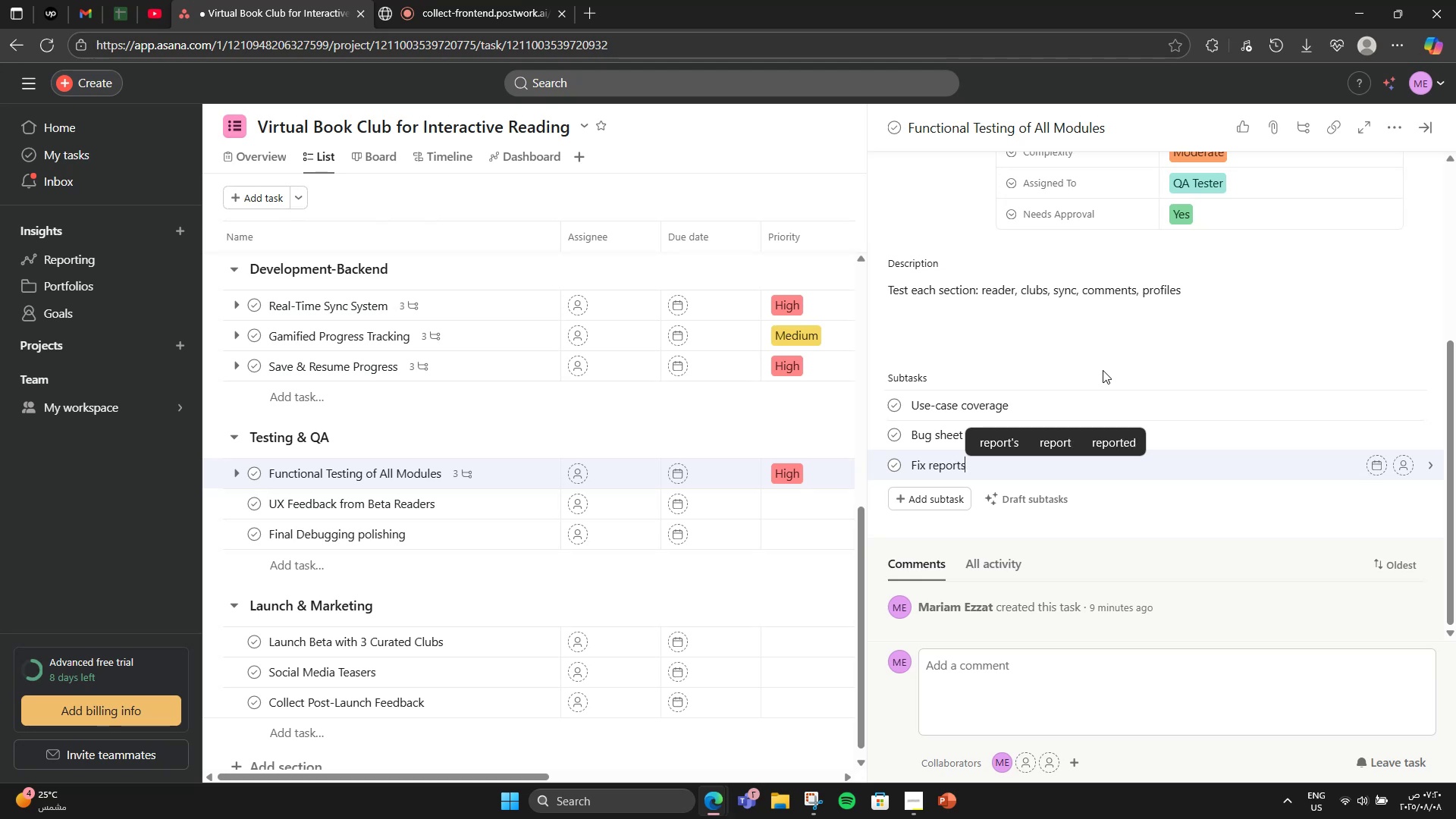 
left_click([491, 493])
 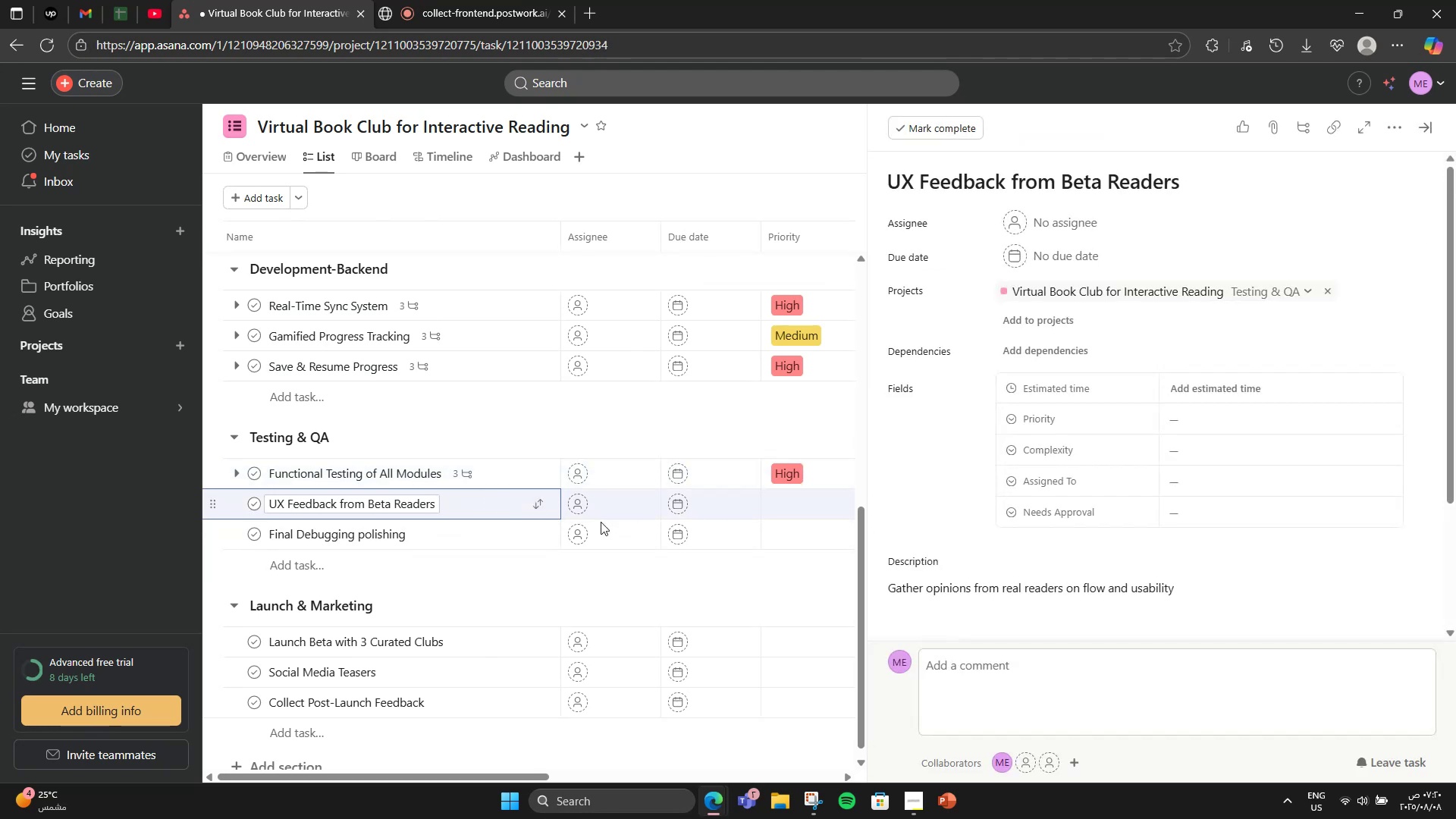 
scroll: coordinate [1222, 417], scroll_direction: down, amount: 5.0
 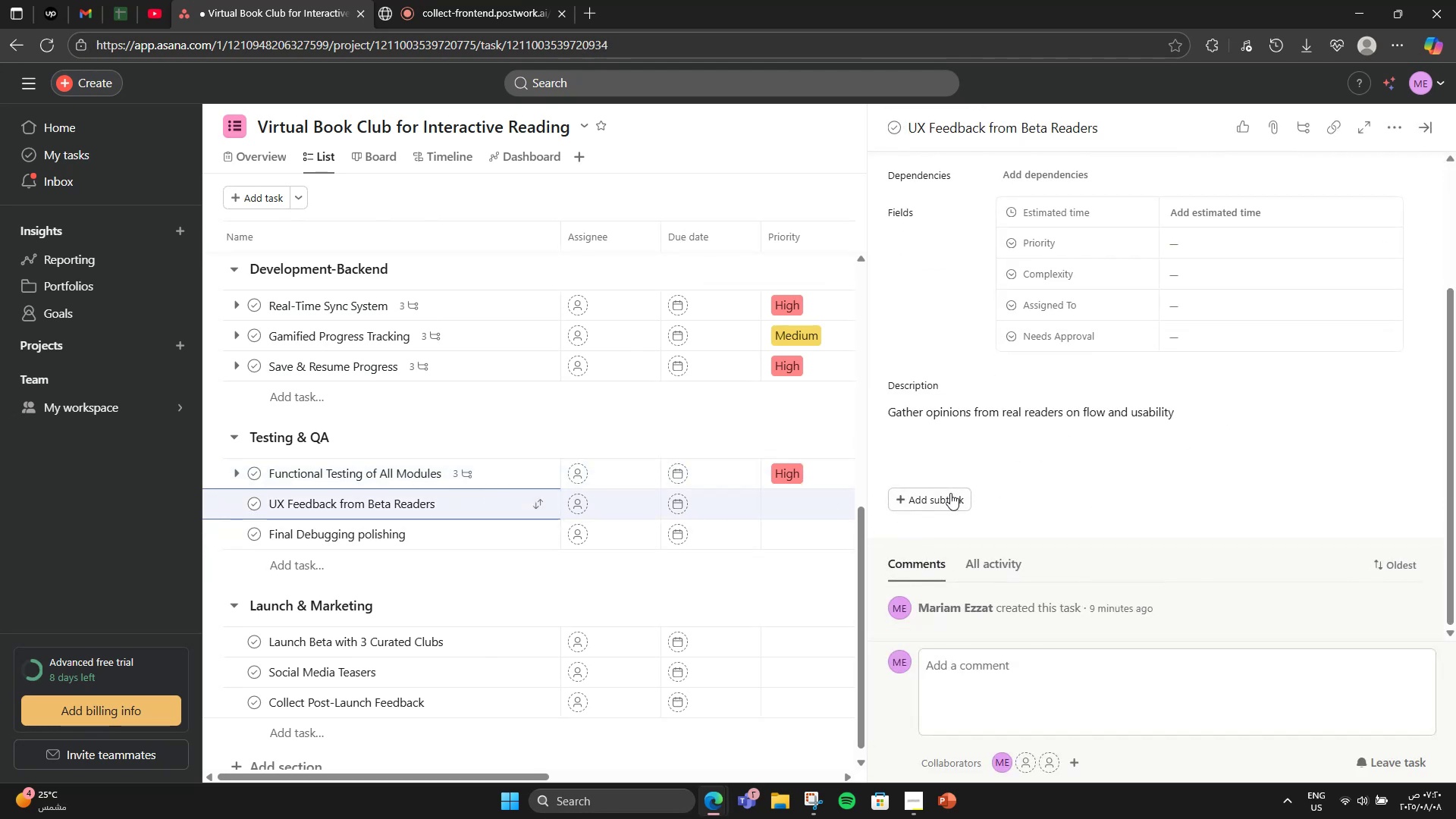 
left_click([943, 498])
 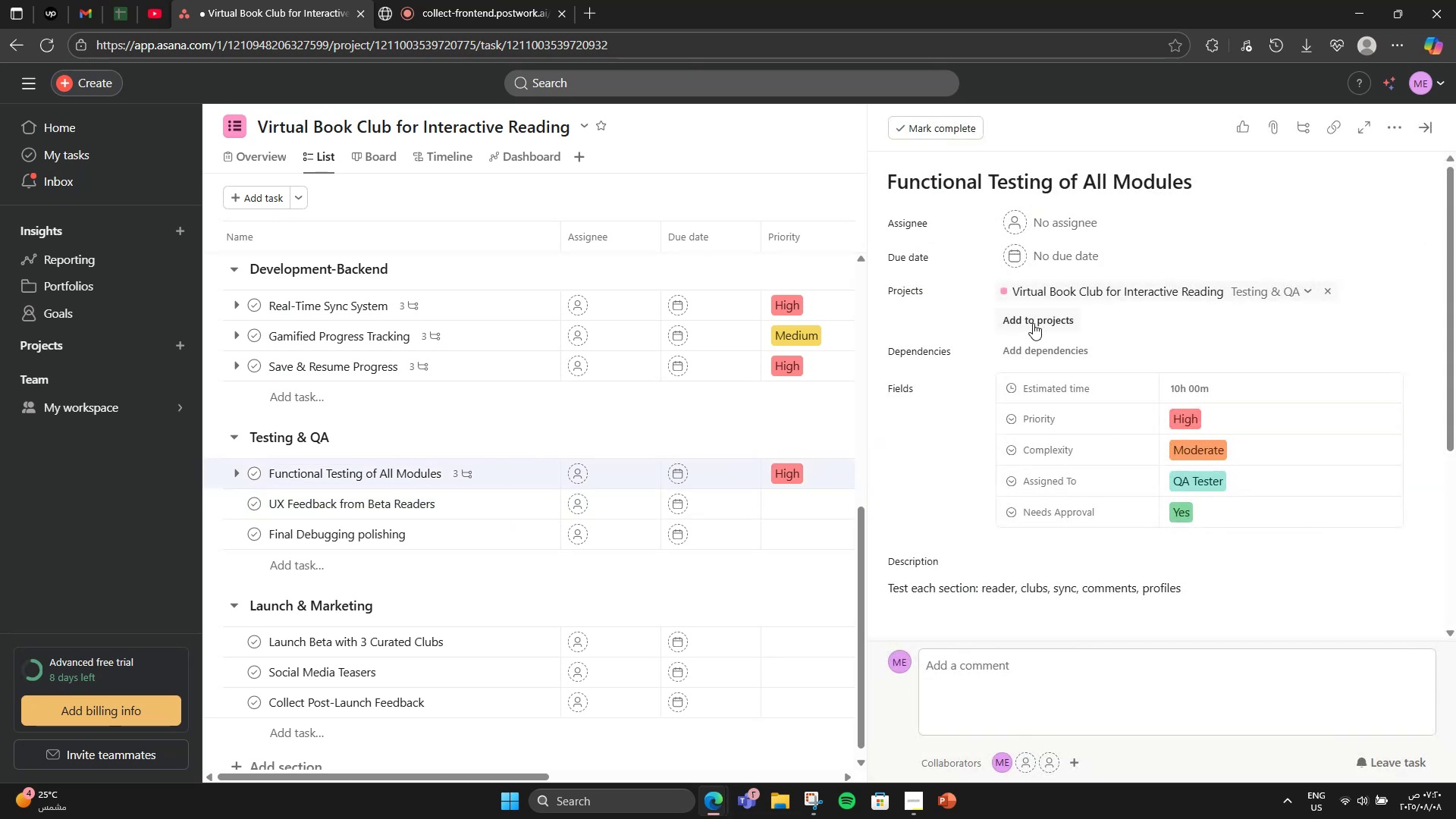 
wait(8.25)
 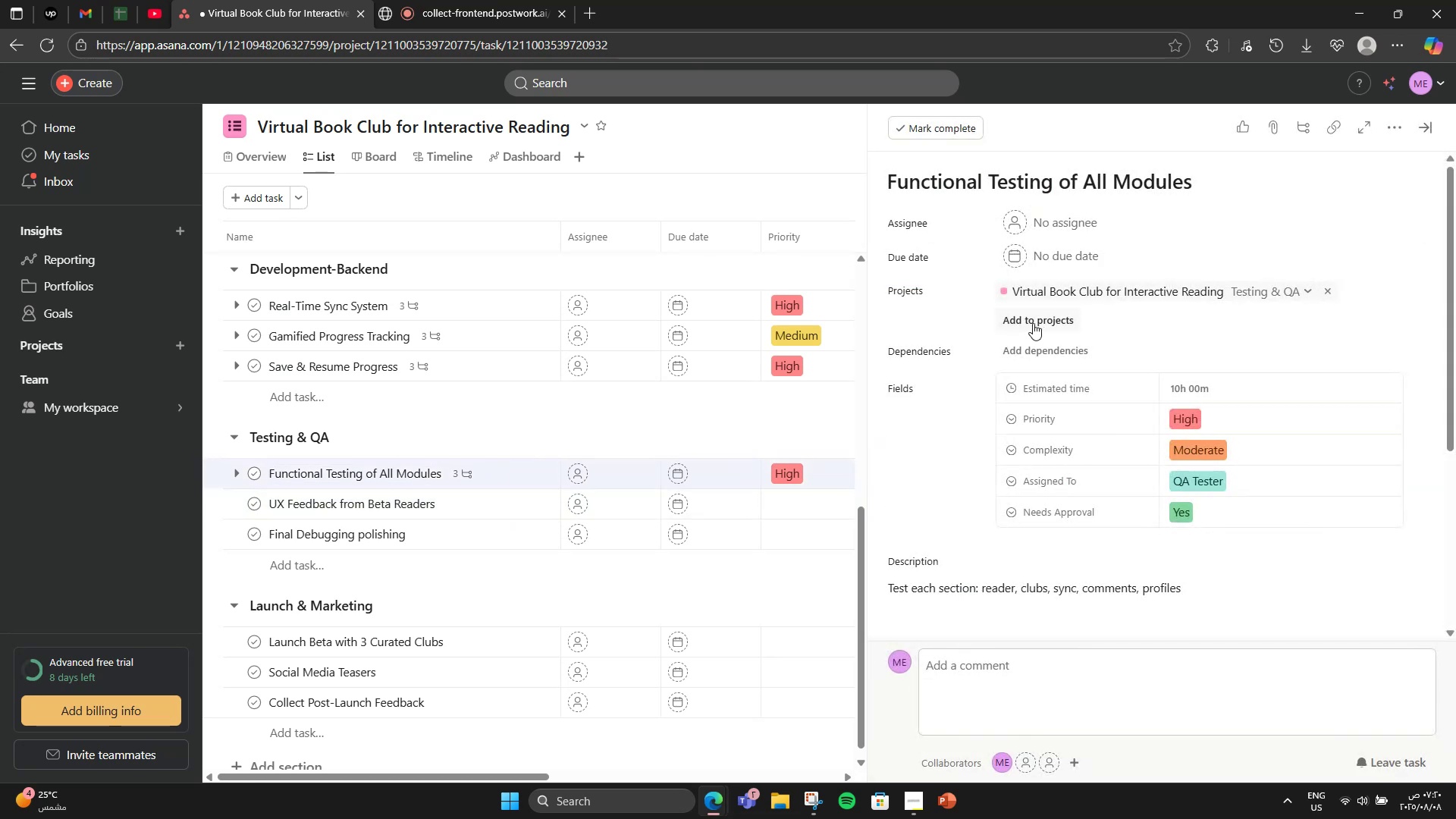 
scroll: coordinate [951, 424], scroll_direction: down, amount: 5.0
 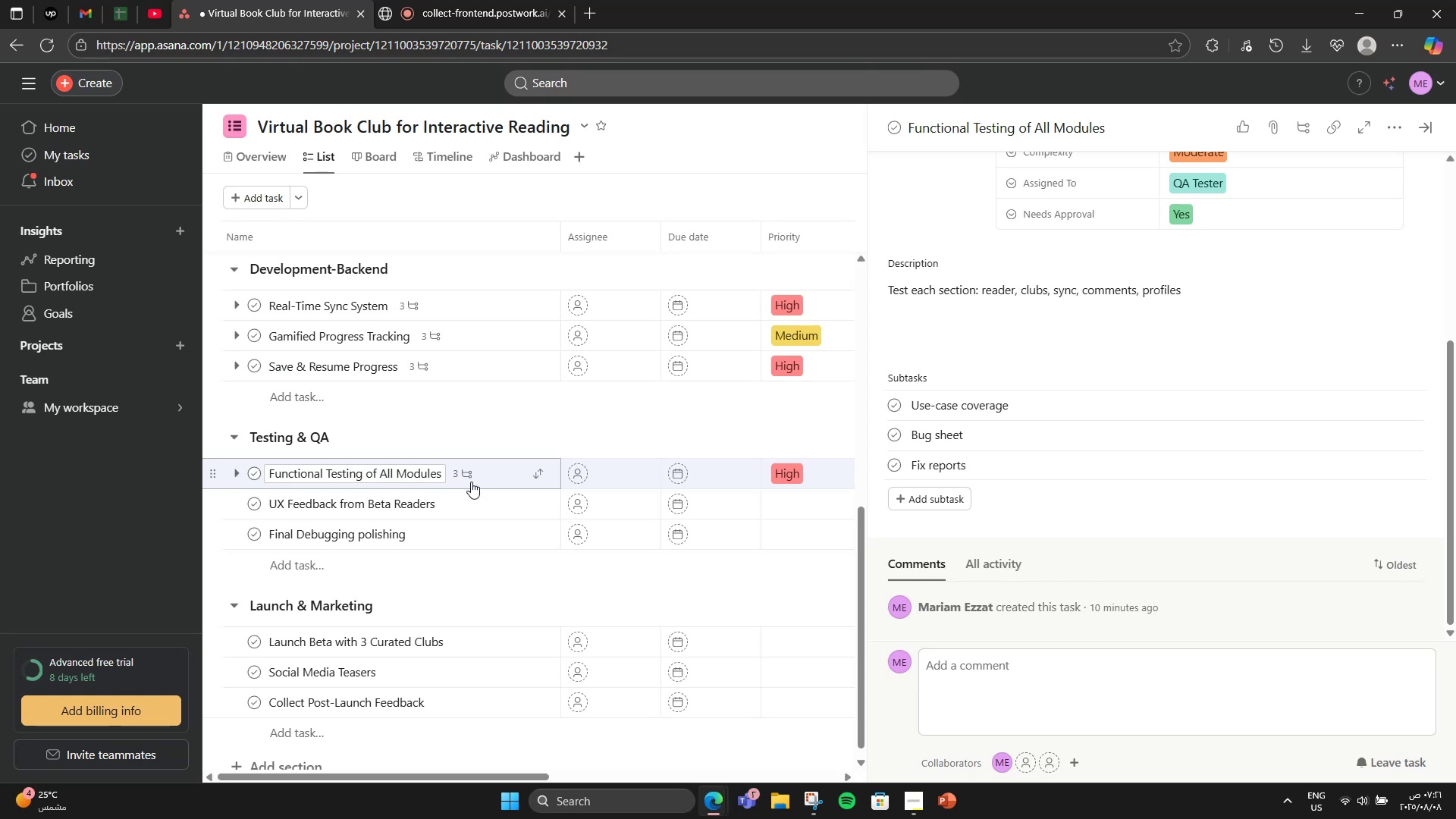 
left_click([492, 497])
 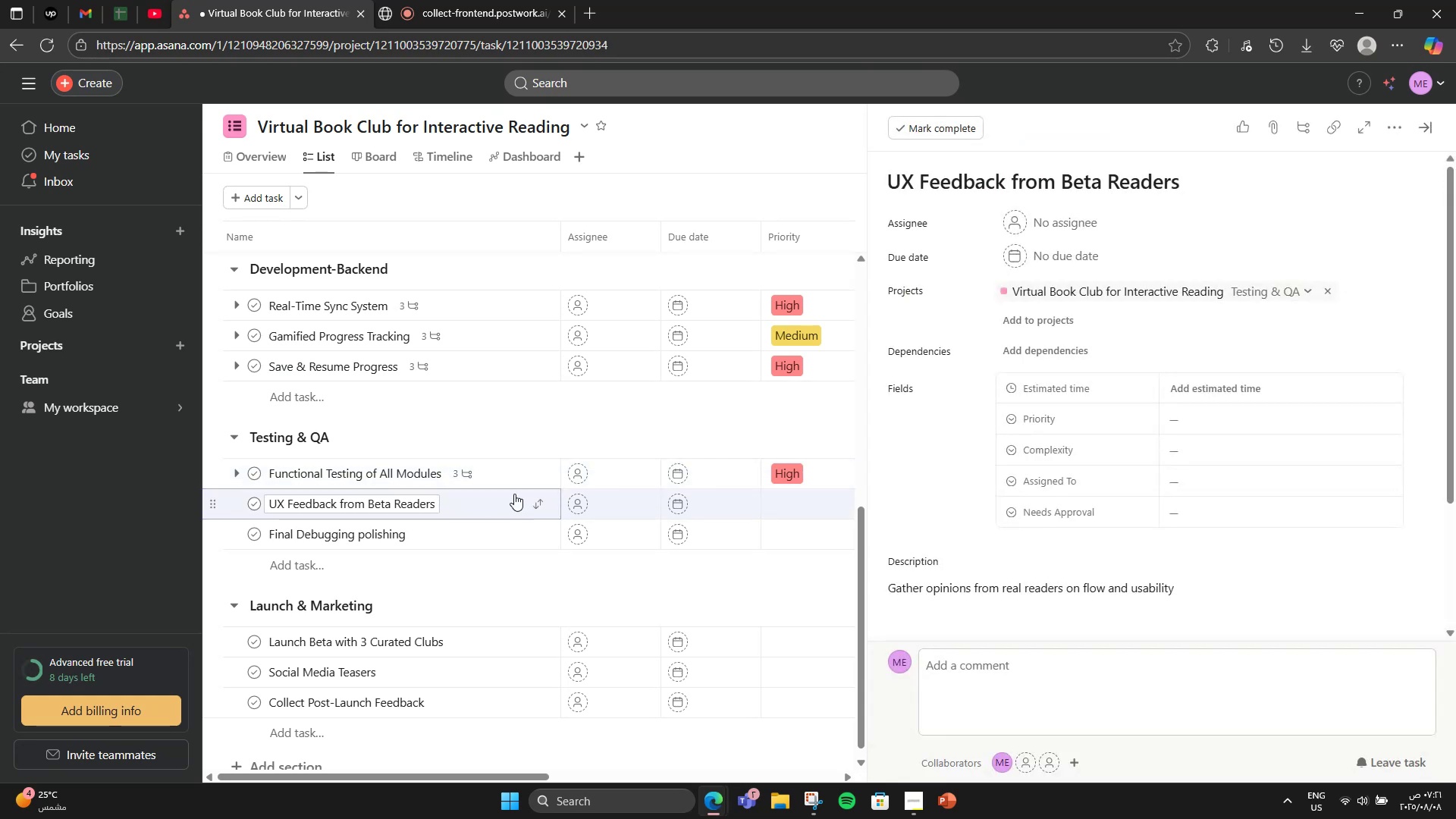 
scroll: coordinate [1116, 429], scroll_direction: down, amount: 2.0
 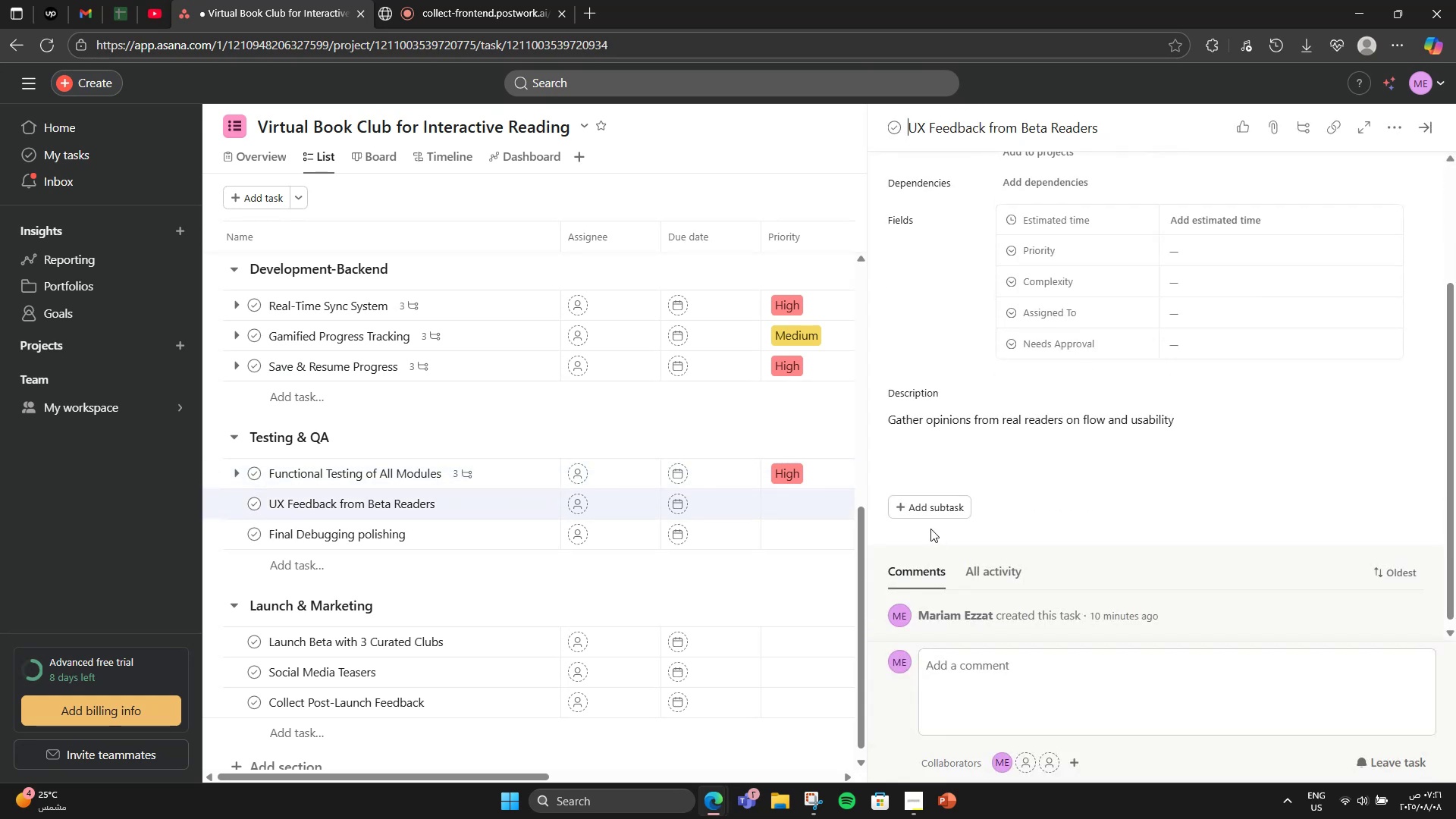 
left_click([901, 506])
 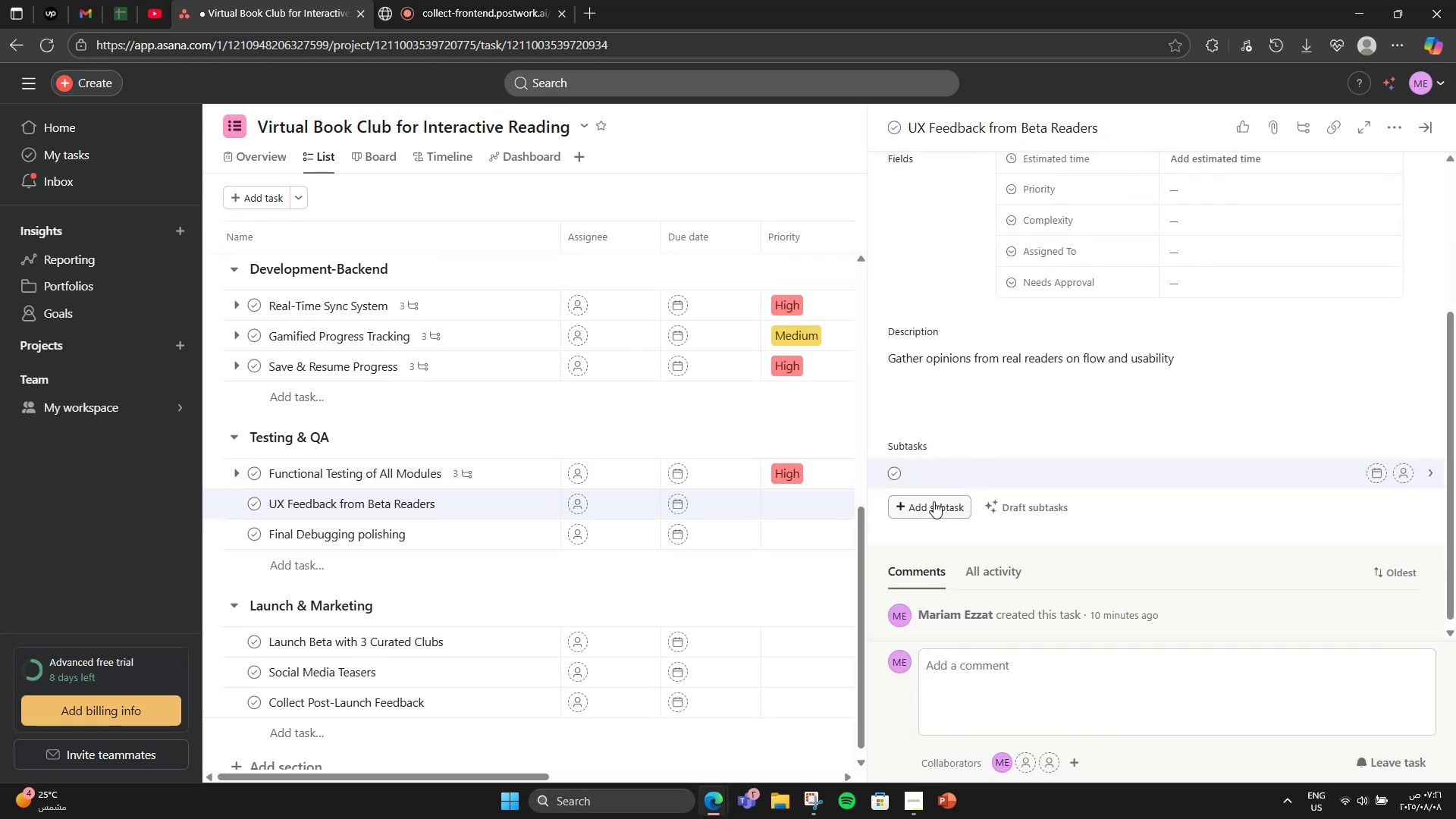 
type(User surveys)
 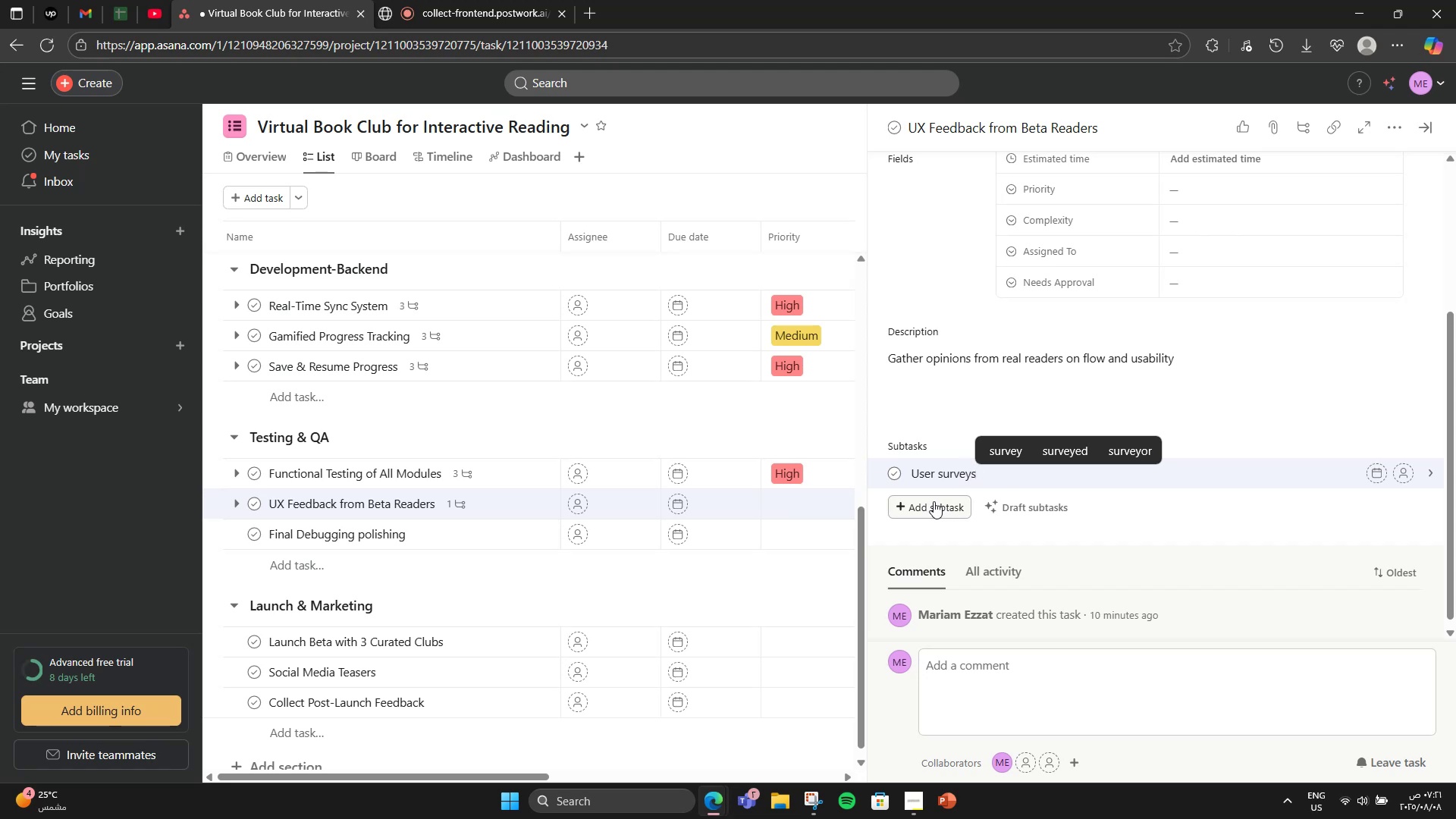 
key(Enter)
 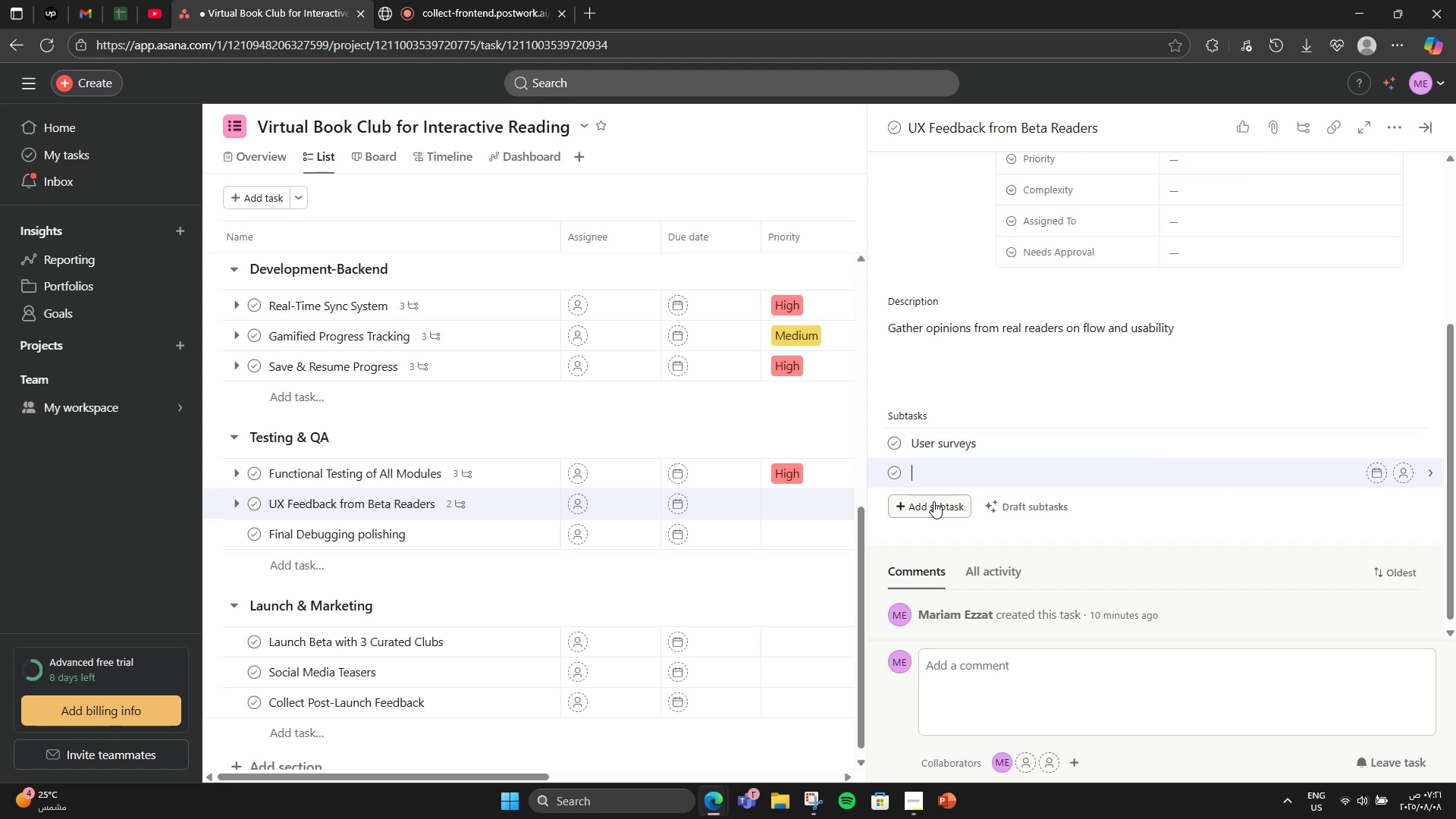 
type(Screenshots)
 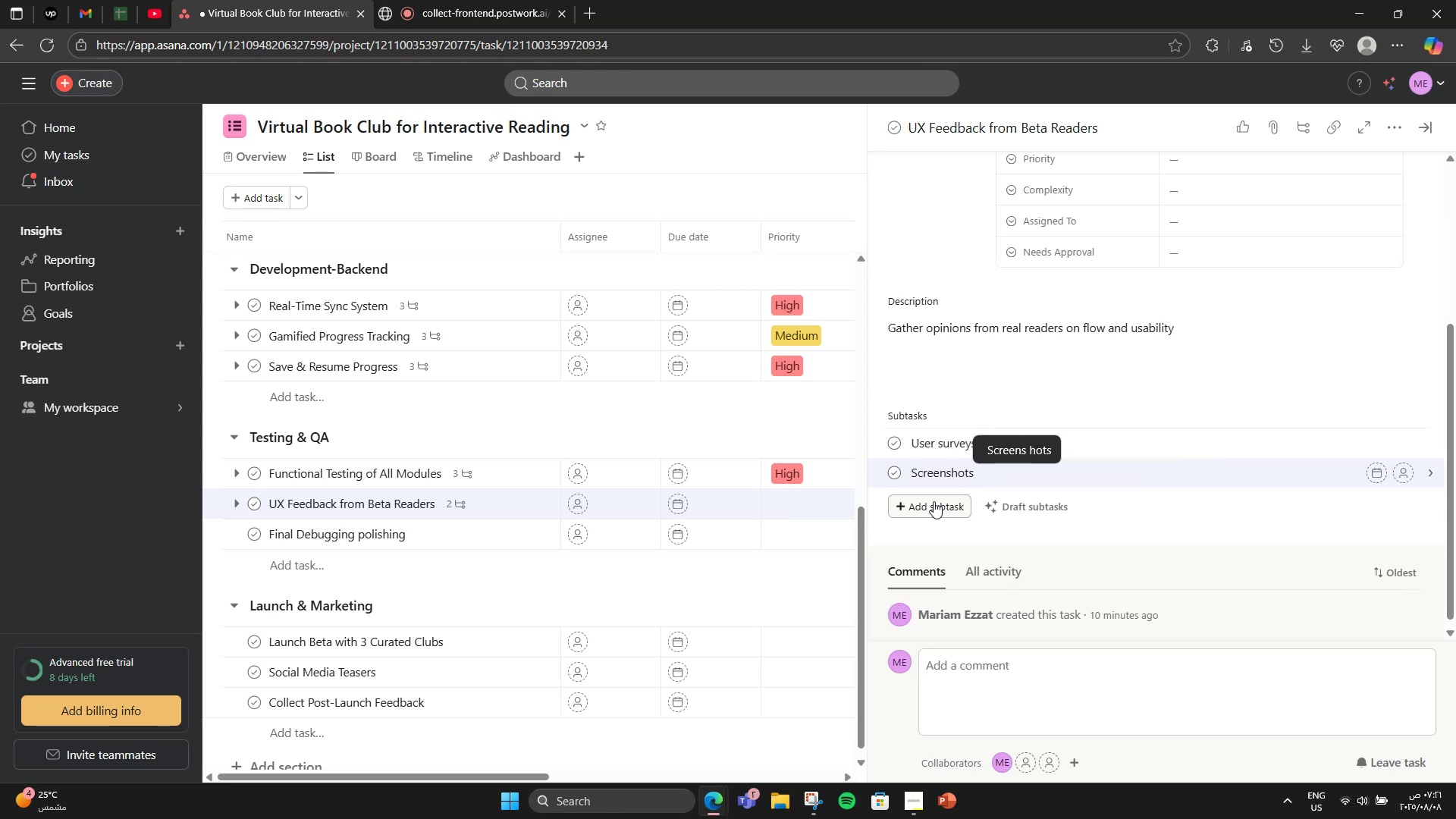 
key(Enter)
 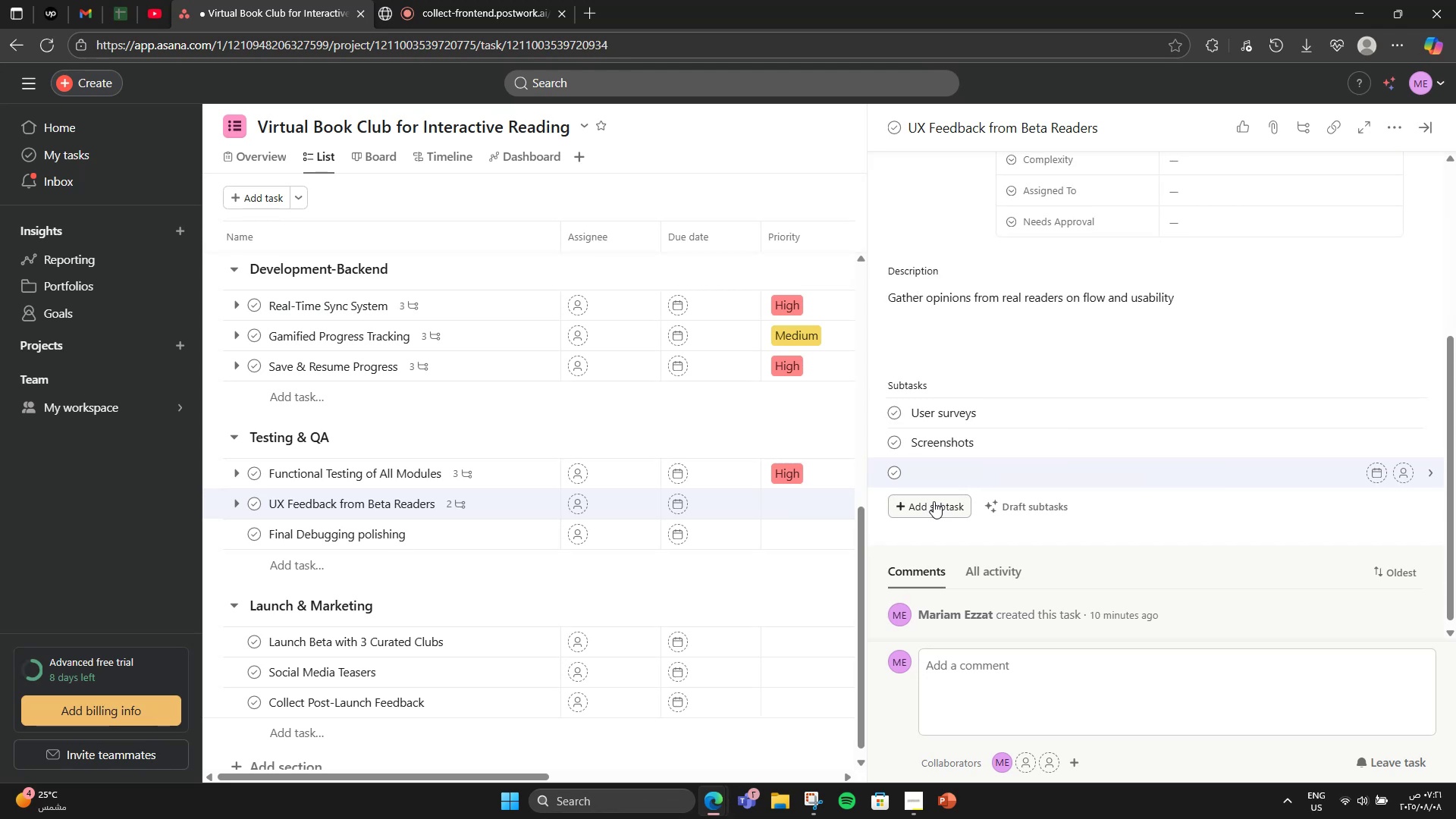 
type(Suggestions)
 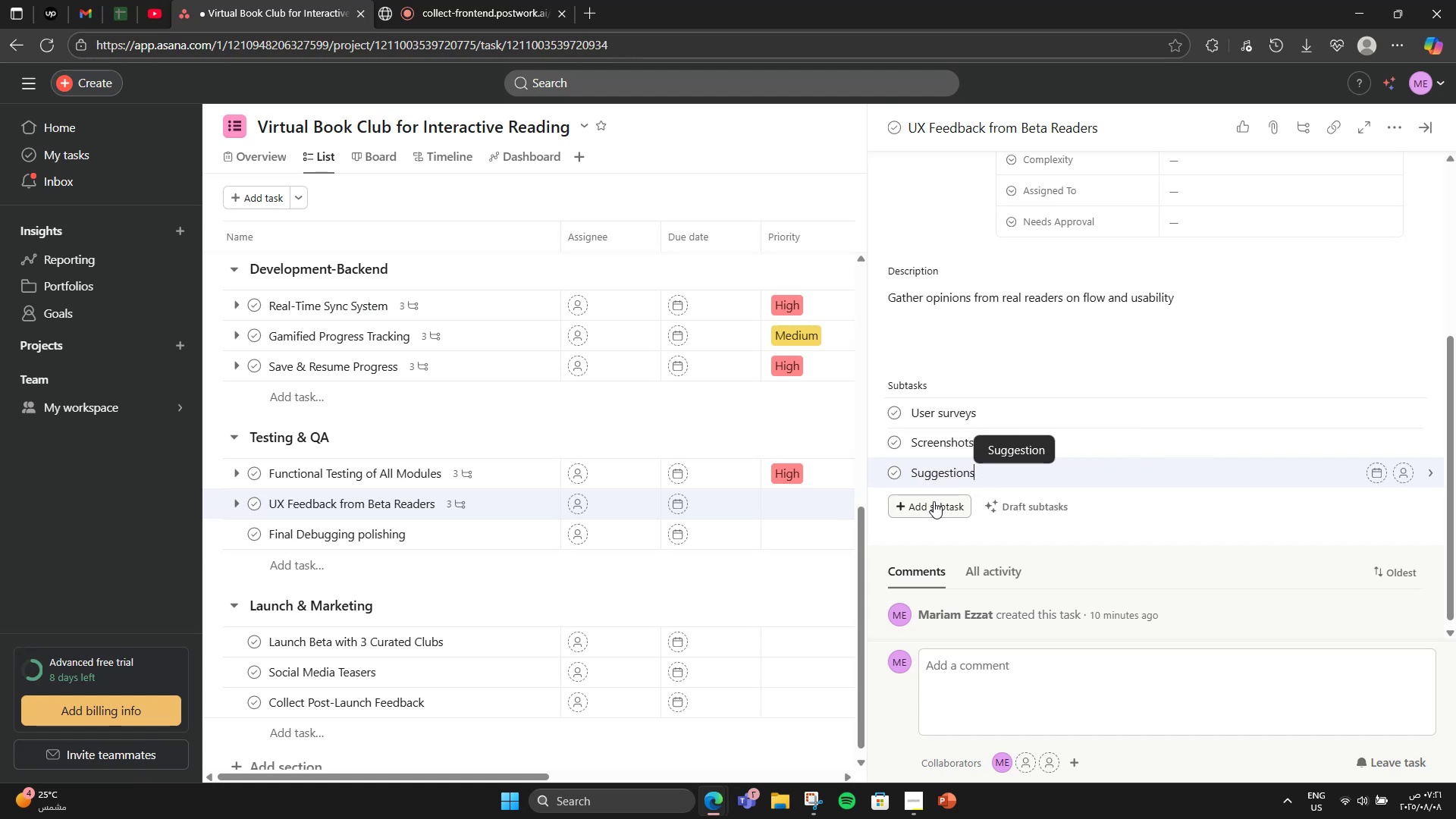 
wait(9.8)
 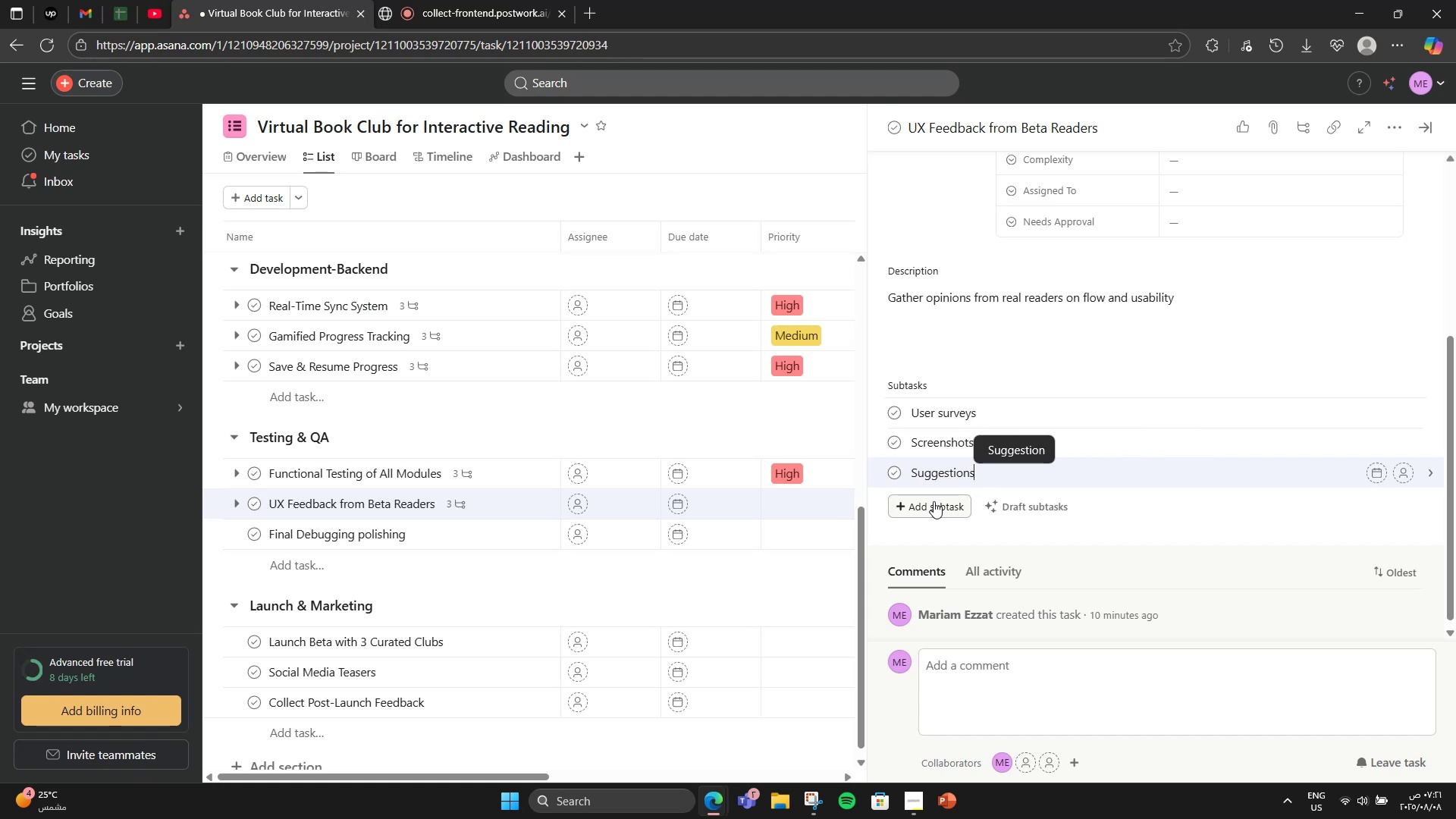 
left_click([438, 537])
 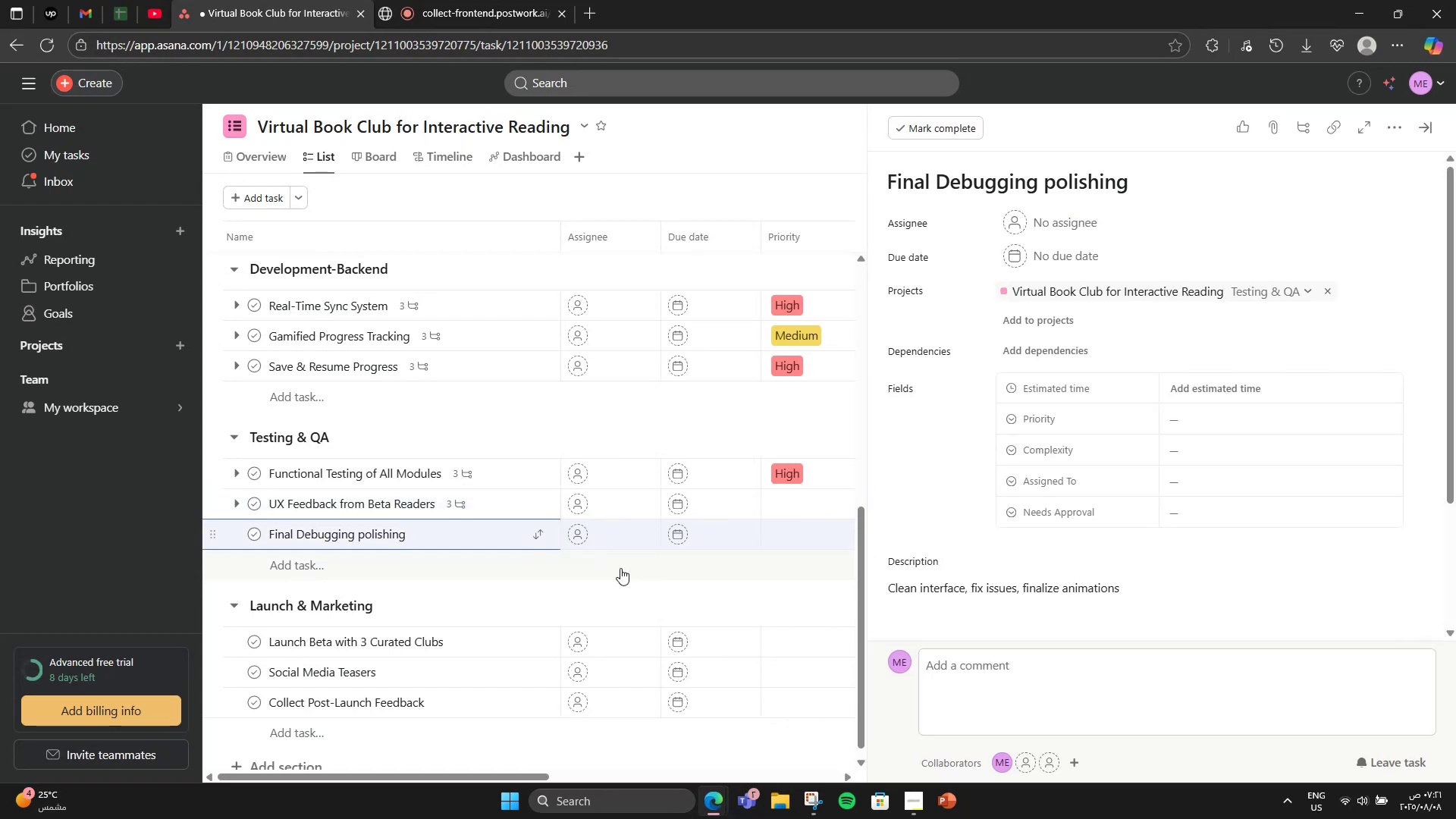 
scroll: coordinate [1071, 565], scroll_direction: down, amount: 3.0
 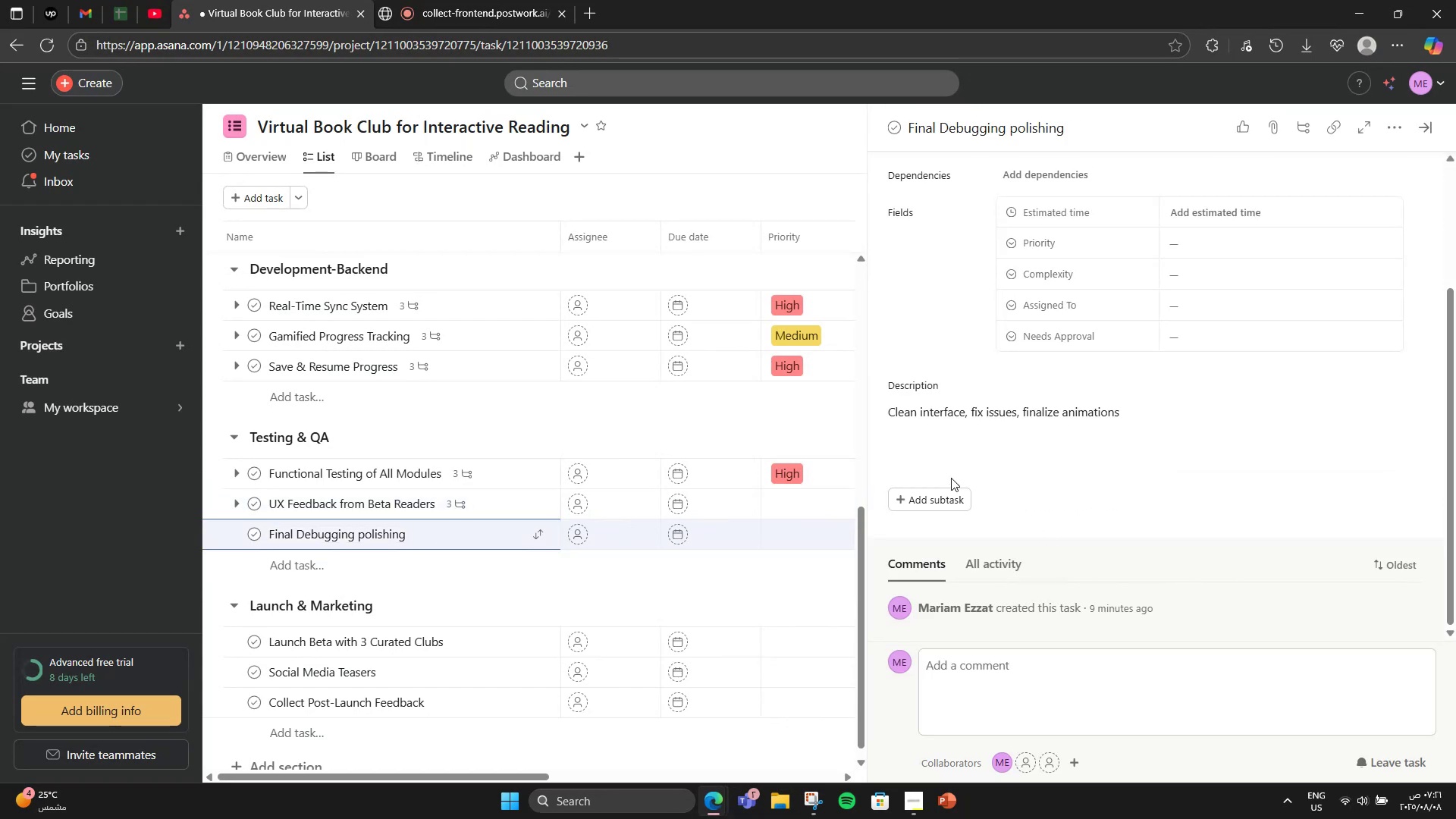 
left_click([942, 495])
 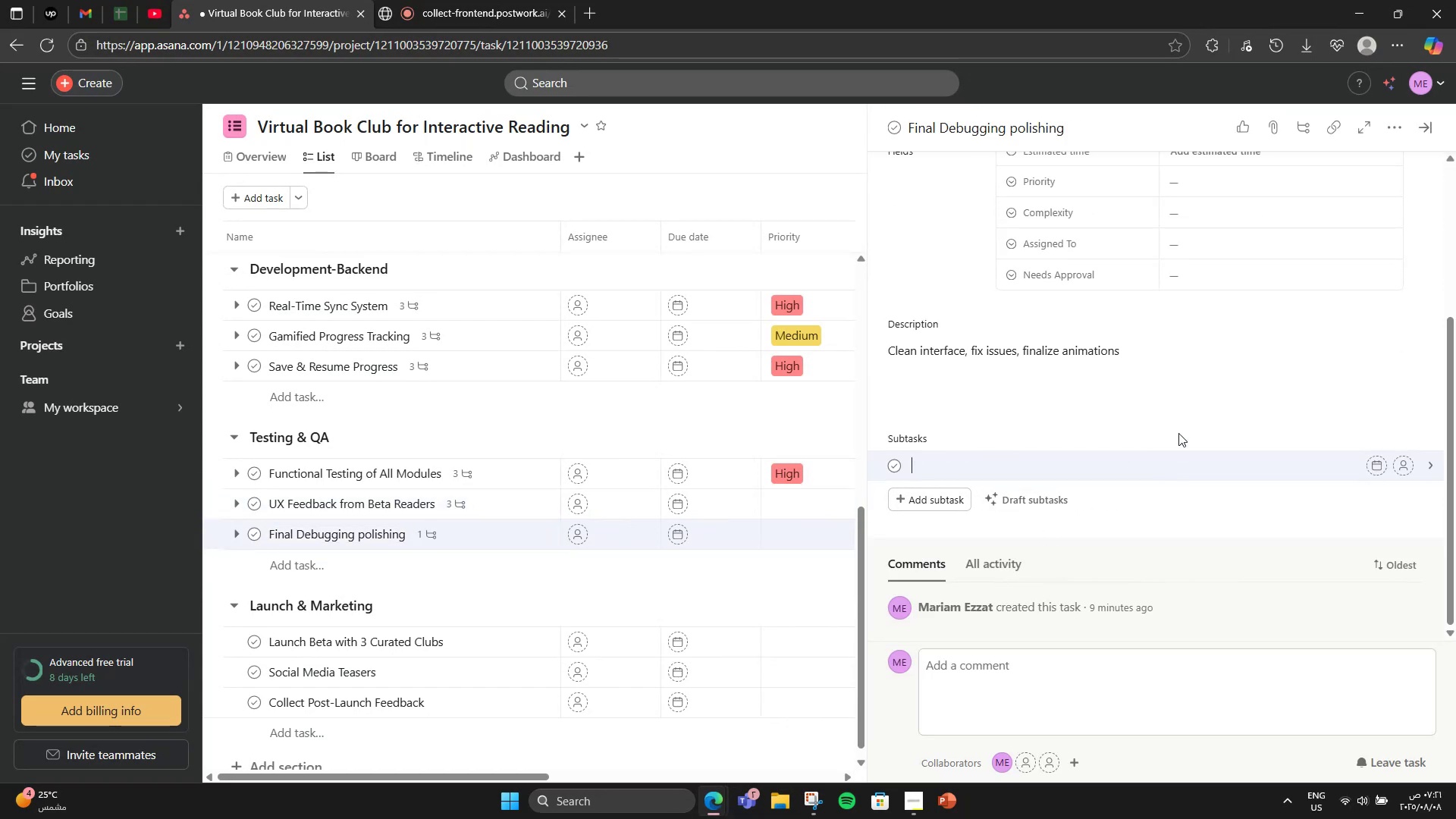 
type(UI check)
 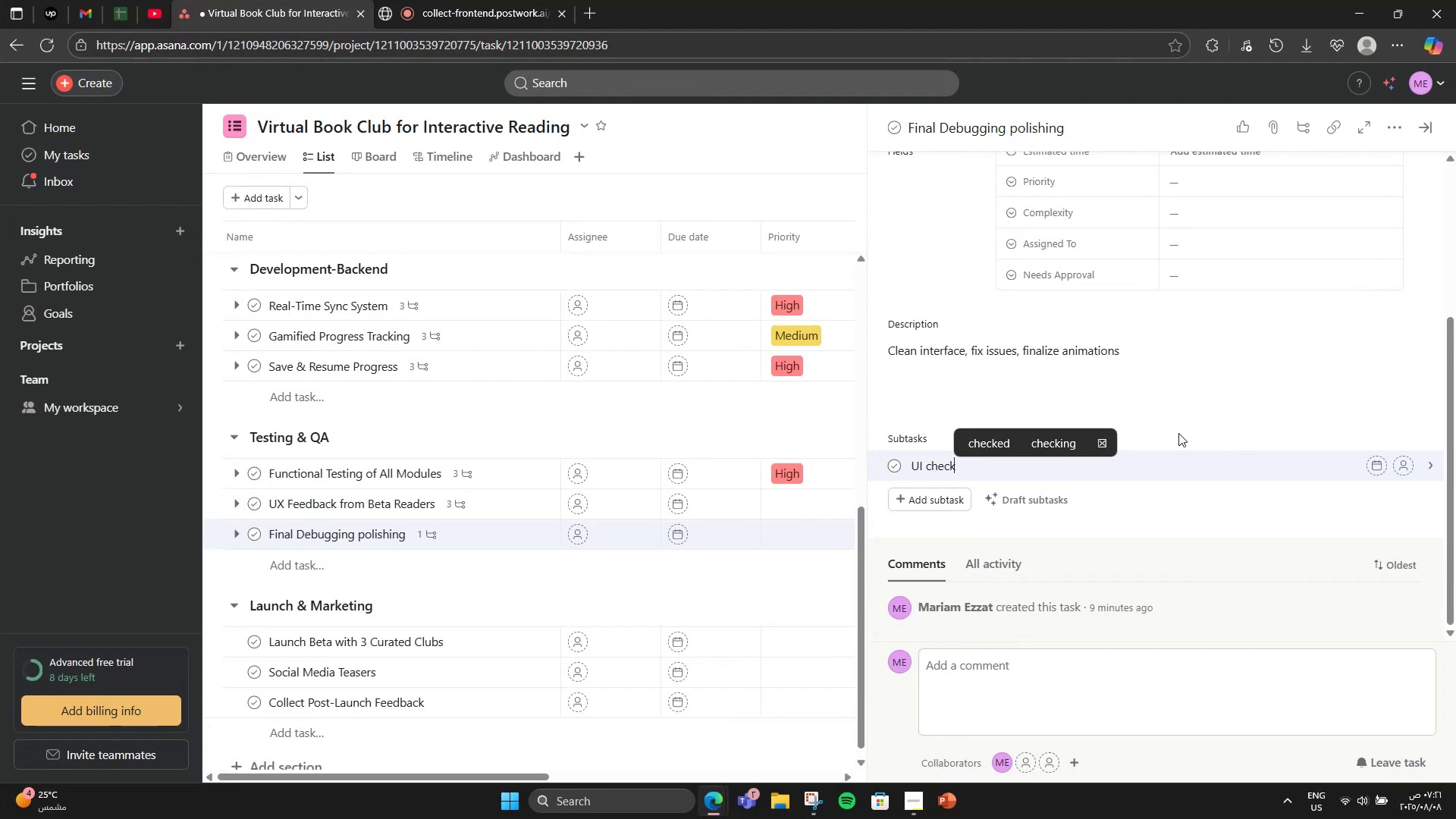 
key(Enter)
 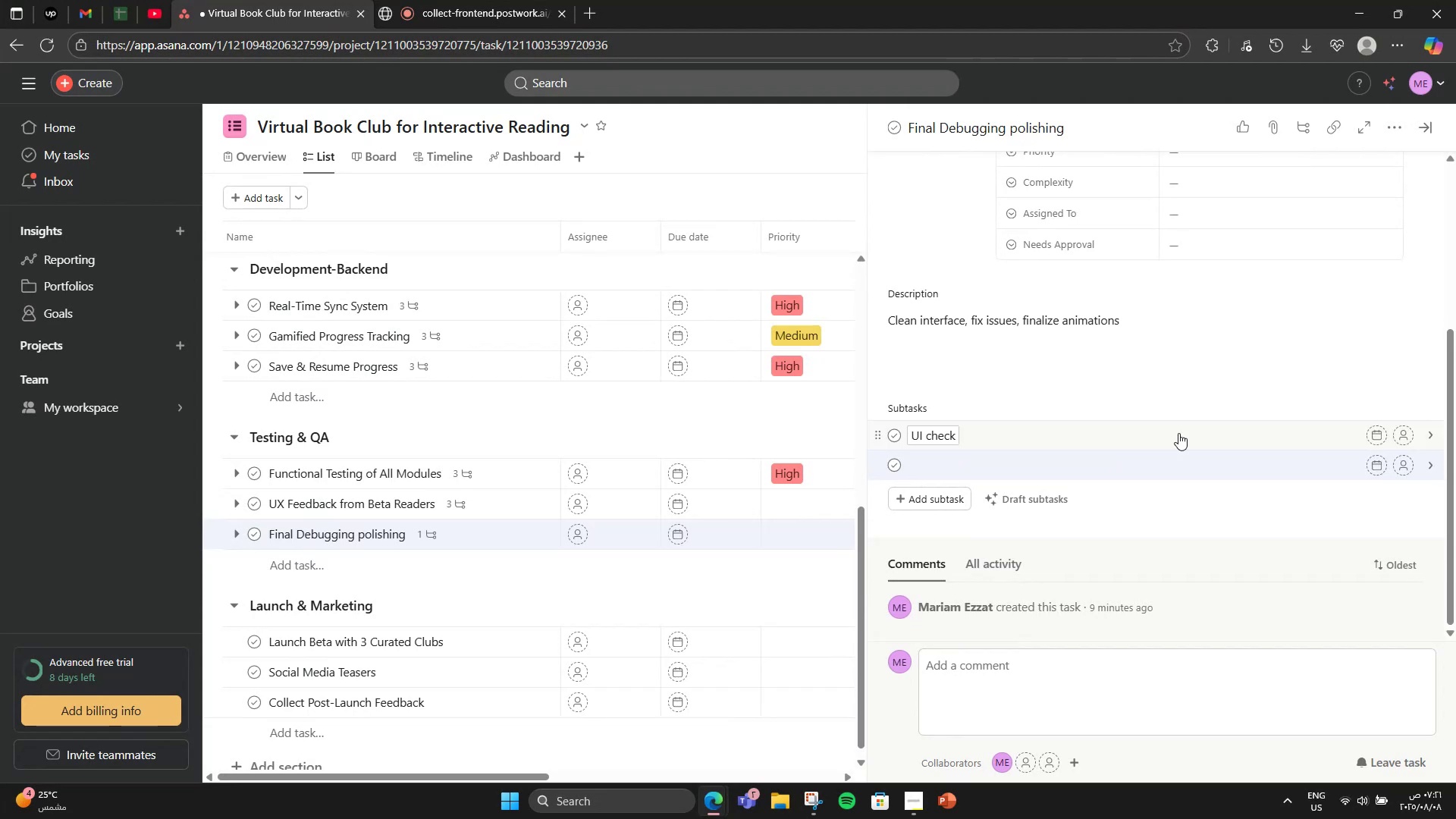 
type(Animation speed)
 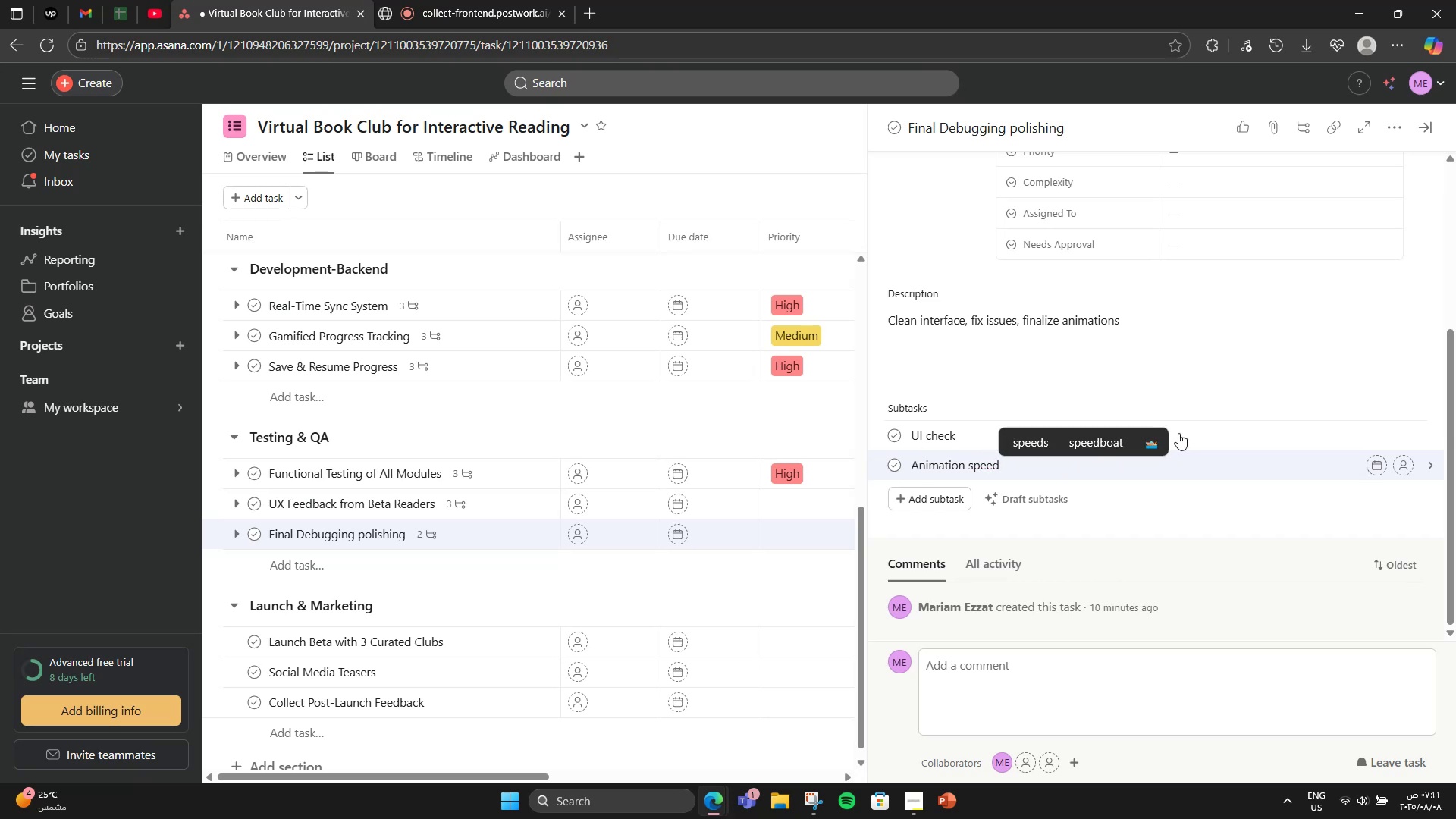 
key(Enter)
 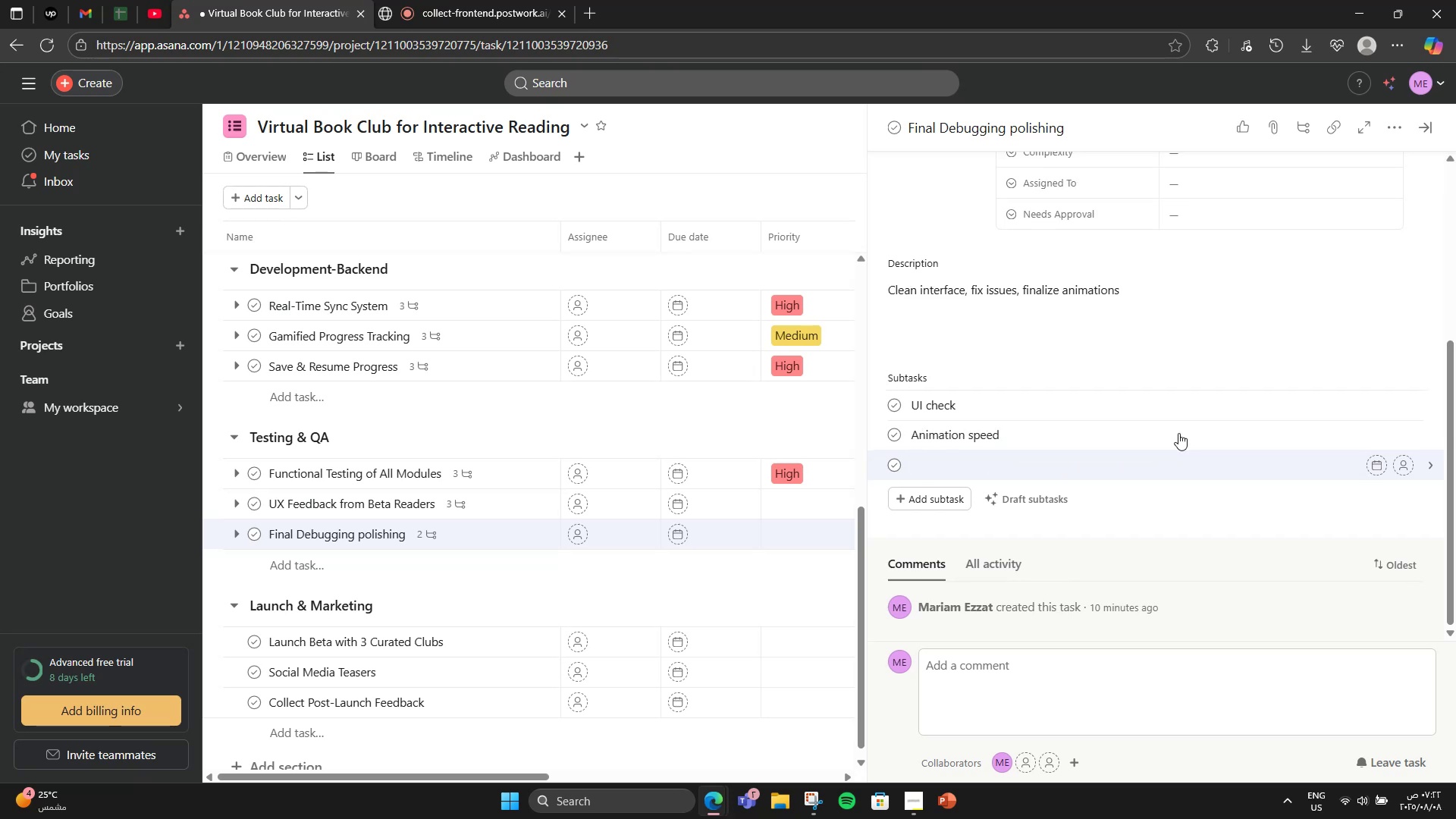 
type(Mobu)
key(Backspace)
type(ile responsiveness)
 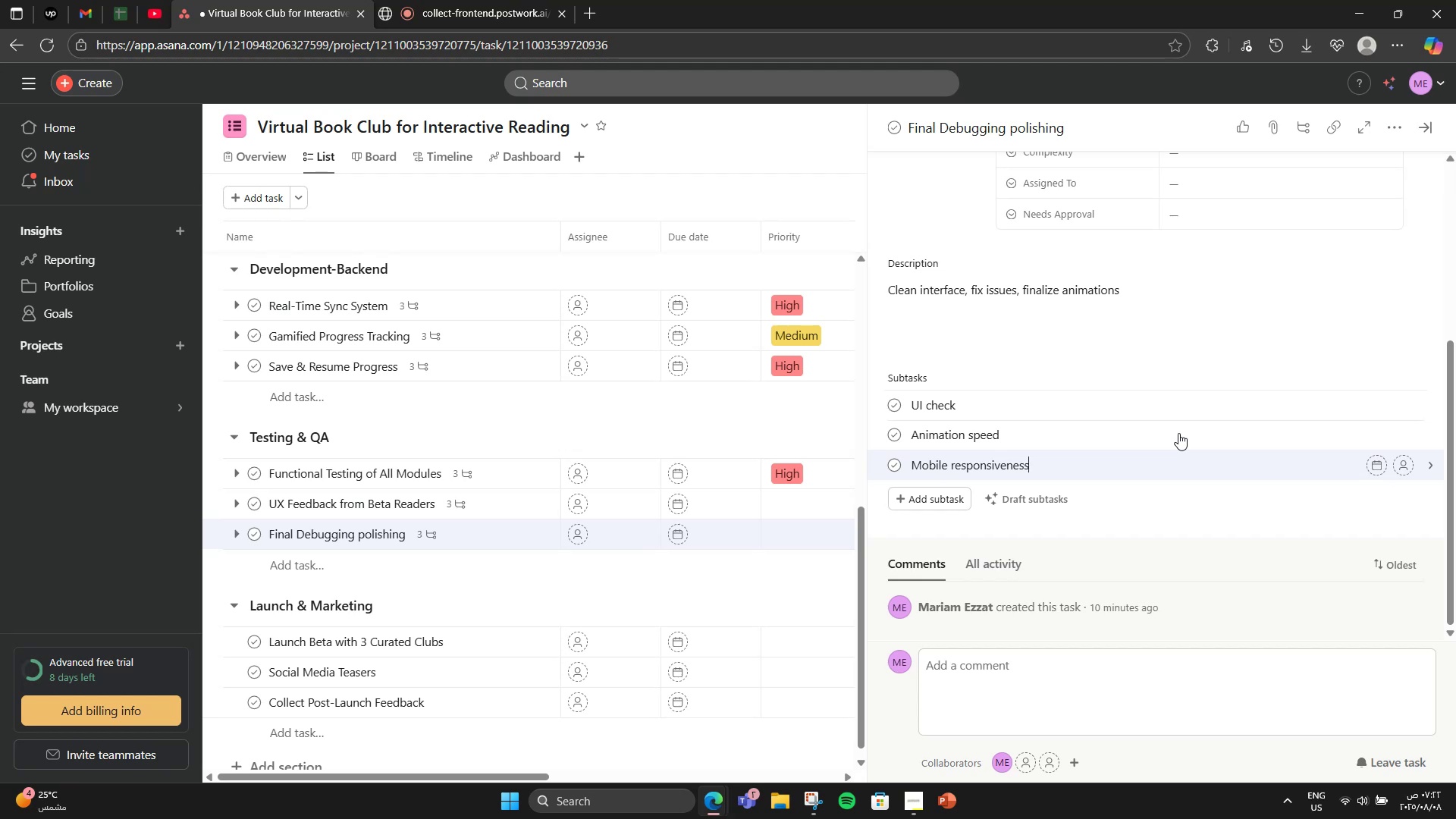 
scroll: coordinate [1106, 431], scroll_direction: up, amount: 4.0
 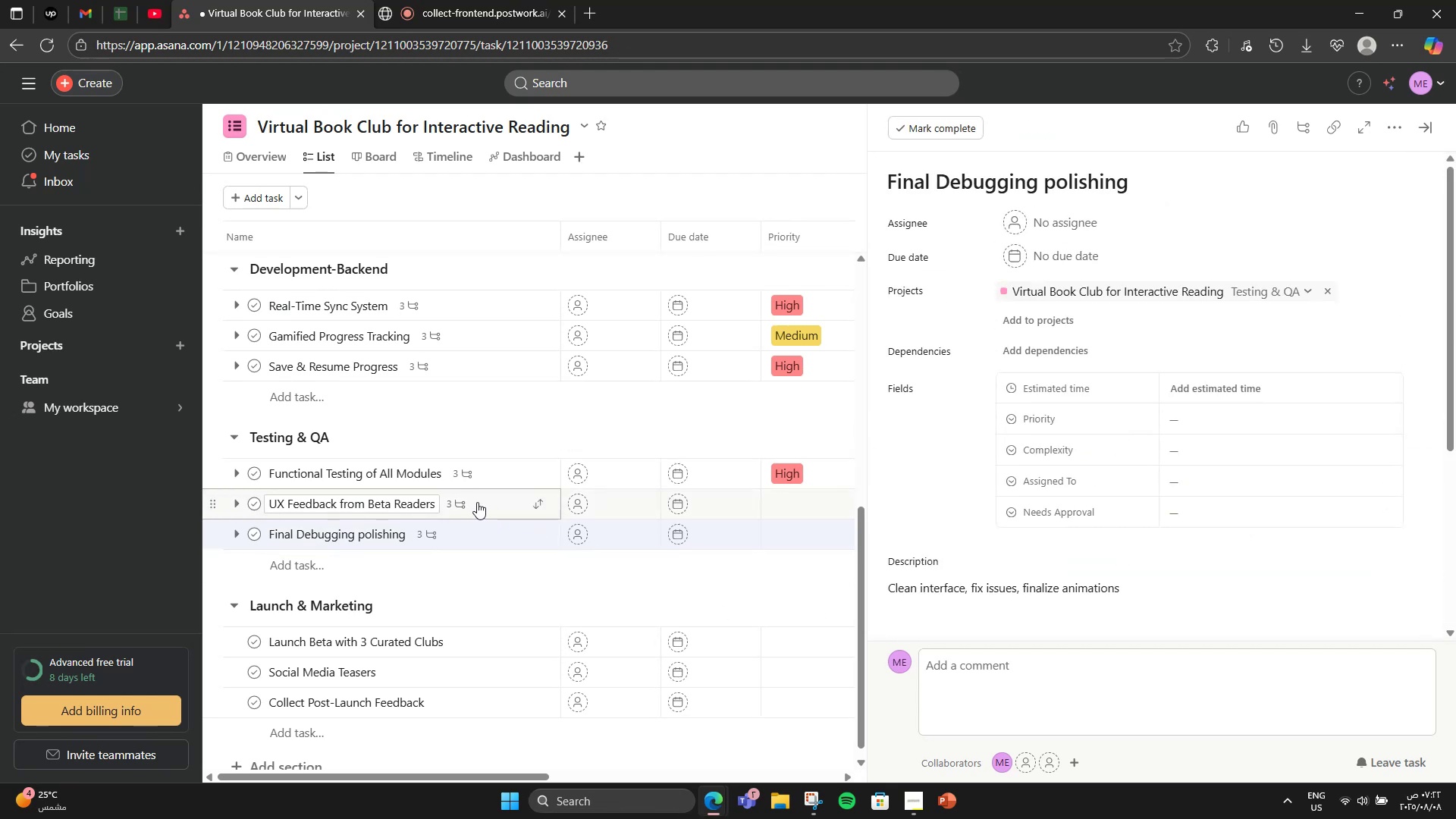 
left_click([478, 502])
 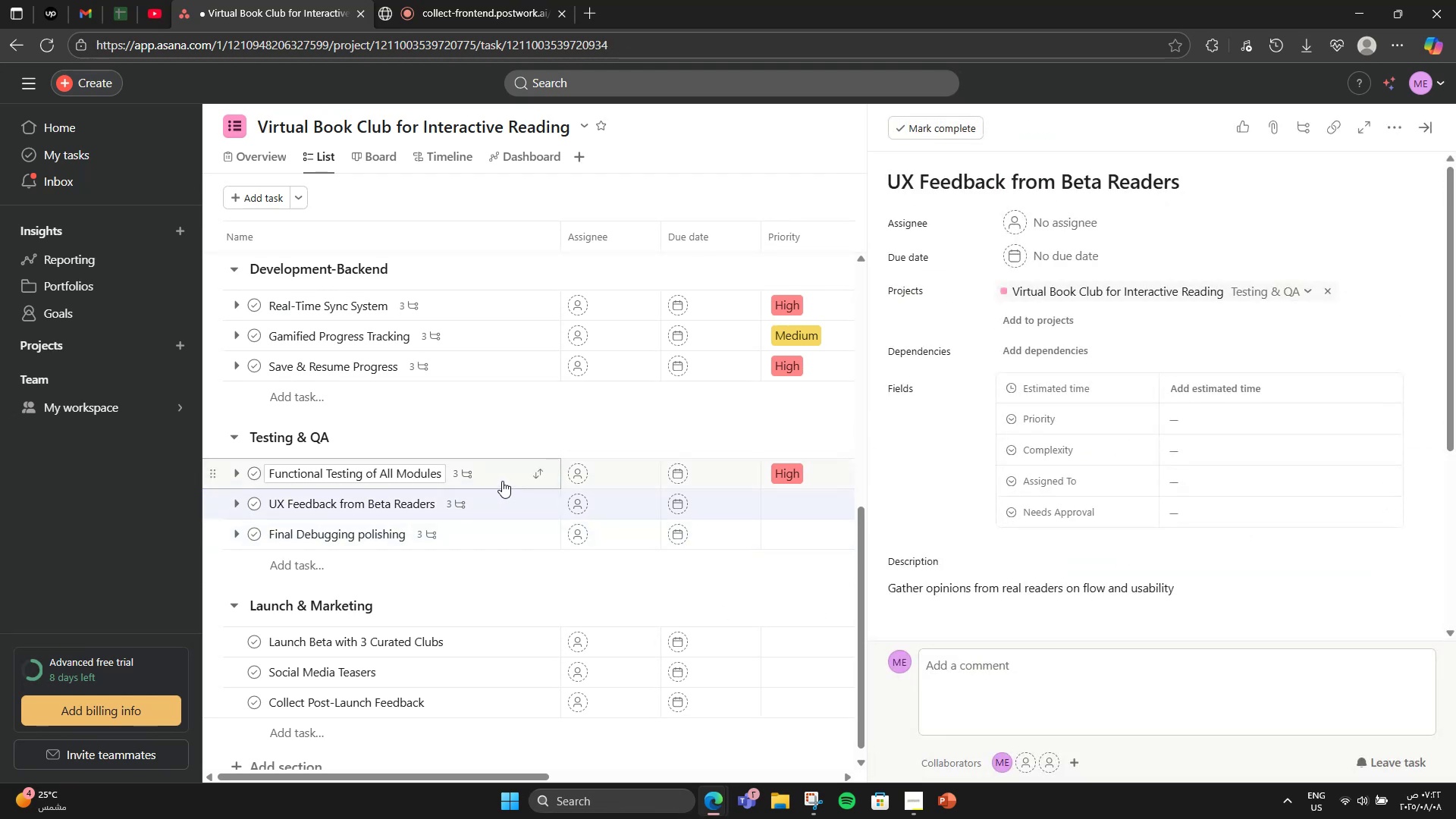 
left_click([502, 481])
 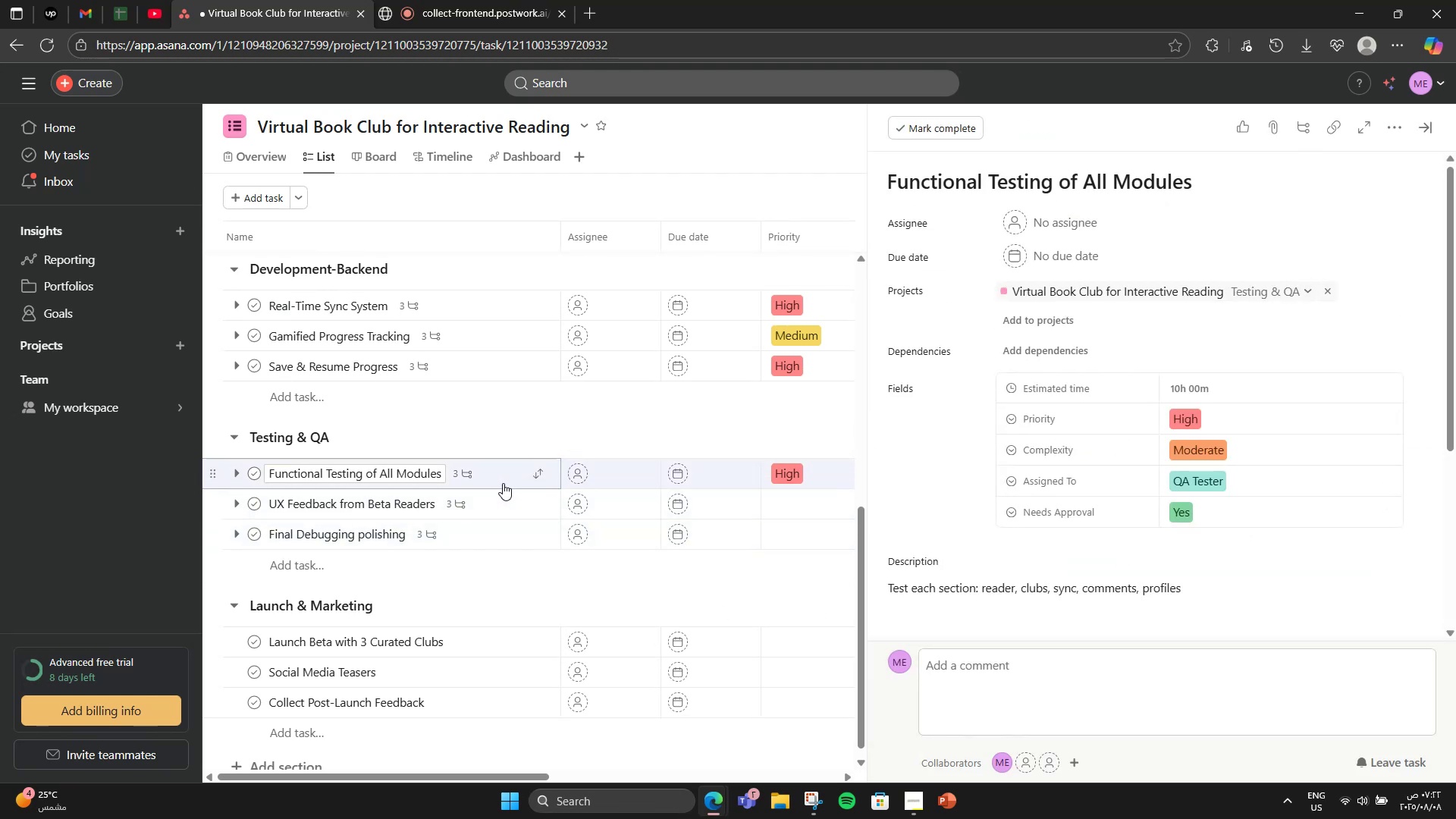 
left_click([483, 508])
 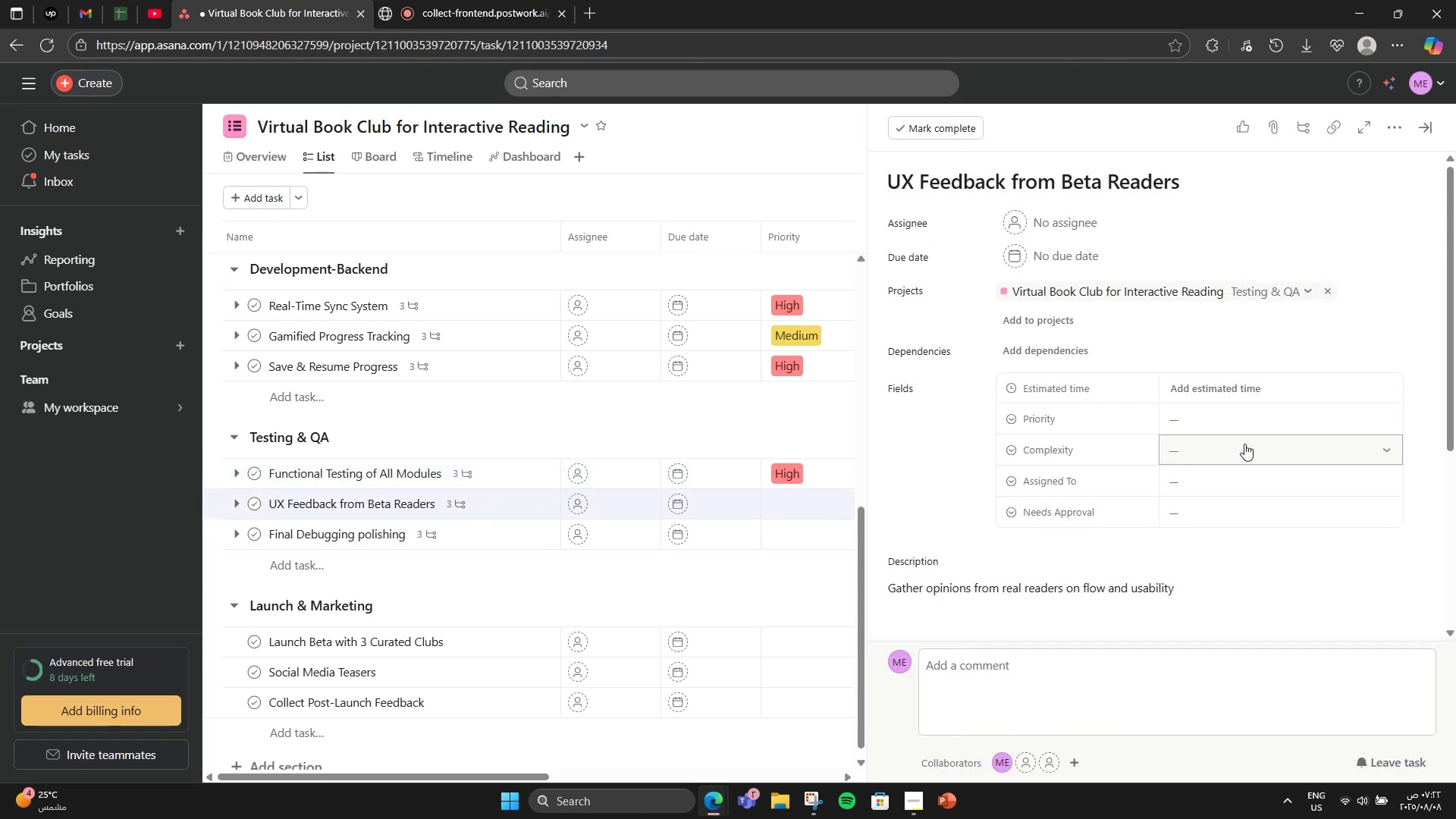 
left_click([1272, 469])
 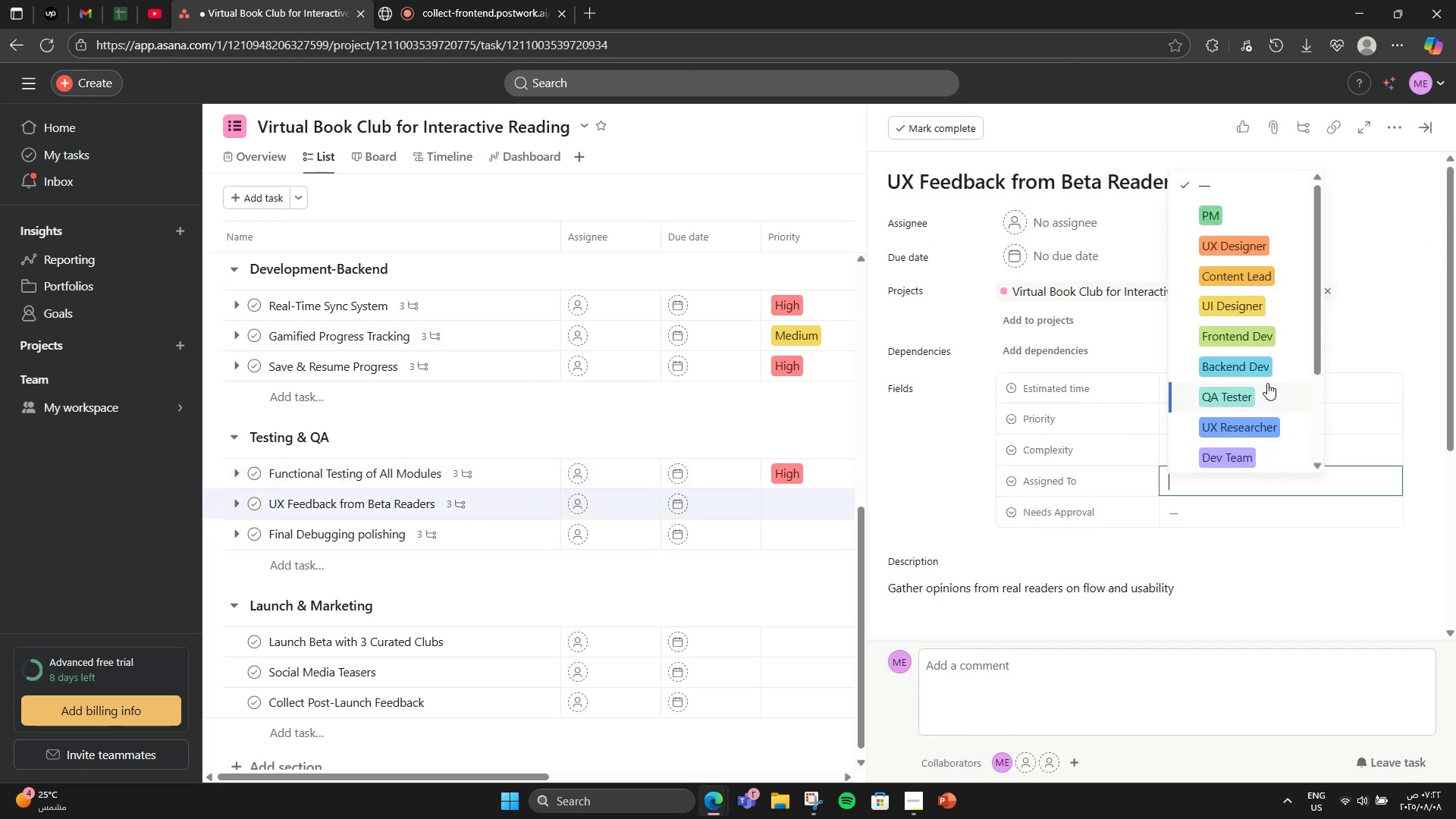 
left_click([1263, 428])
 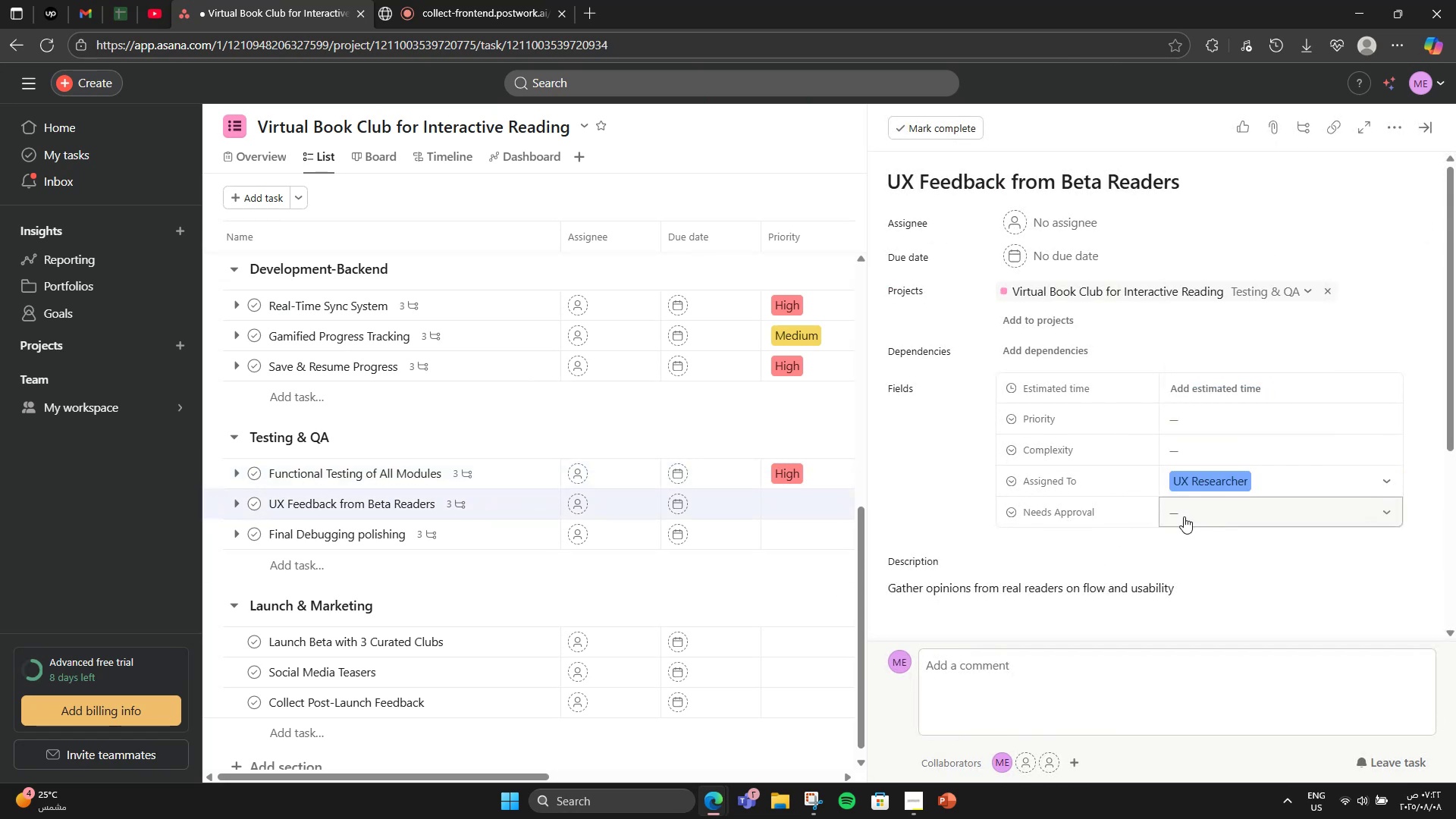 
left_click([1184, 516])
 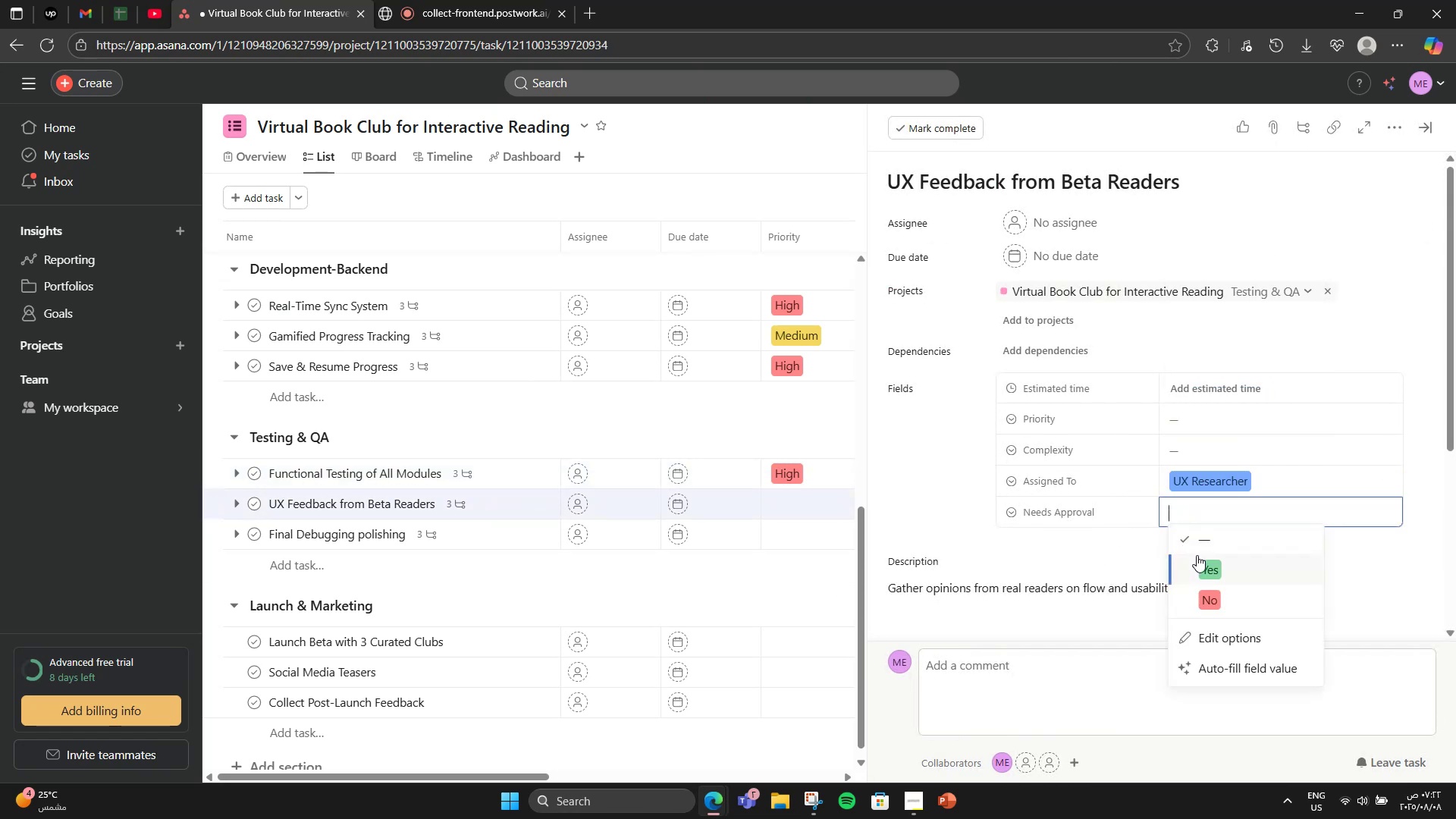 
left_click([1234, 595])
 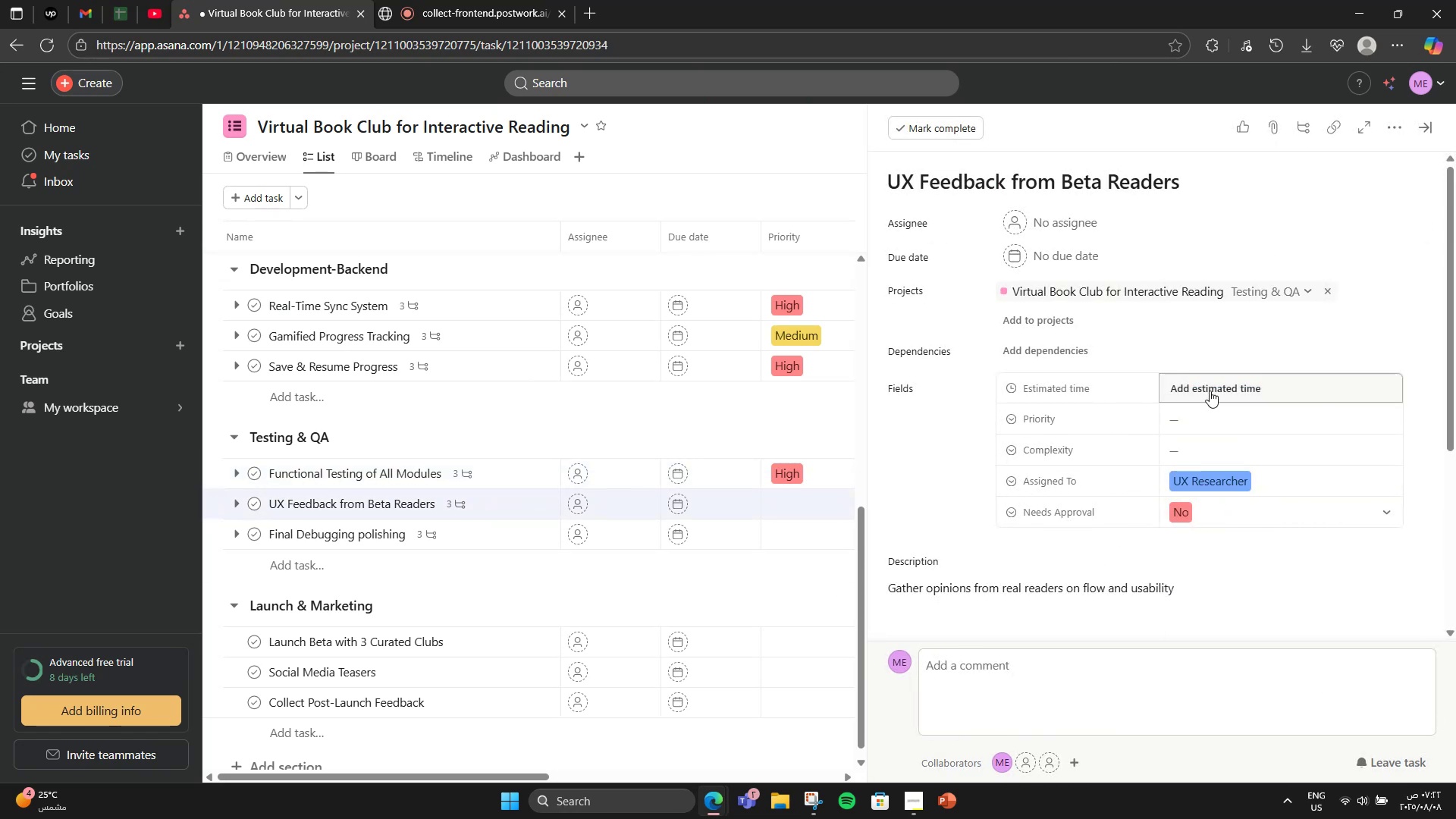 
left_click([1208, 389])
 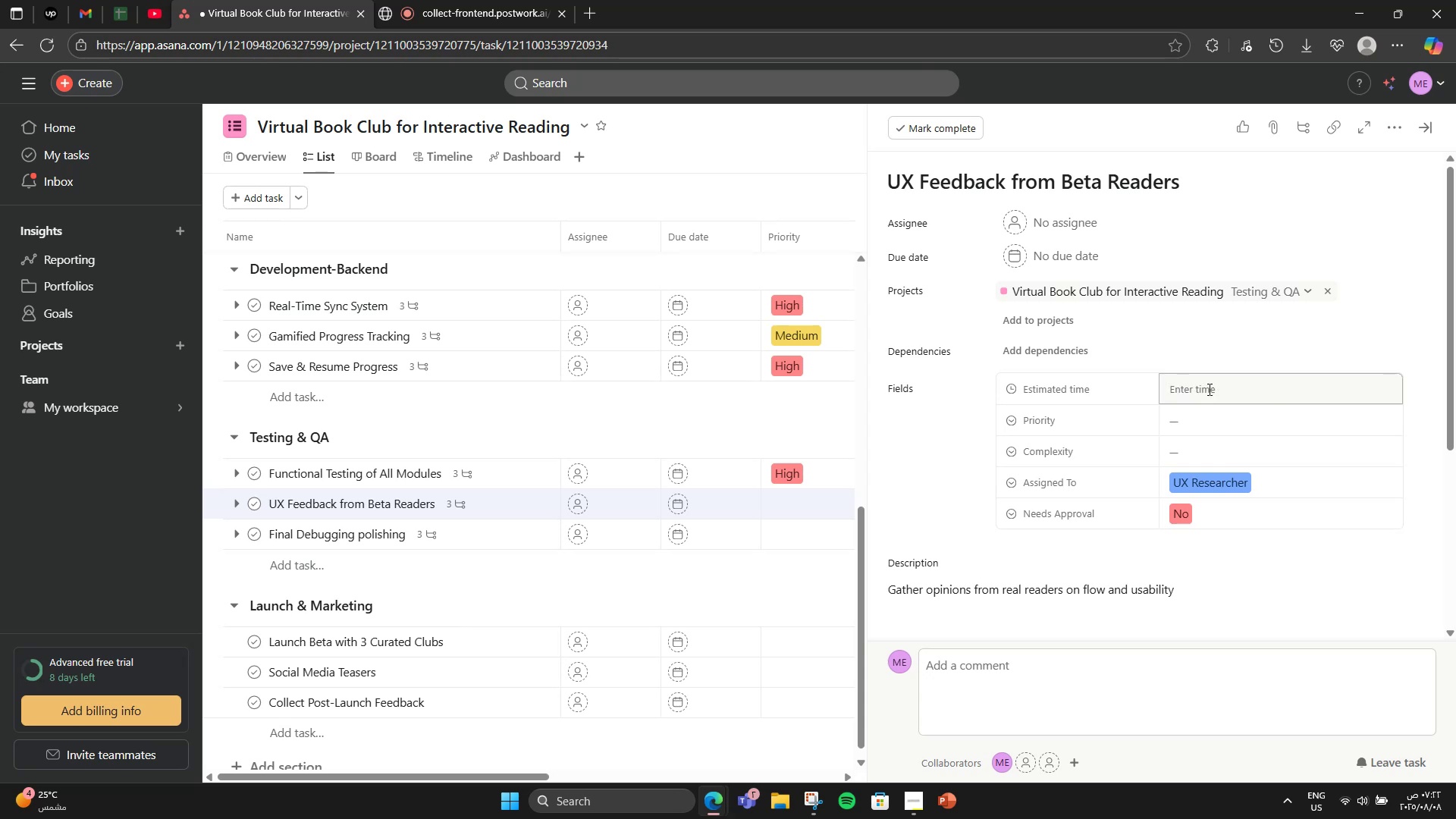 
key(Numpad5)
 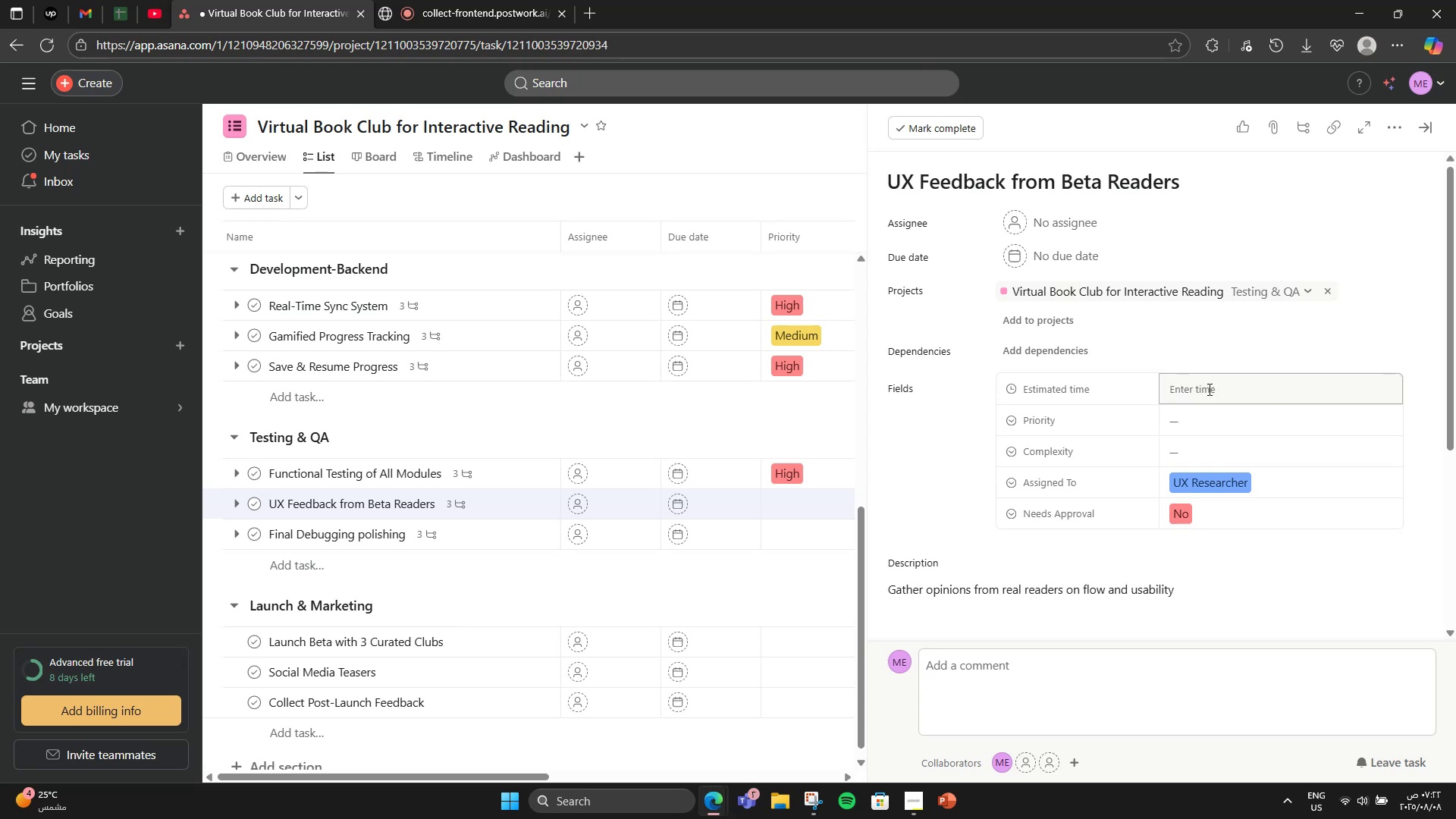 
left_click([1208, 389])
 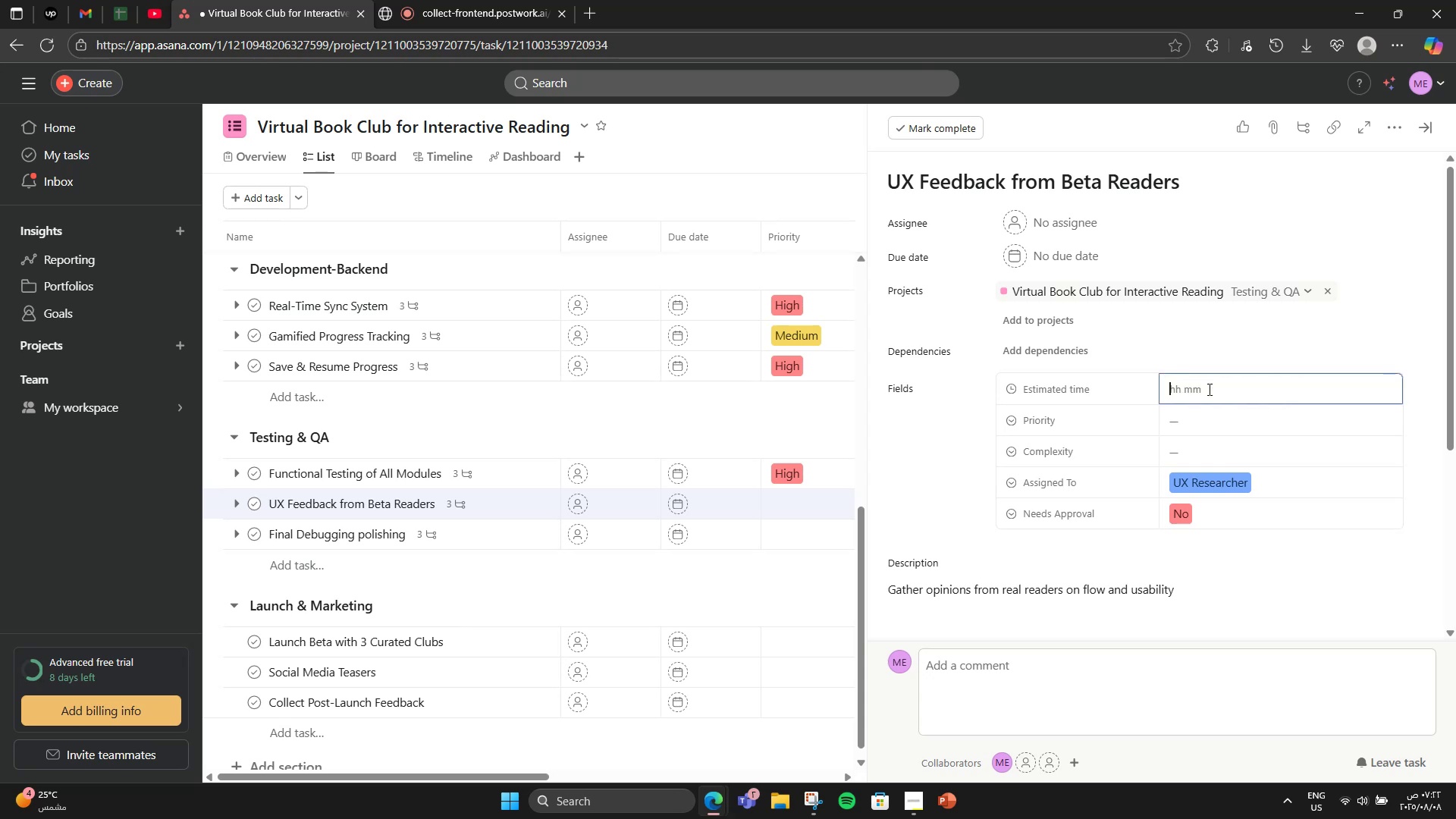 
key(Numpad5)
 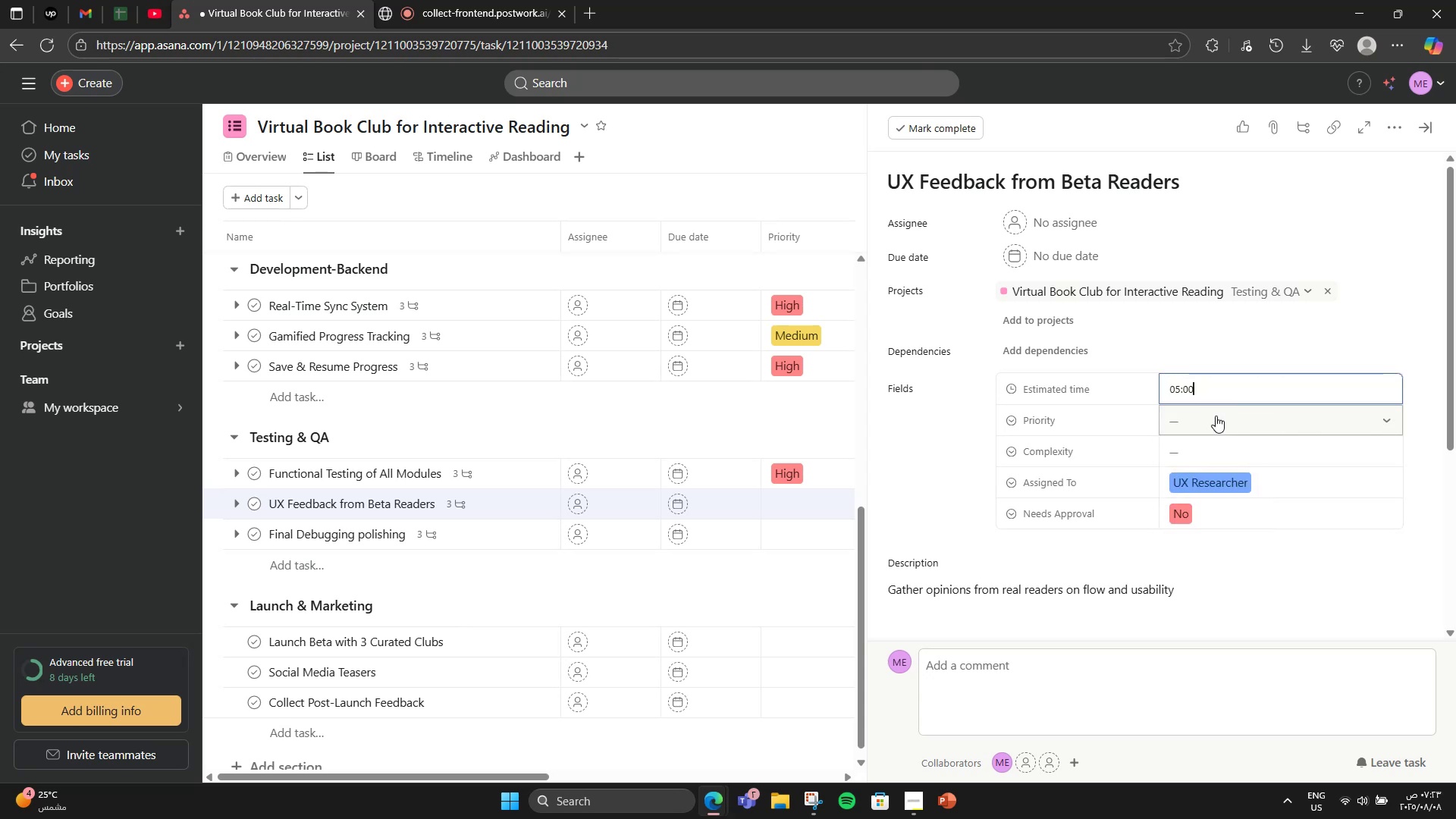 
wait(5.07)
 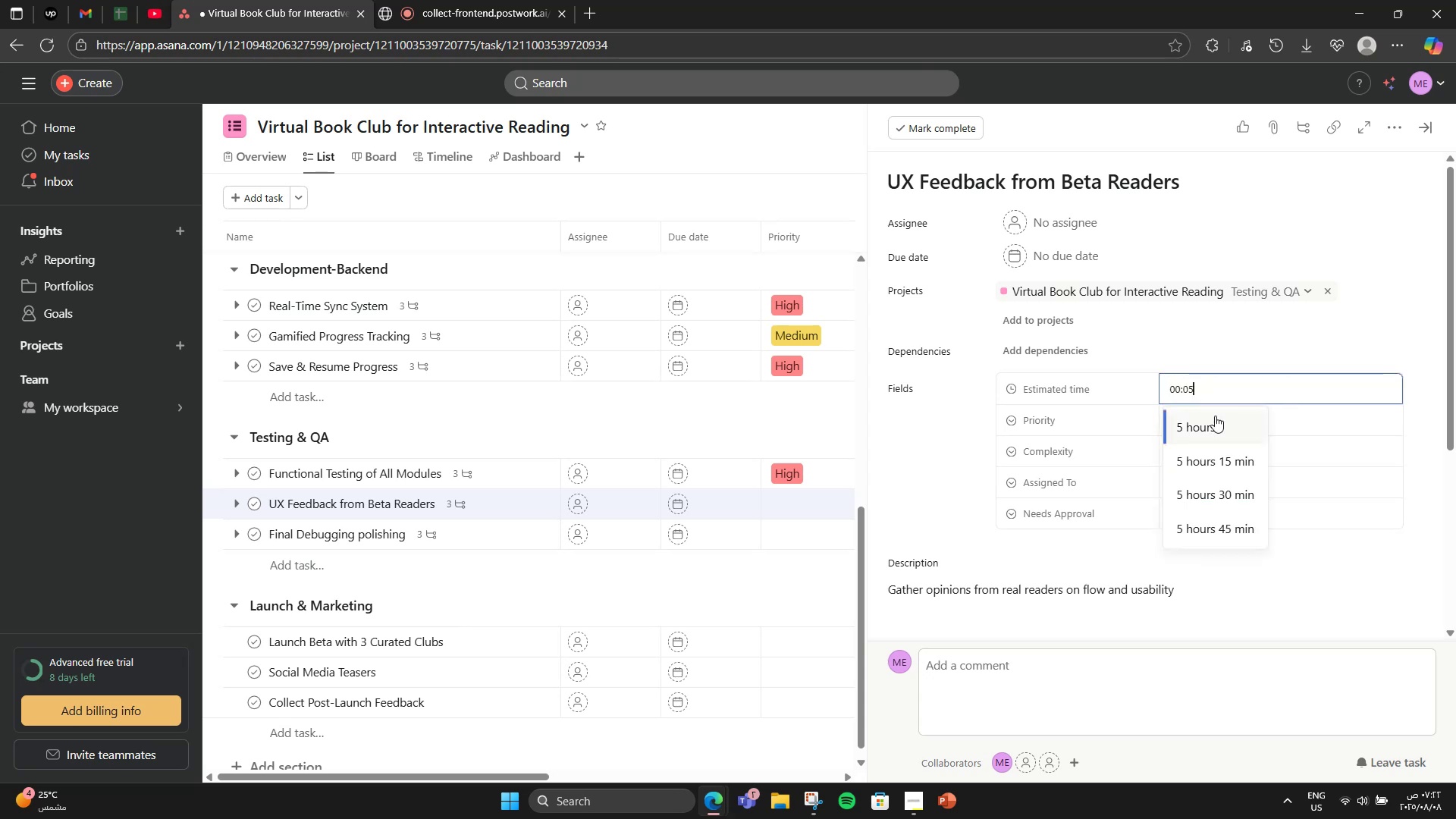 
left_click([1216, 416])
 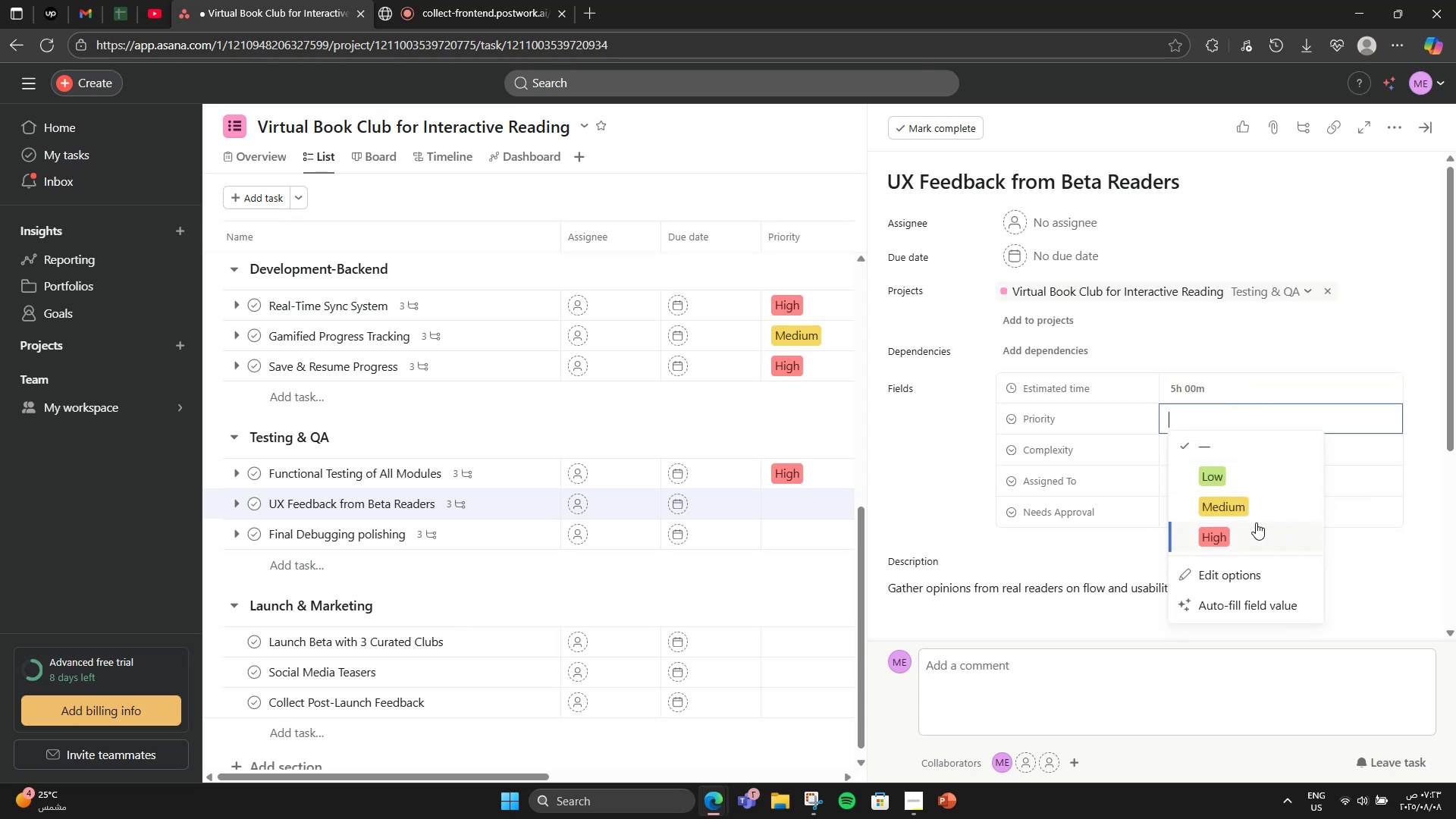 
left_click([1232, 513])
 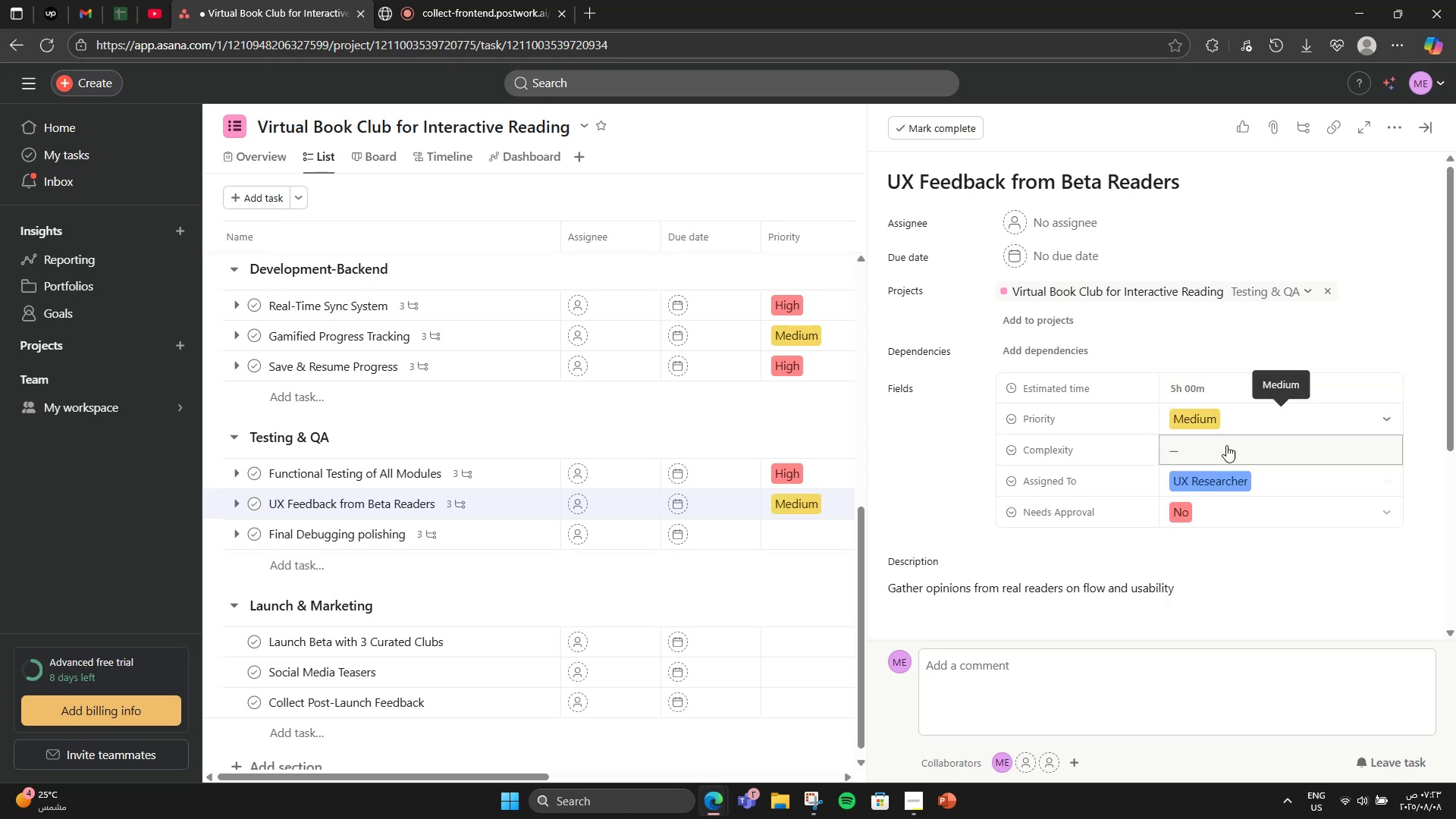 
left_click([1224, 438])
 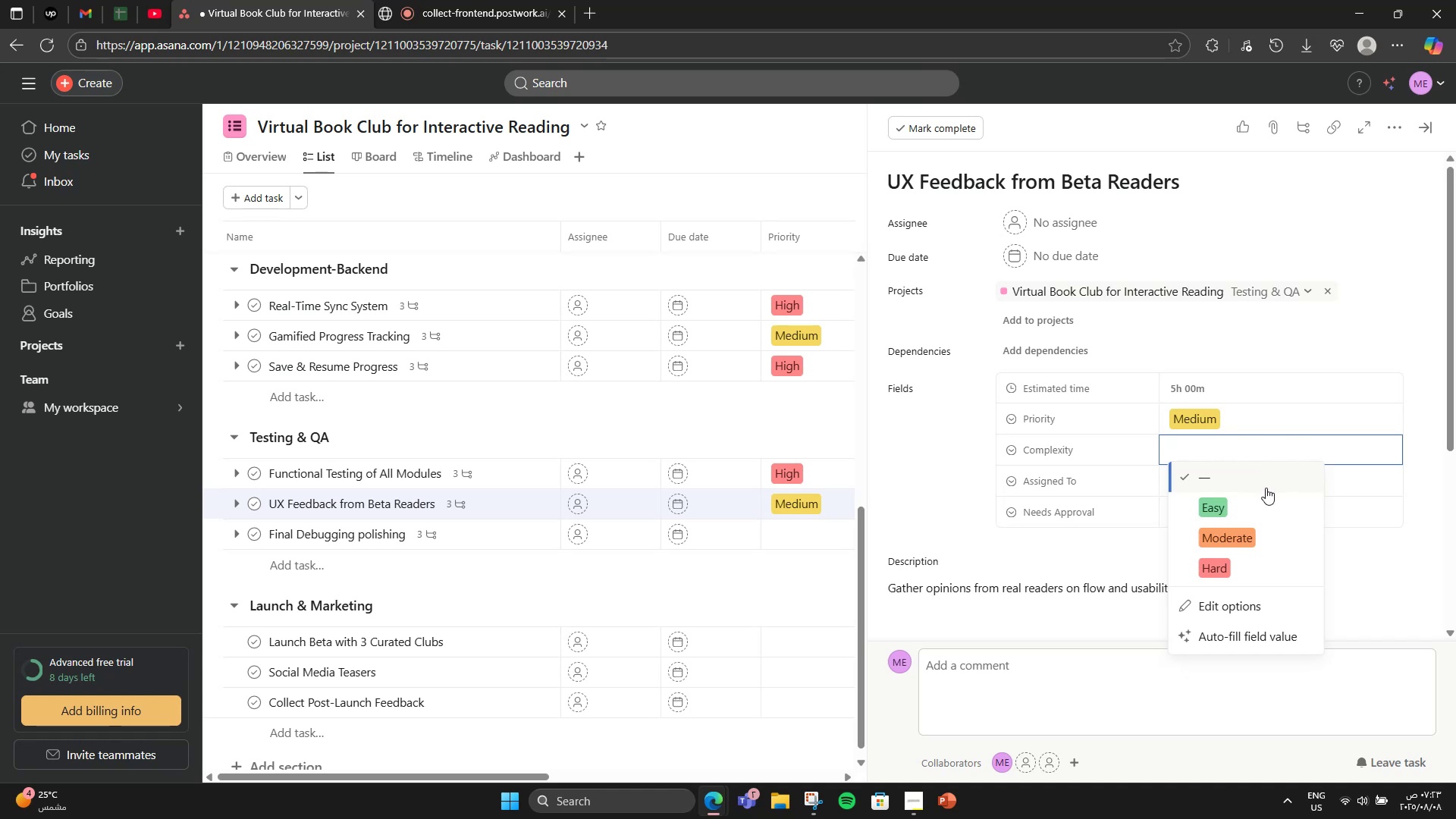 
left_click([1266, 495])
 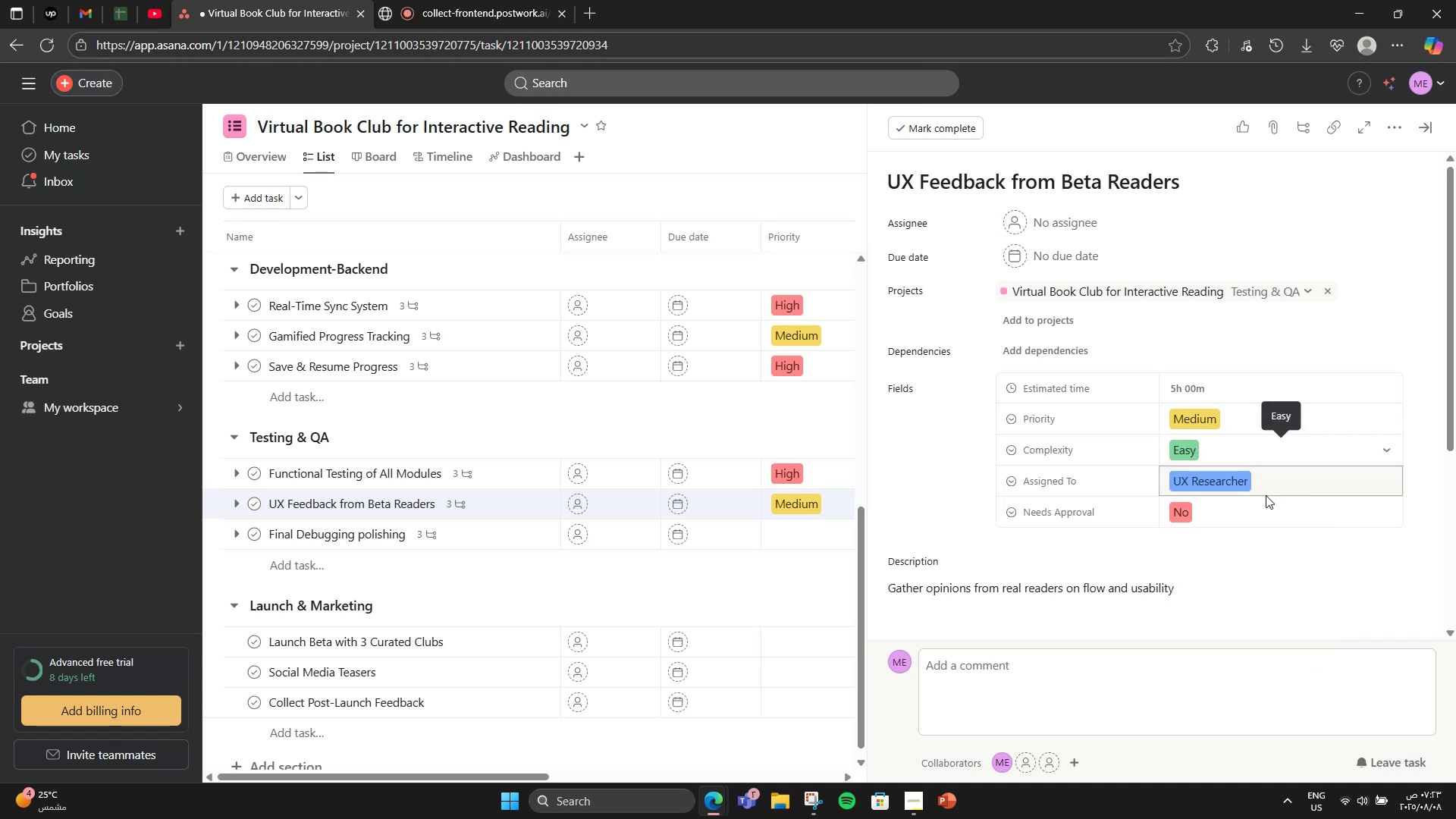 
scroll: coordinate [1233, 512], scroll_direction: down, amount: 3.0
 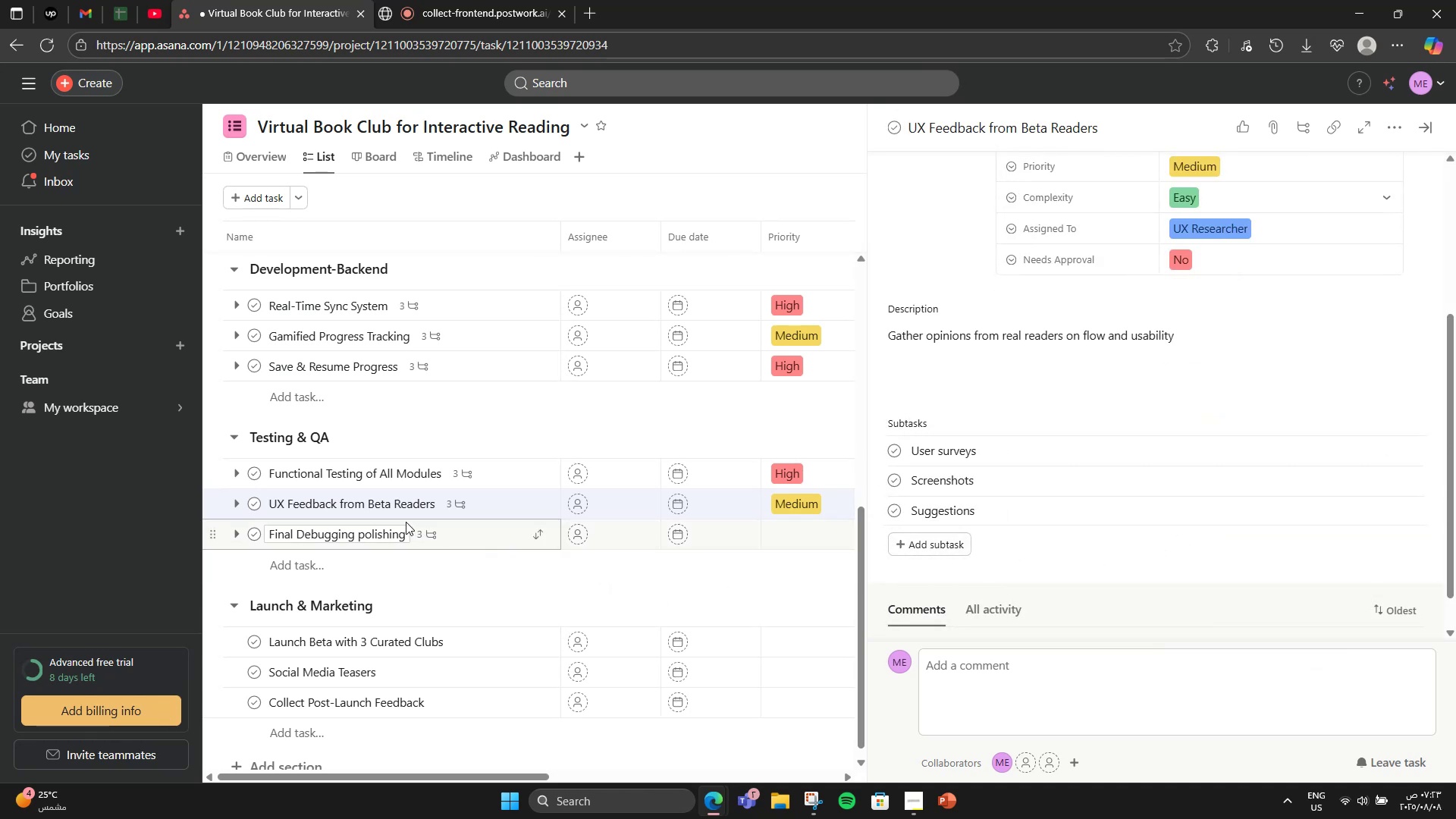 
left_click([471, 546])
 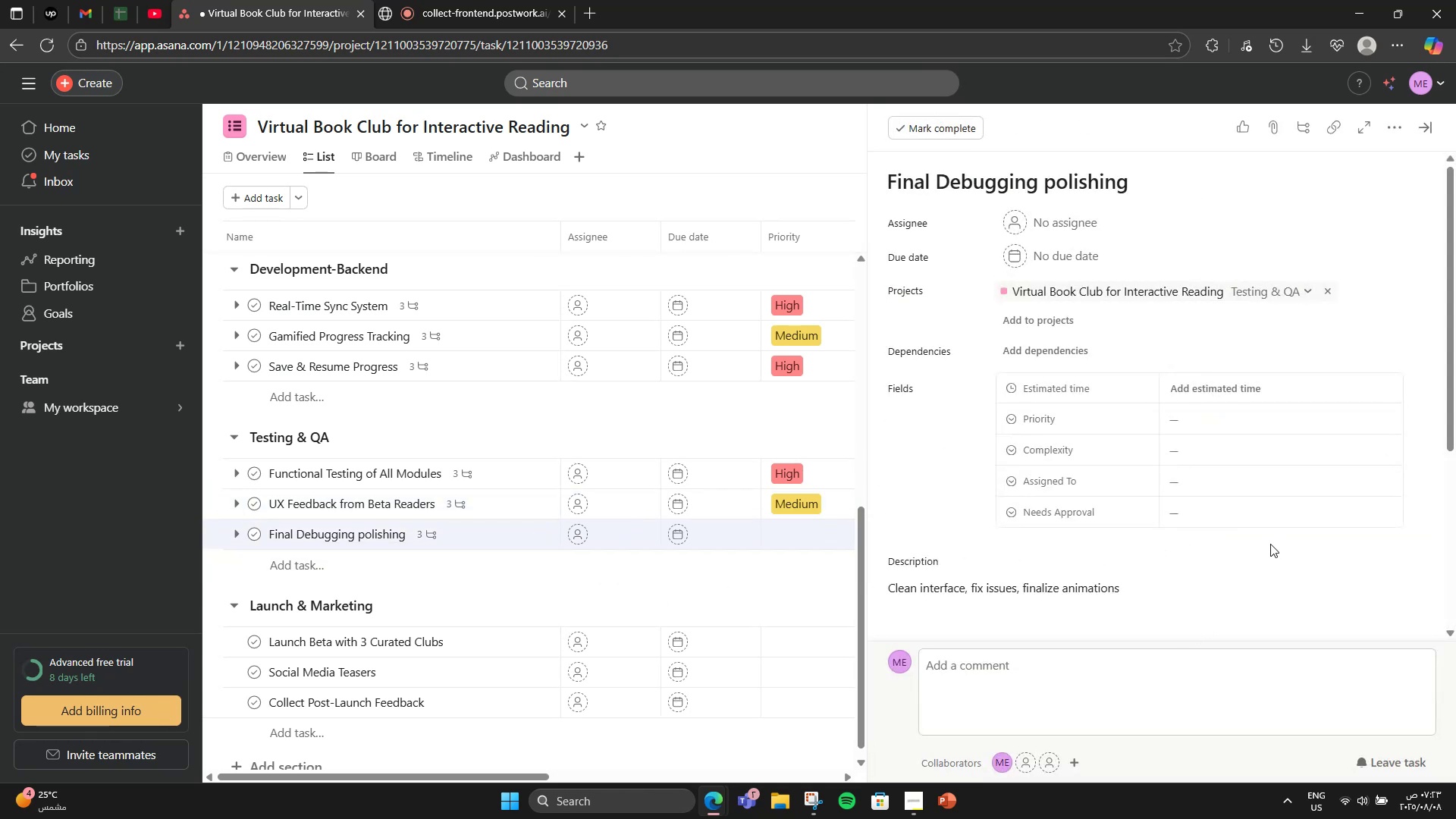 
left_click([1213, 421])
 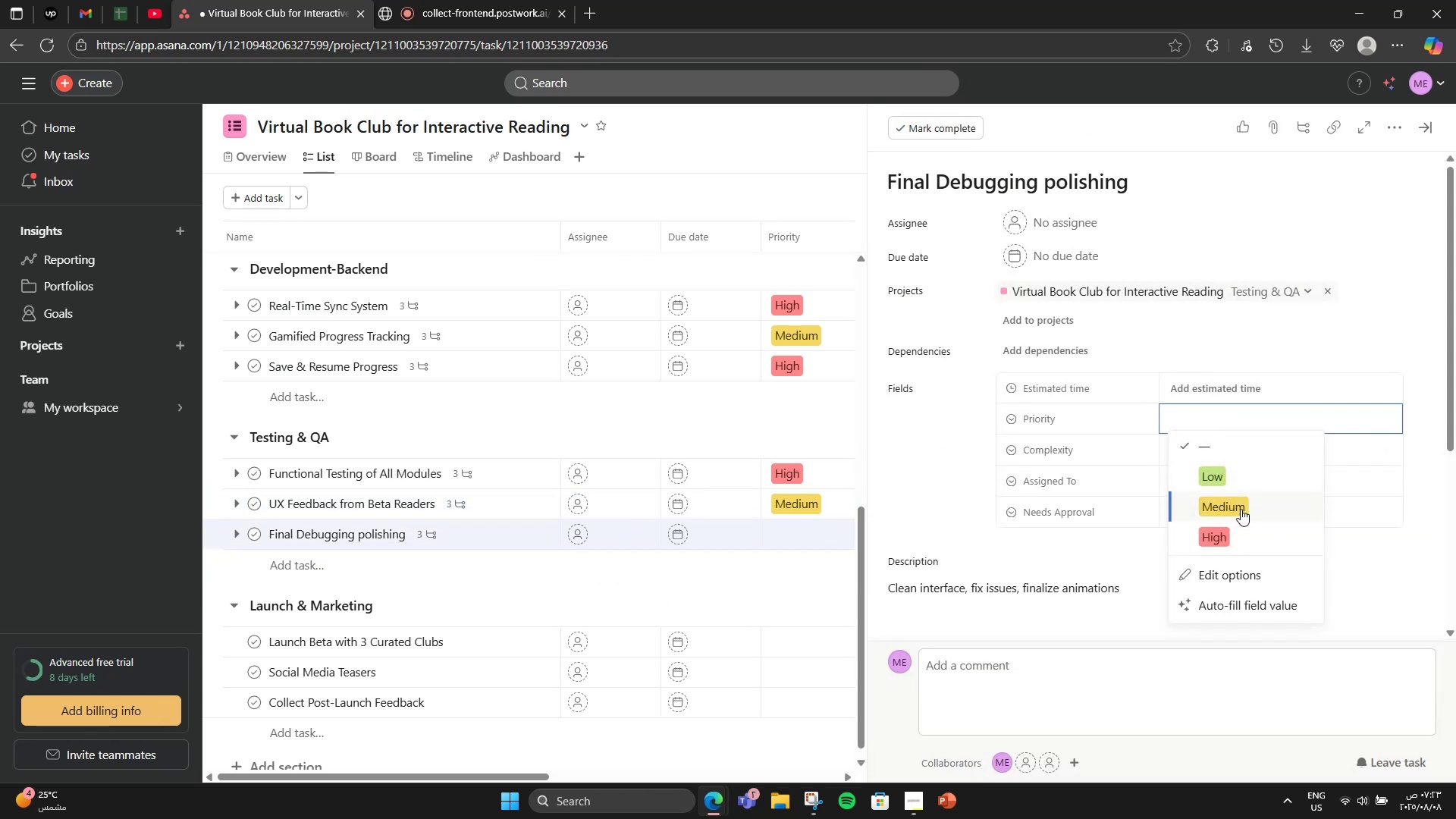 
left_click([1235, 525])
 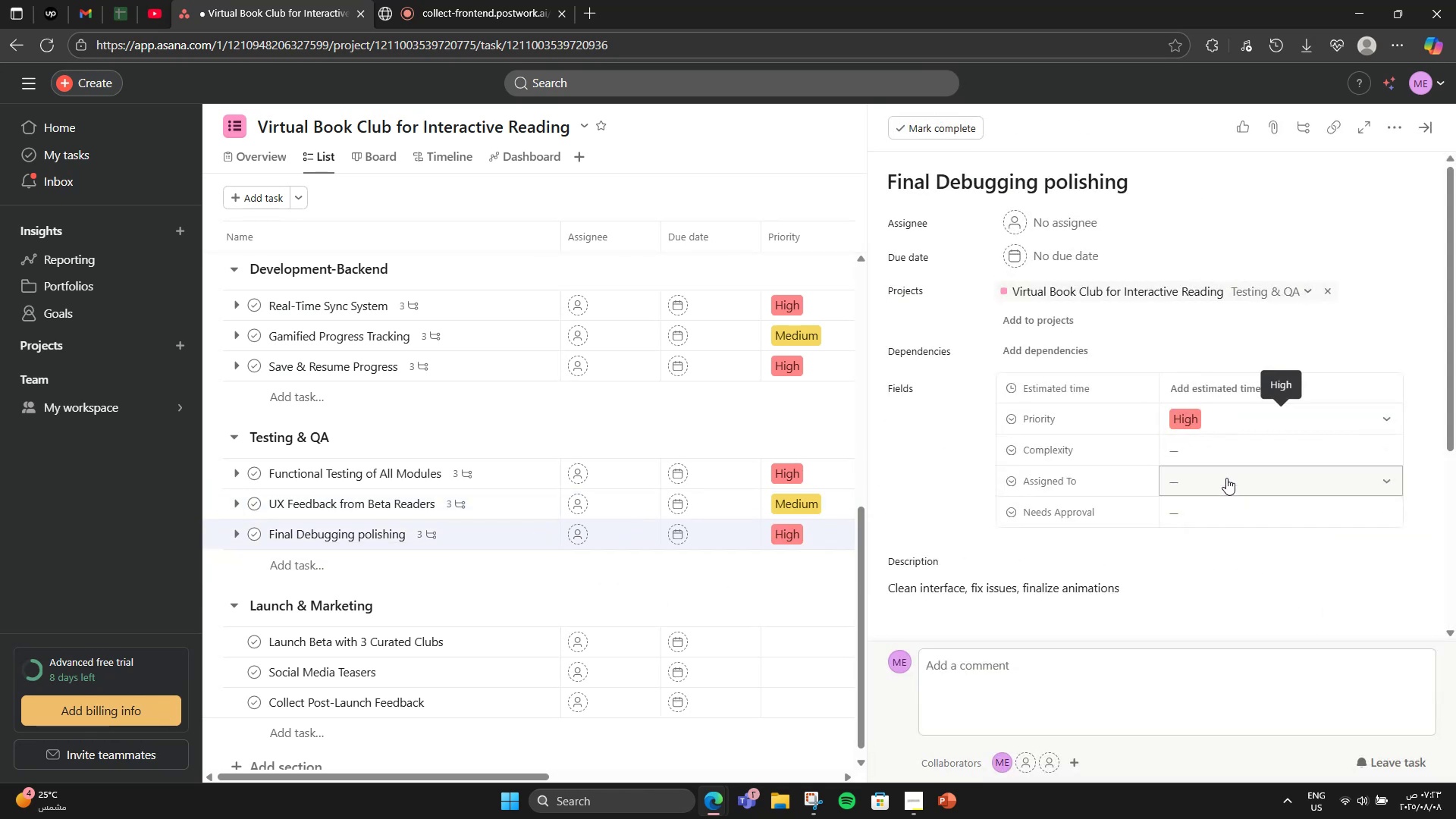 
left_click([1202, 447])
 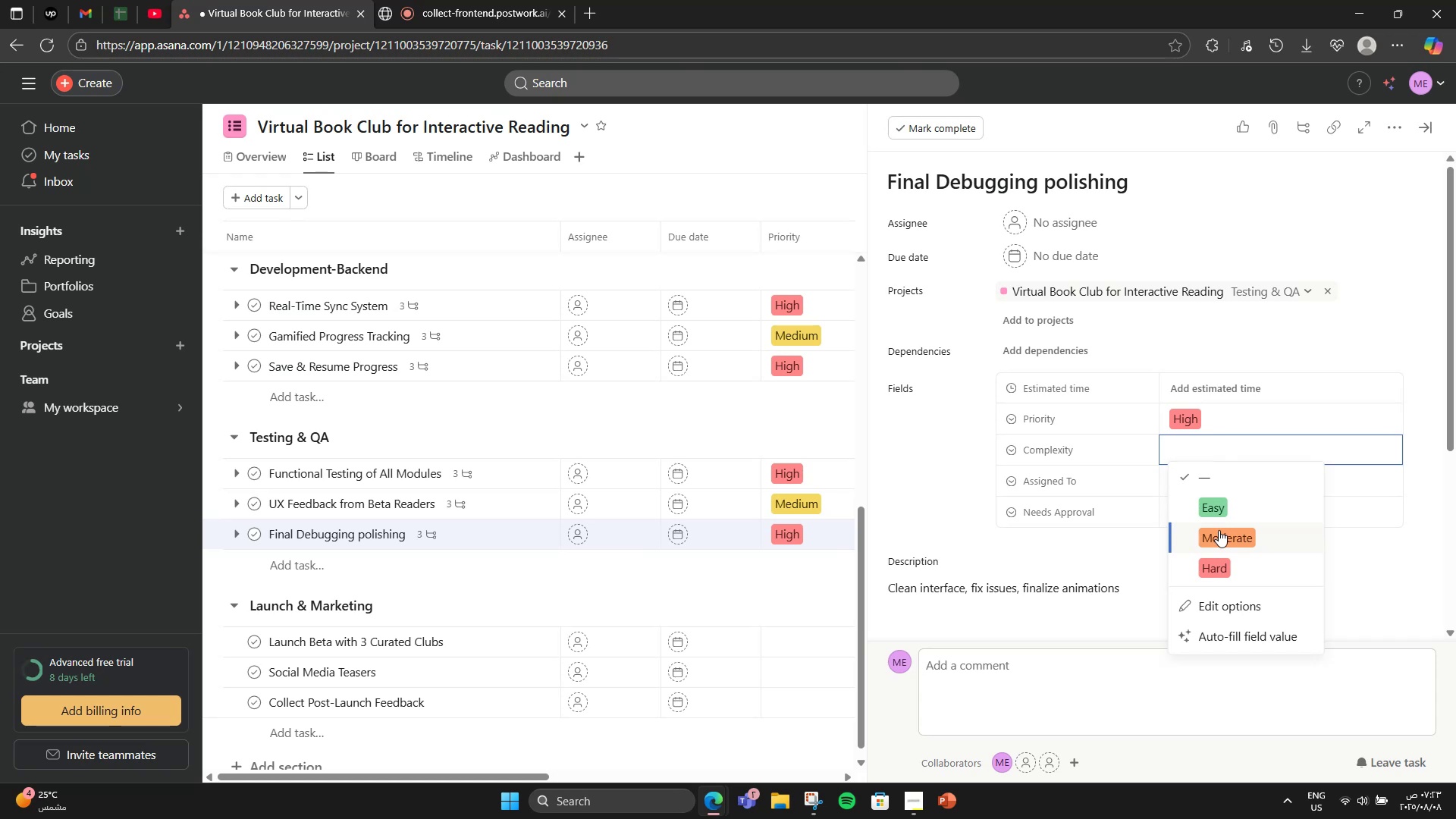 
left_click([1219, 530])
 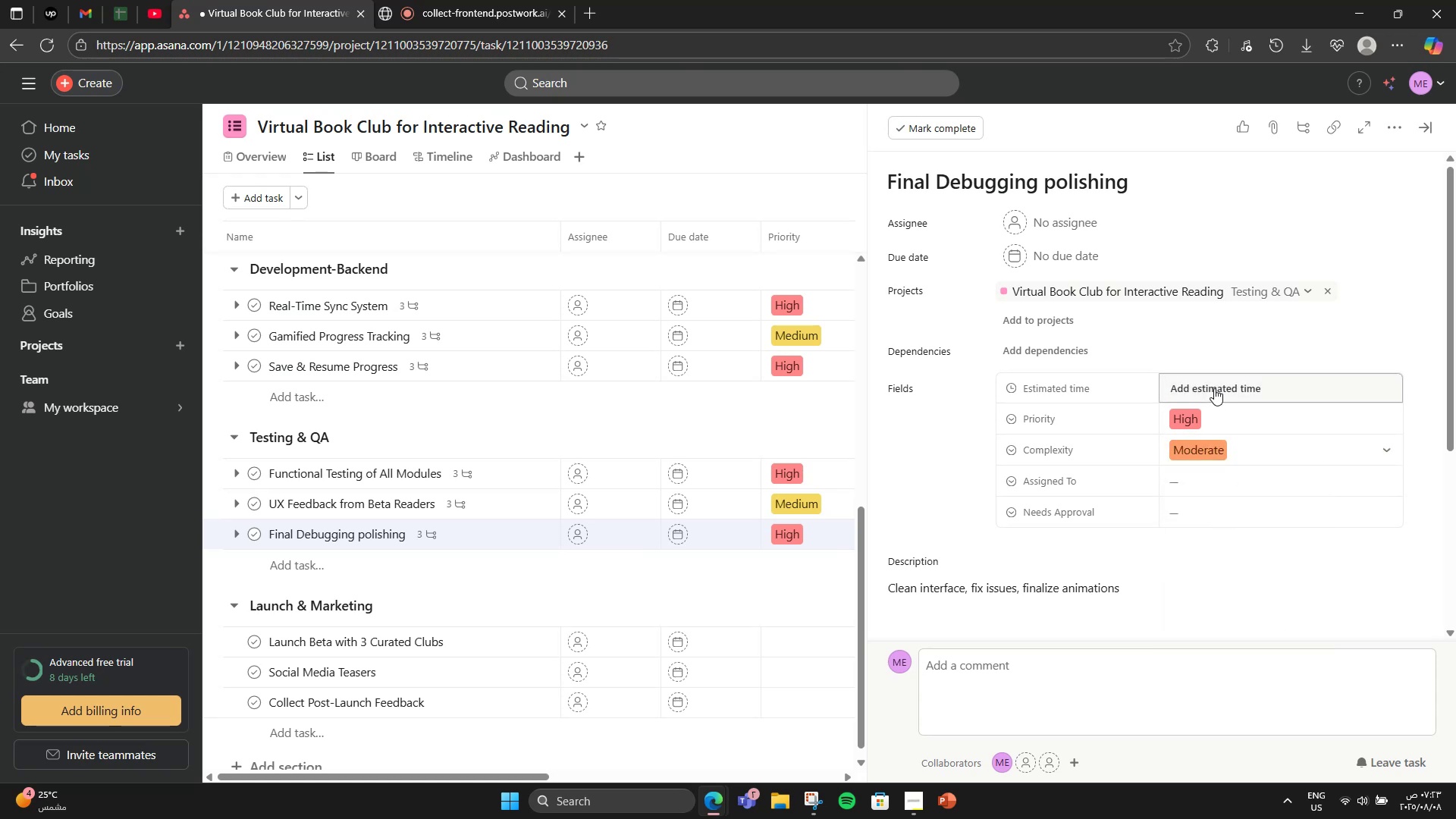 
left_click([1214, 388])
 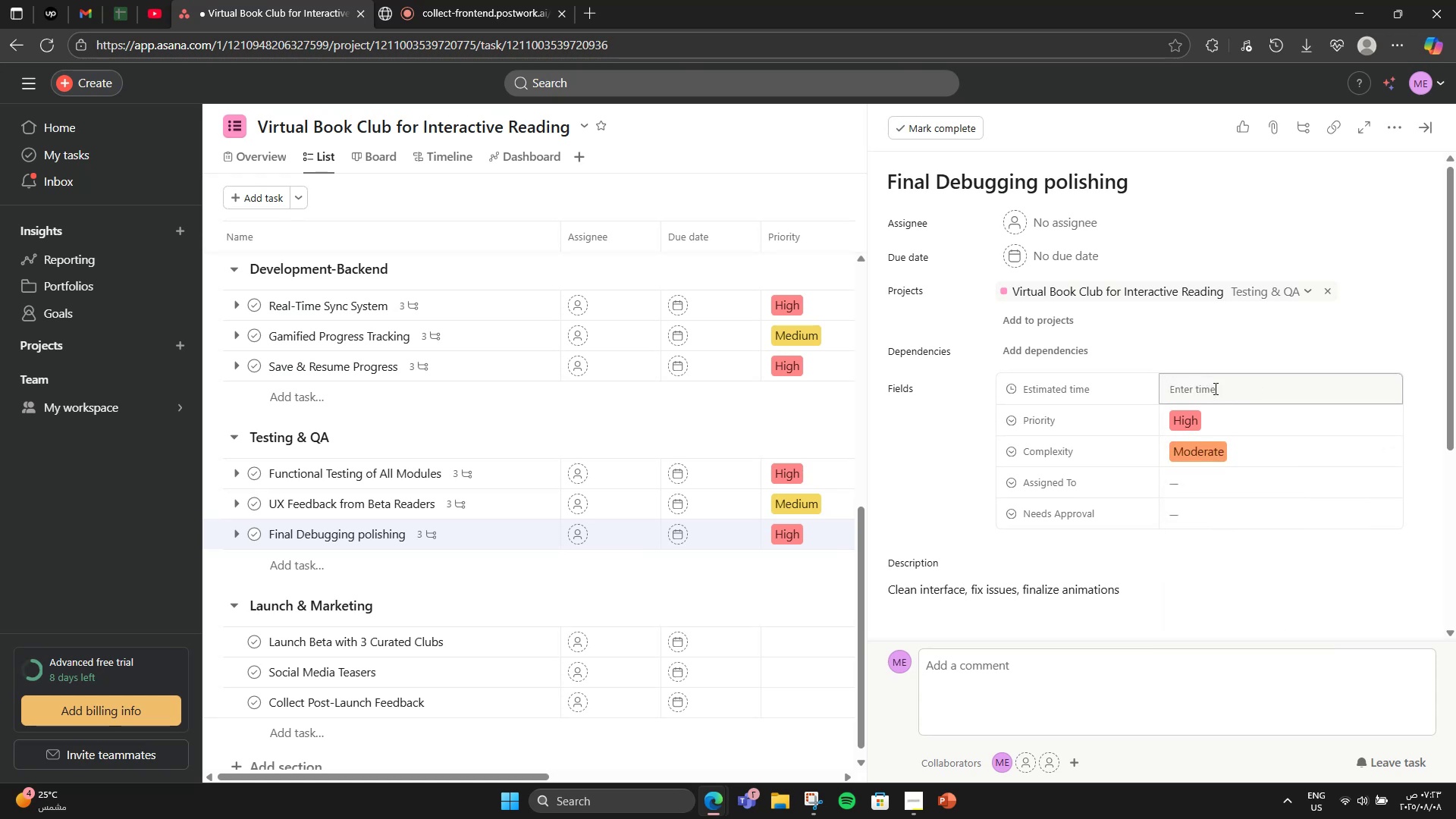 
key(Numpad6)
 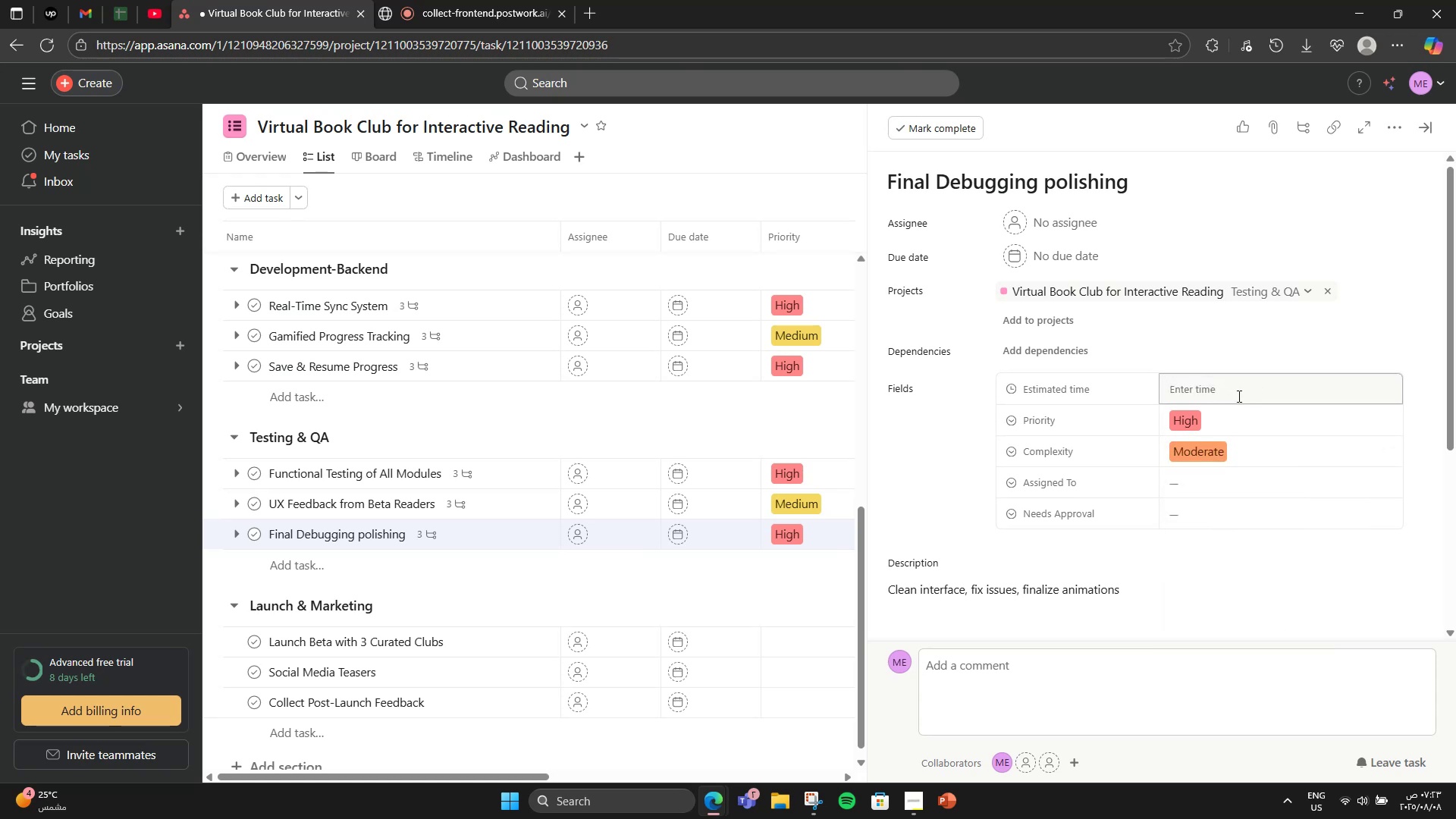 
left_click([1238, 396])
 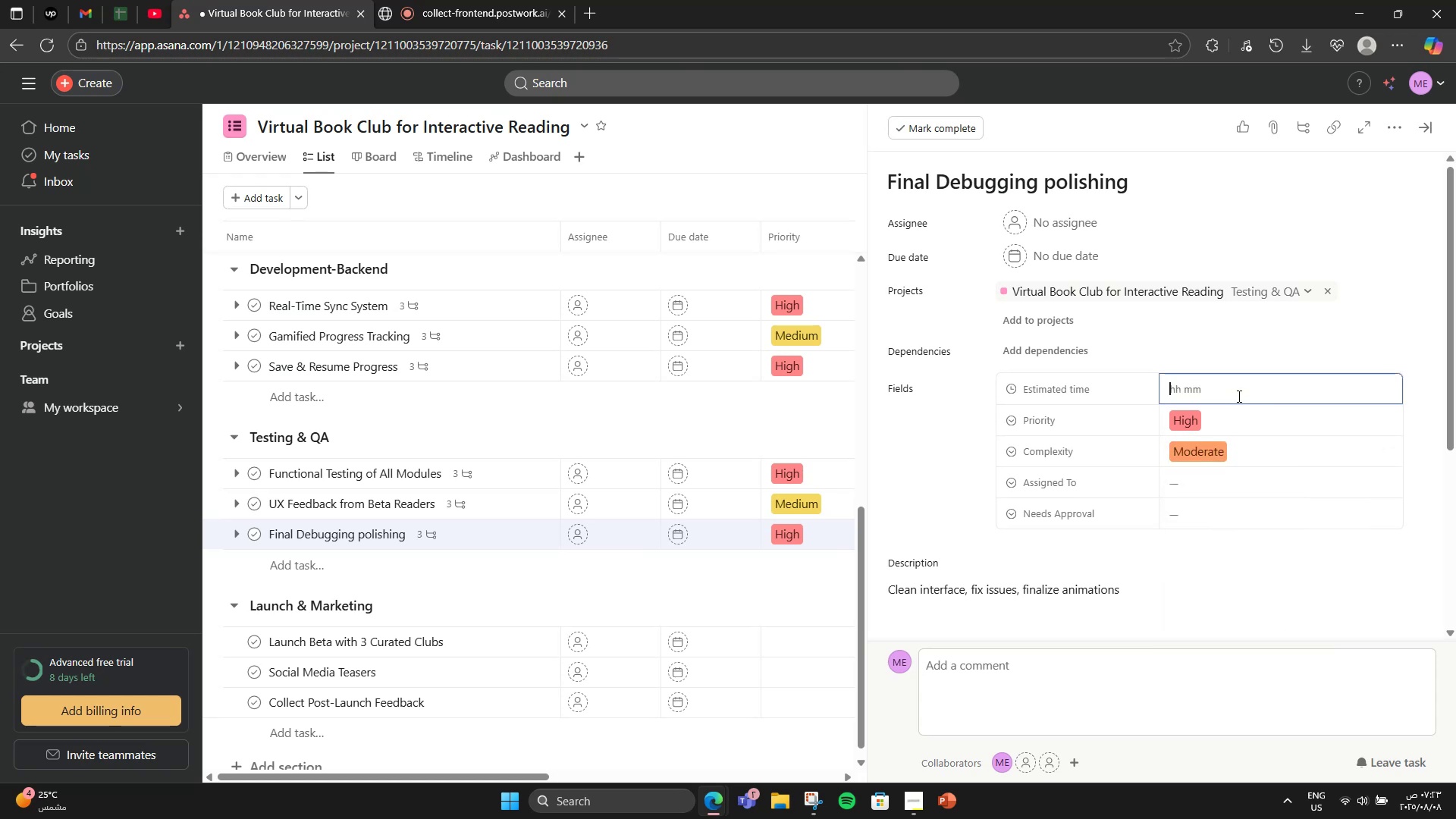 
key(Numpad6)
 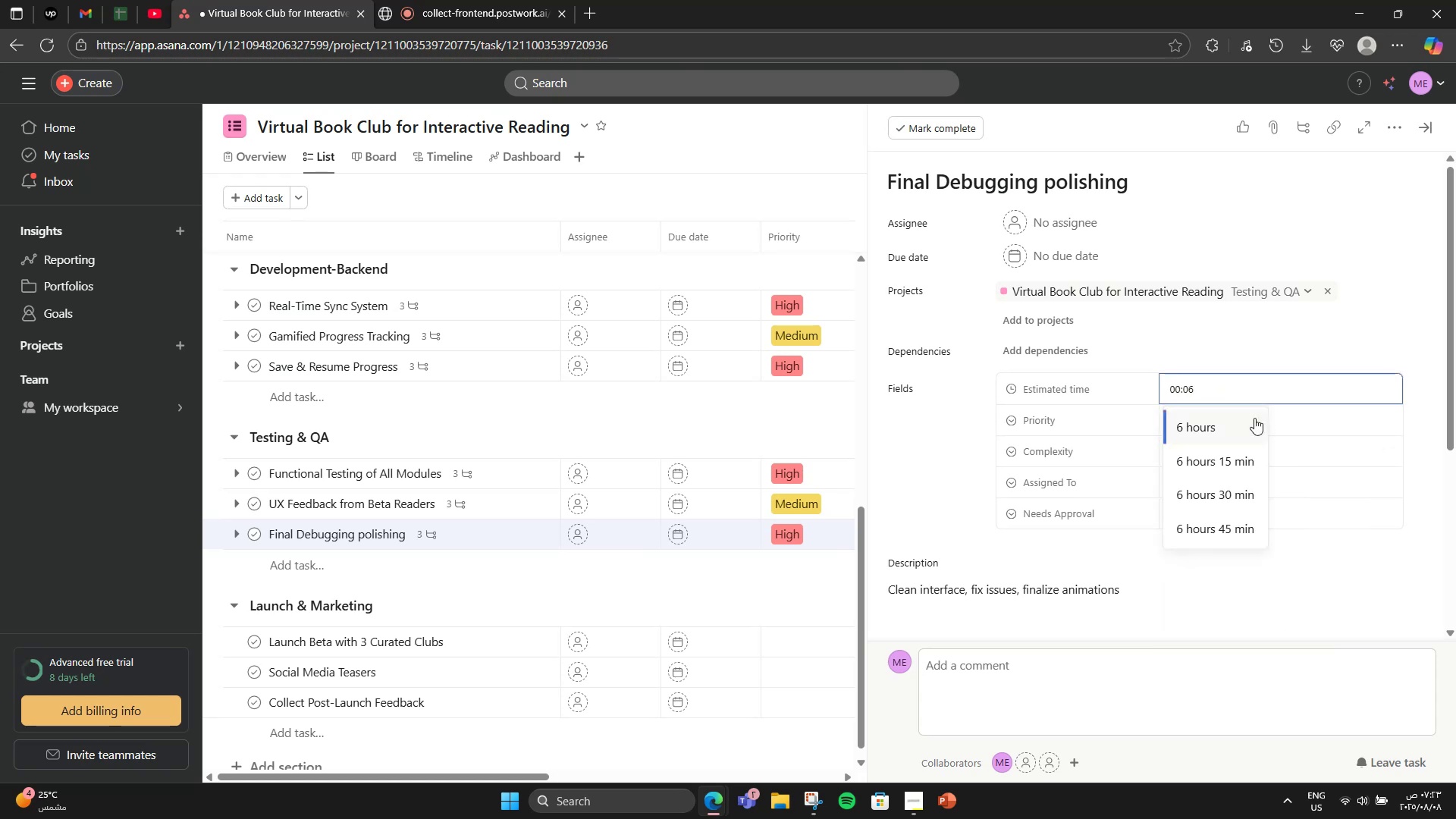 
left_click([1255, 419])
 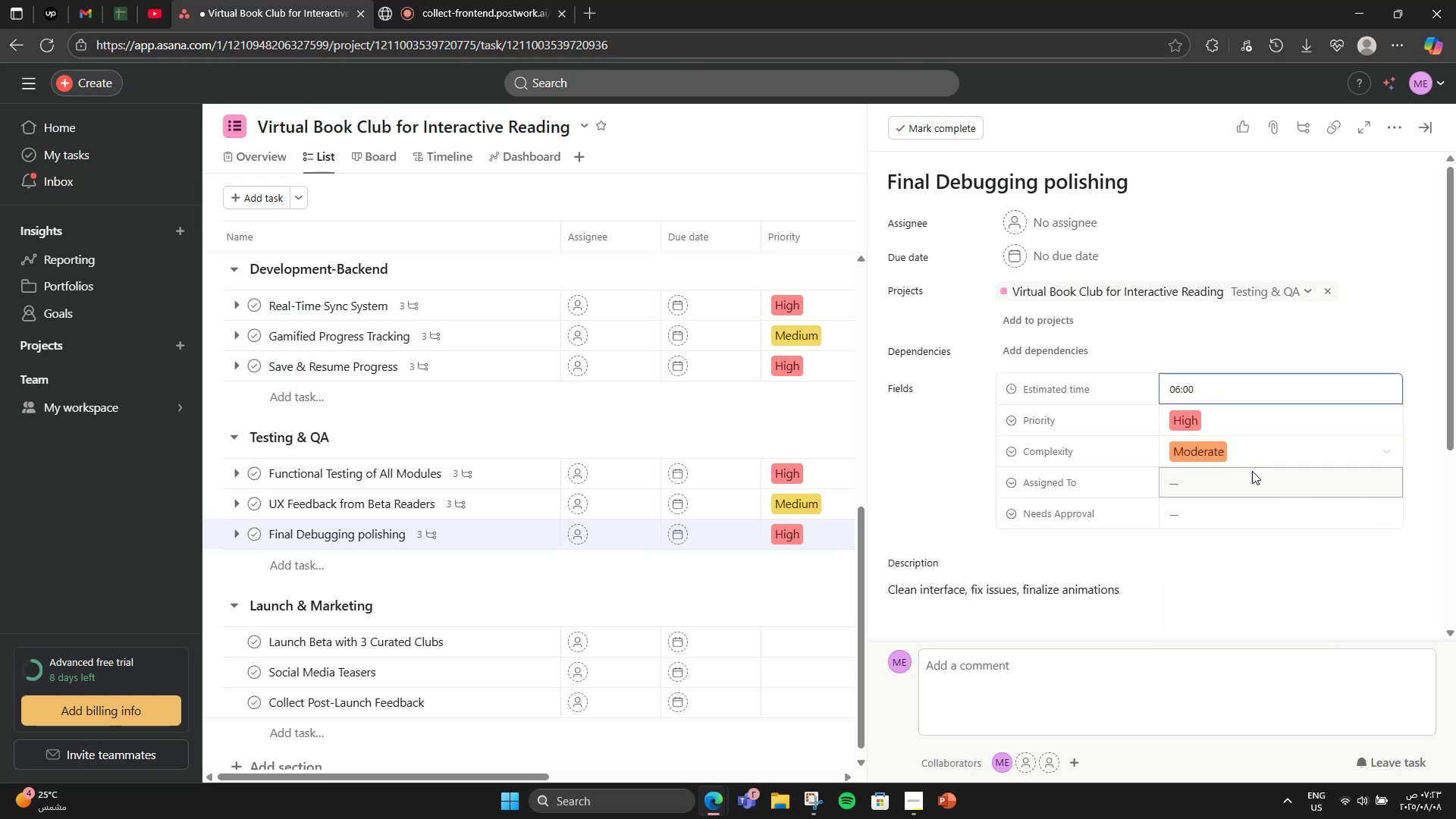 
left_click([1260, 475])
 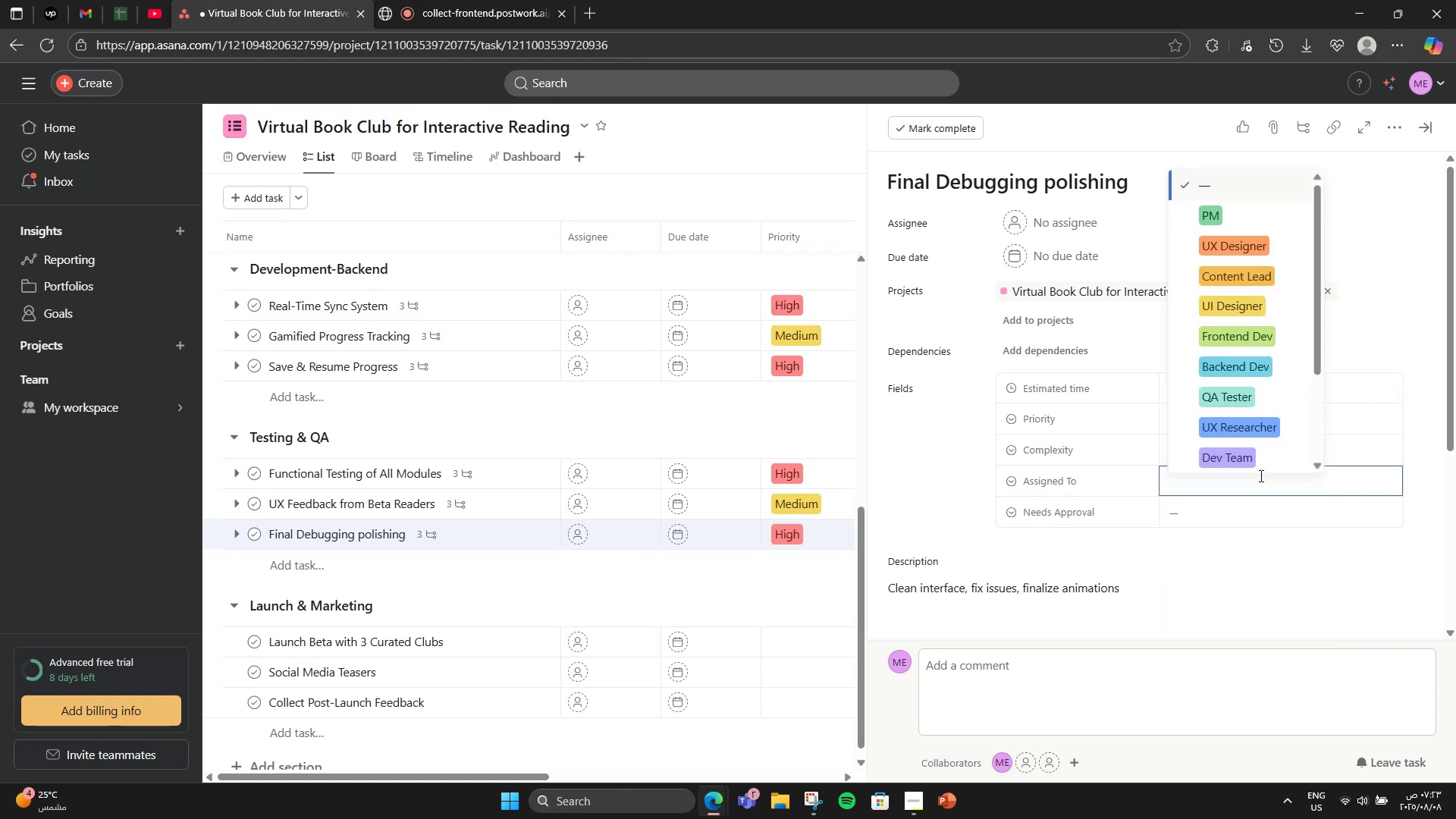 
left_click([1150, 540])
 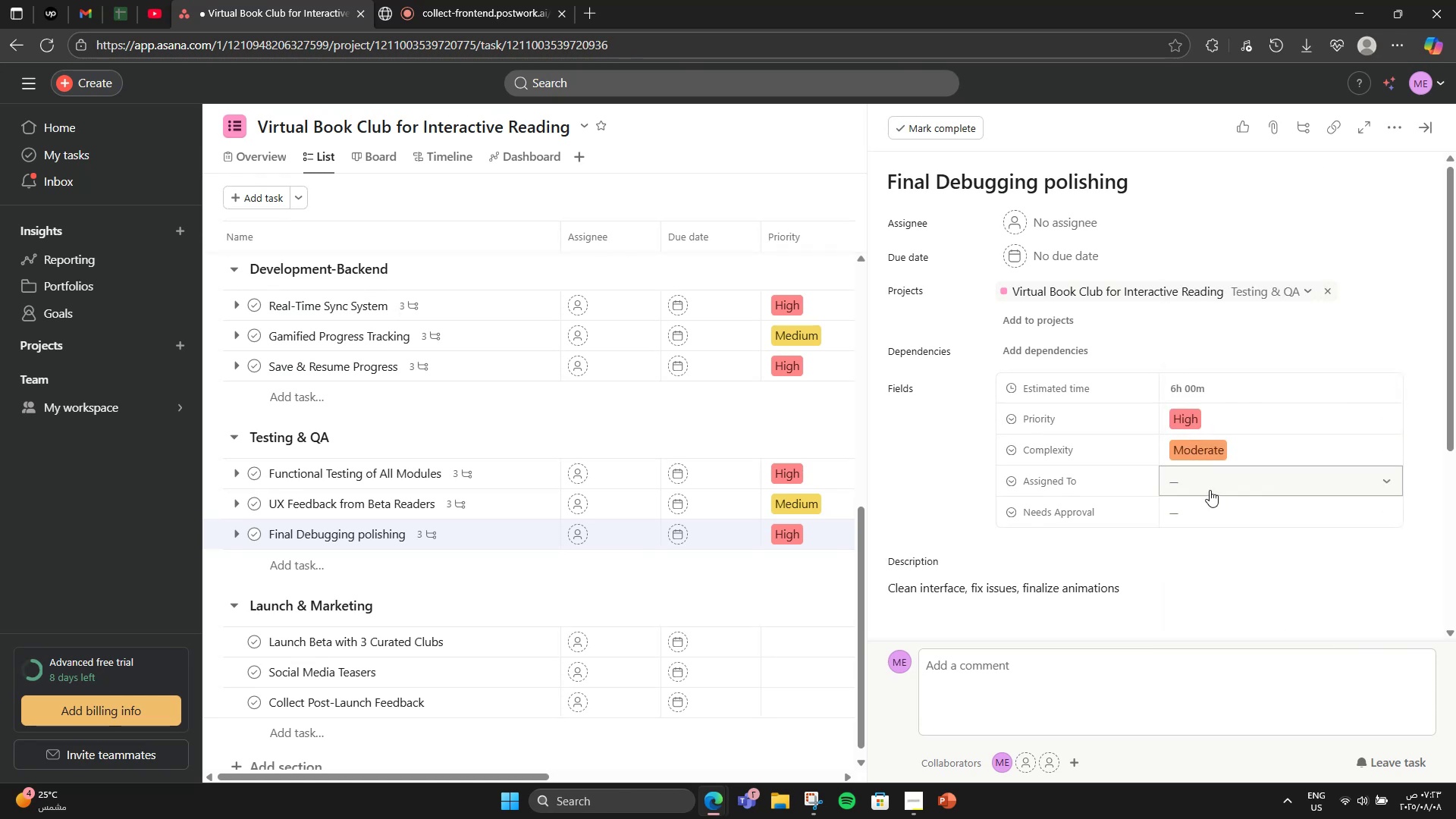 
left_click([1209, 489])
 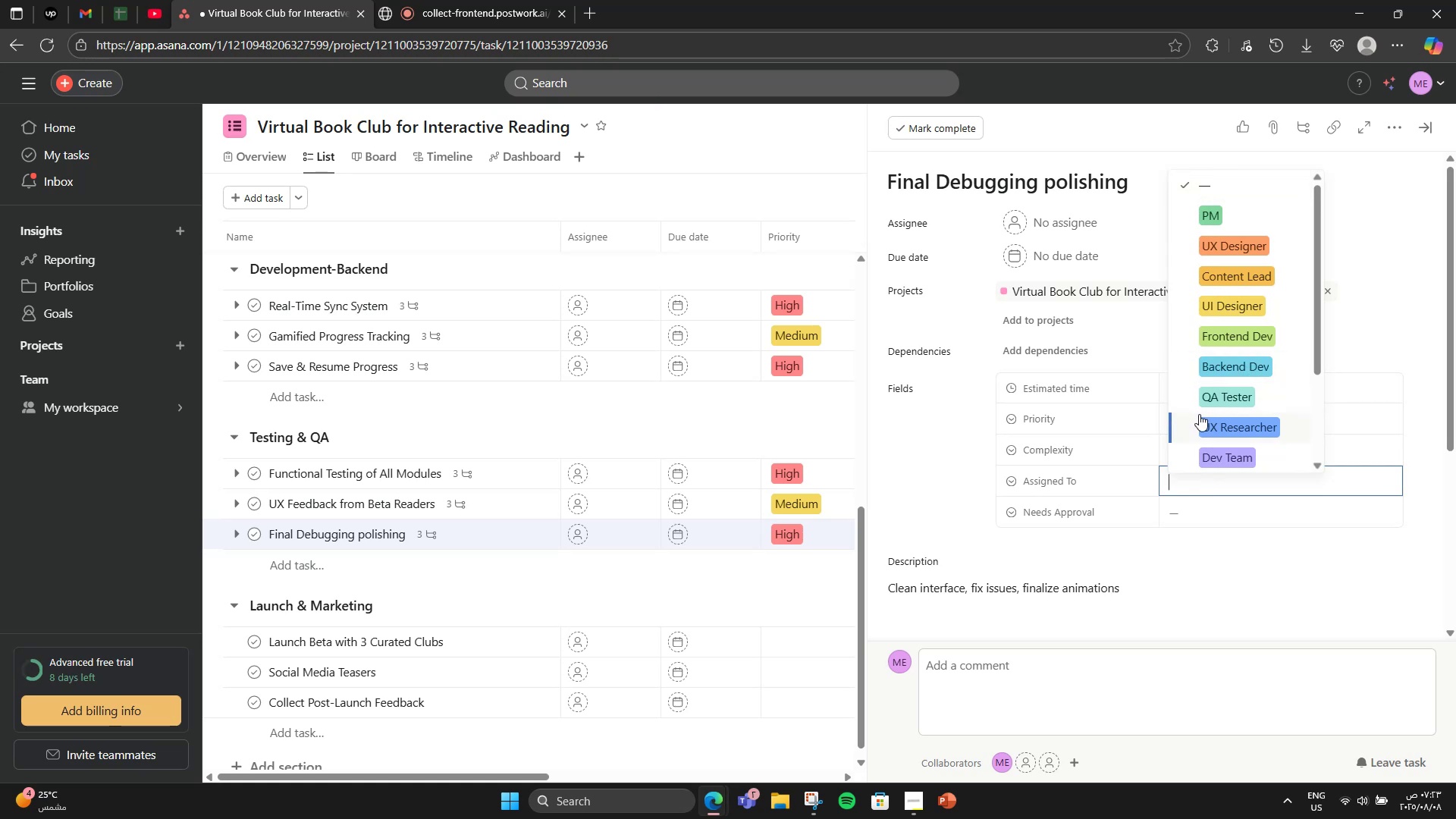 
left_click([1244, 447])
 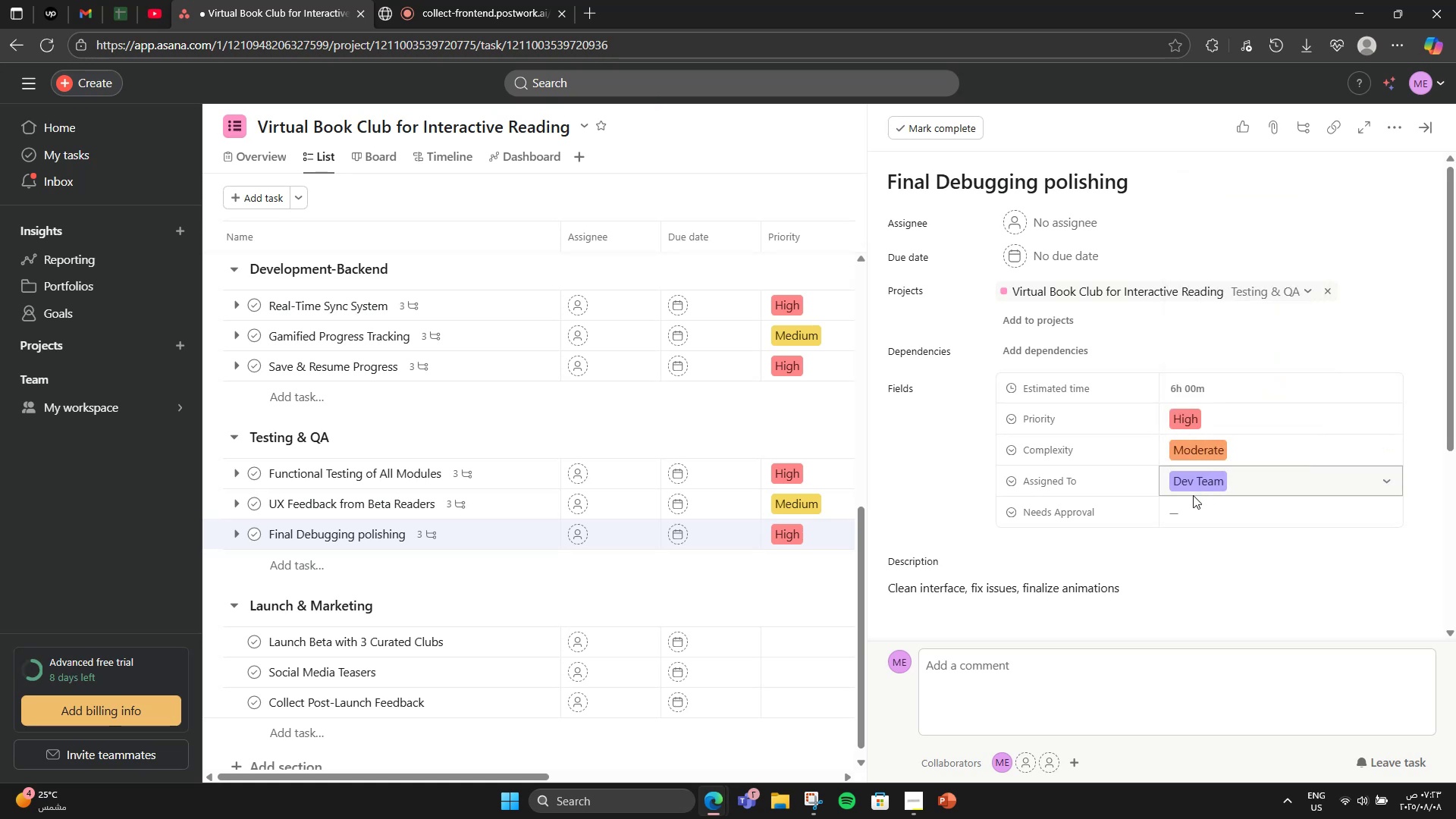 
left_click([1177, 504])
 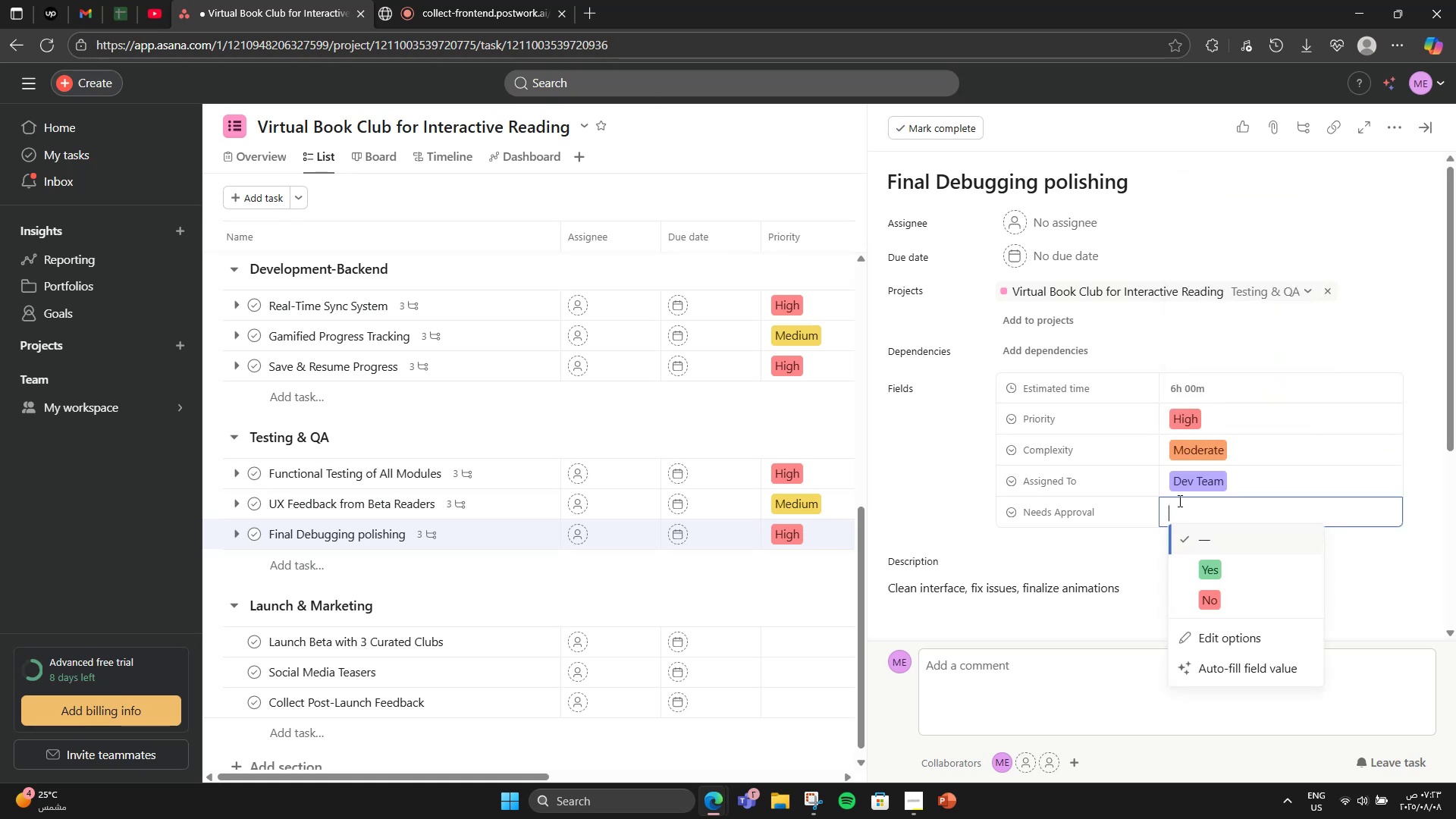 
left_click([1226, 557])
 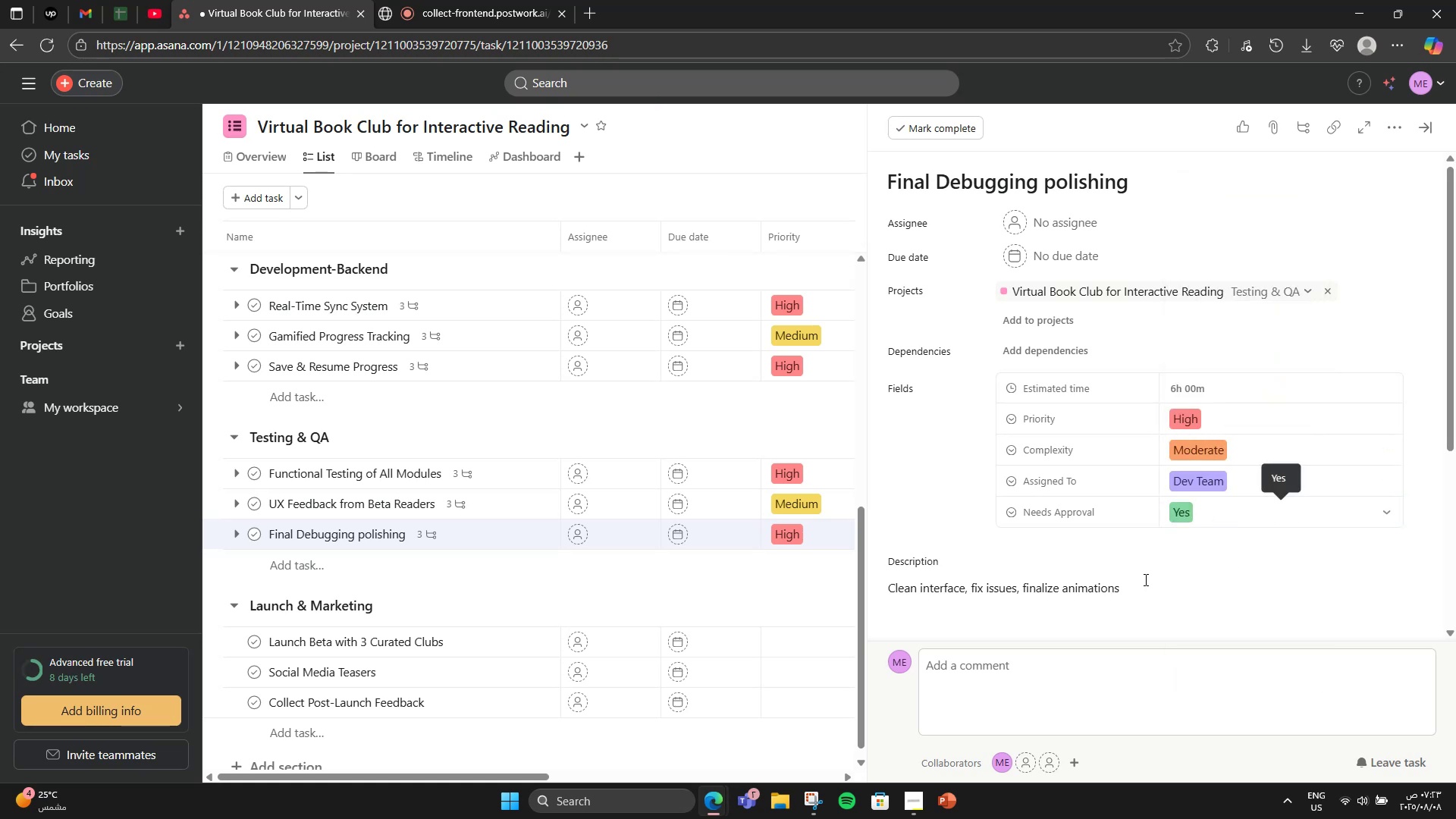 
scroll: coordinate [754, 544], scroll_direction: down, amount: 4.0
 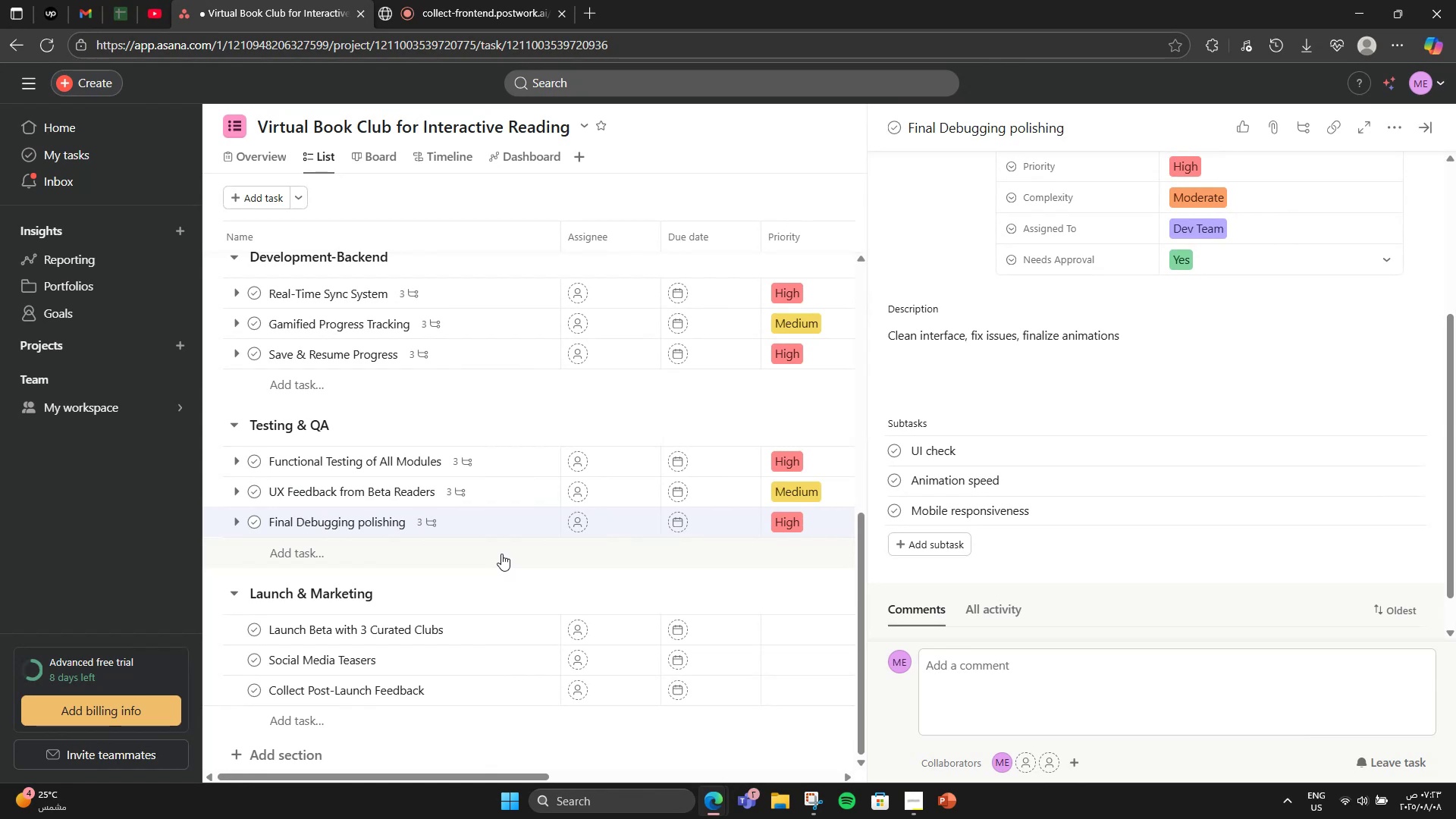 
scroll: coordinate [1030, 434], scroll_direction: up, amount: 2.0
 